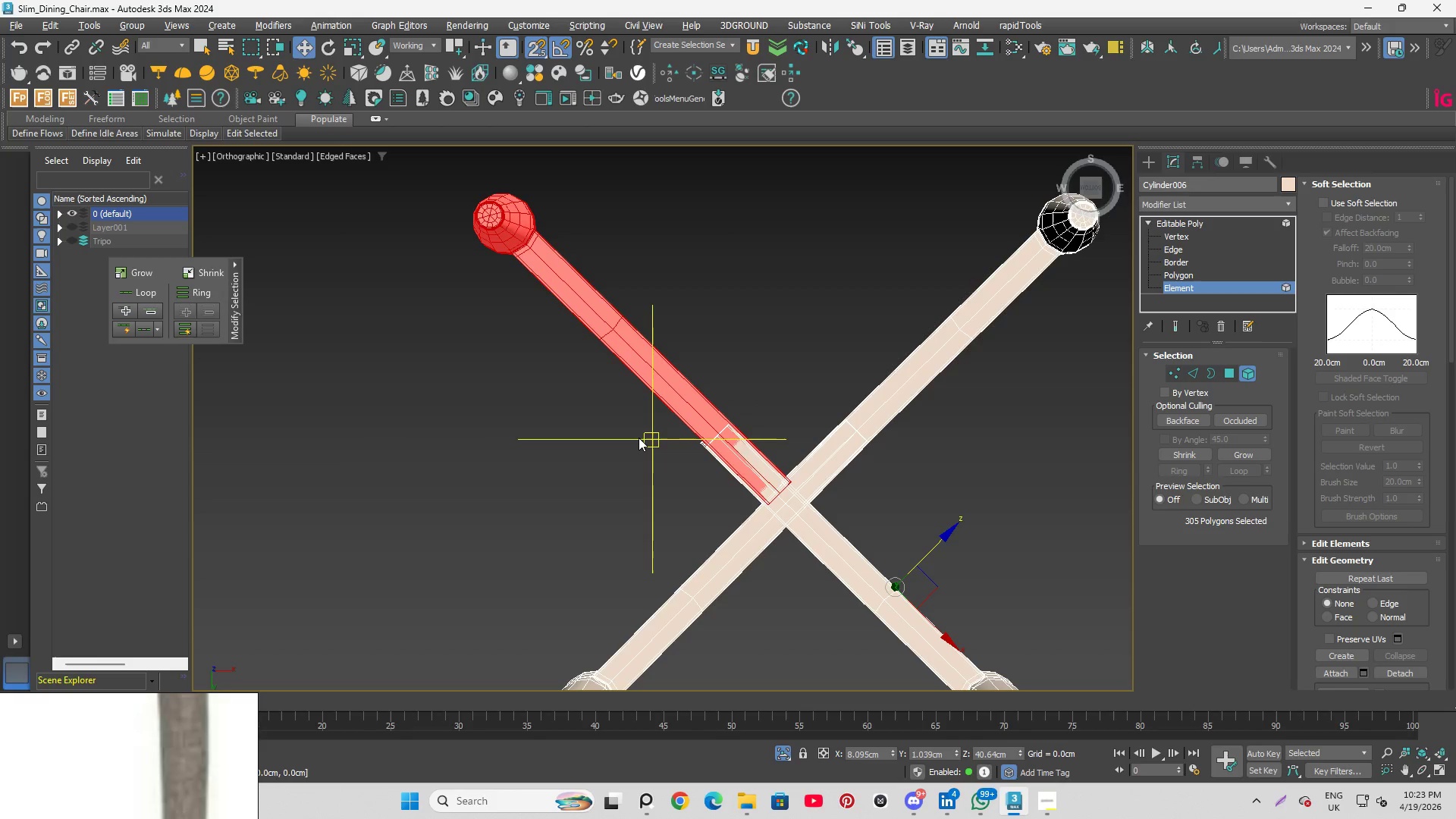 
scroll: coordinate [726, 404], scroll_direction: up, amount: 7.0
 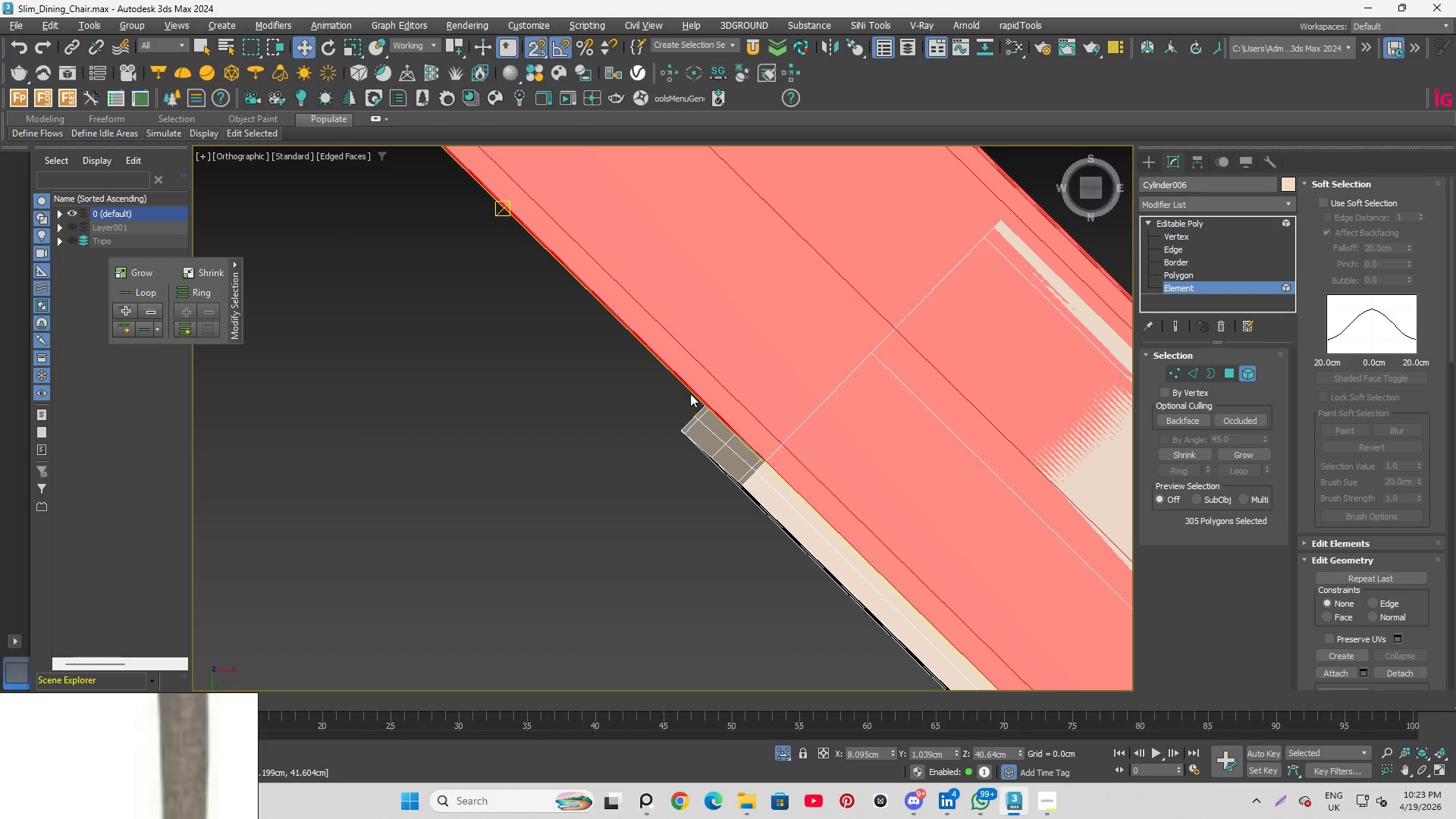 
scroll: coordinate [664, 342], scroll_direction: down, amount: 4.0
 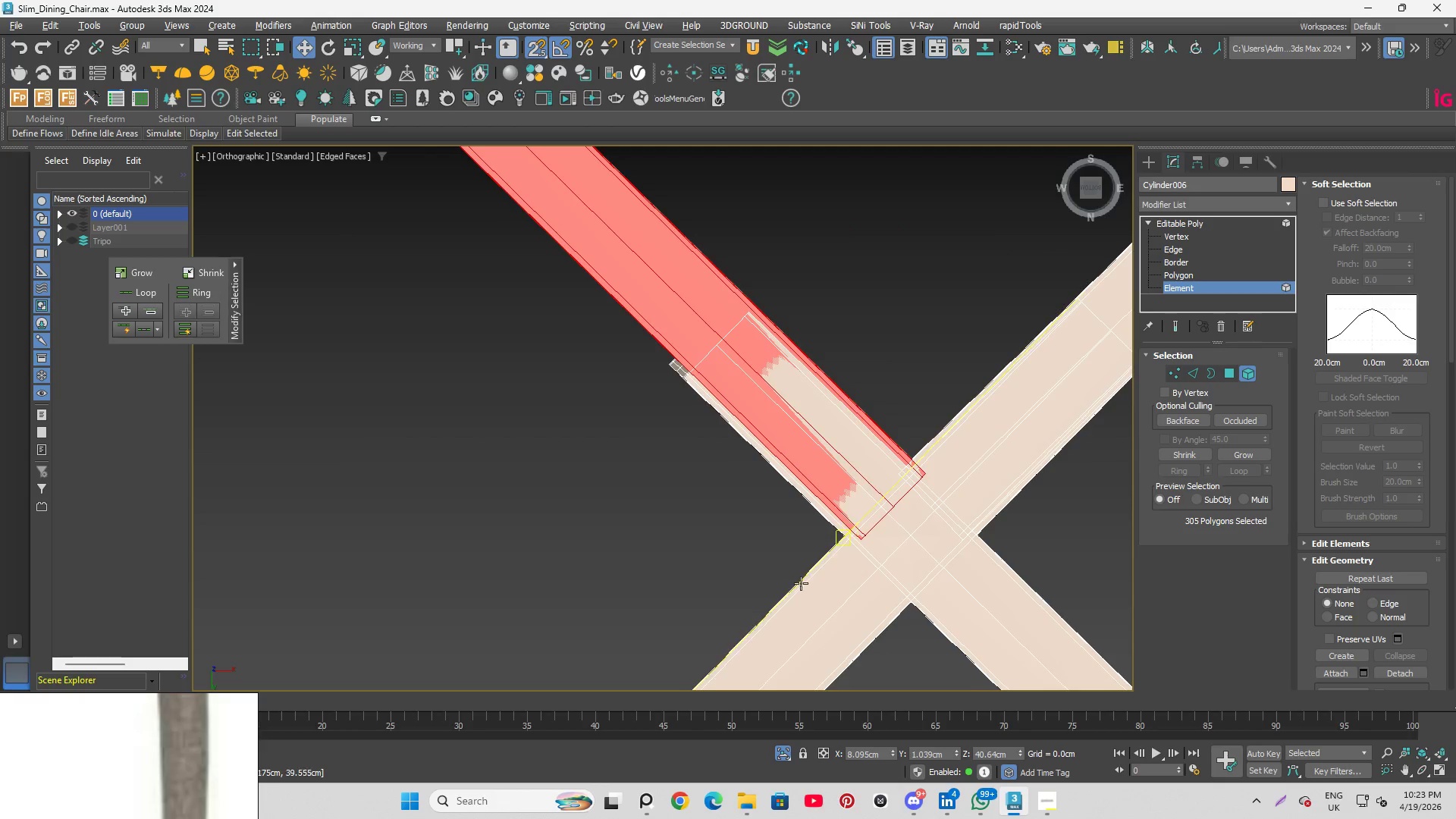 
scroll: coordinate [843, 535], scroll_direction: up, amount: 3.0
 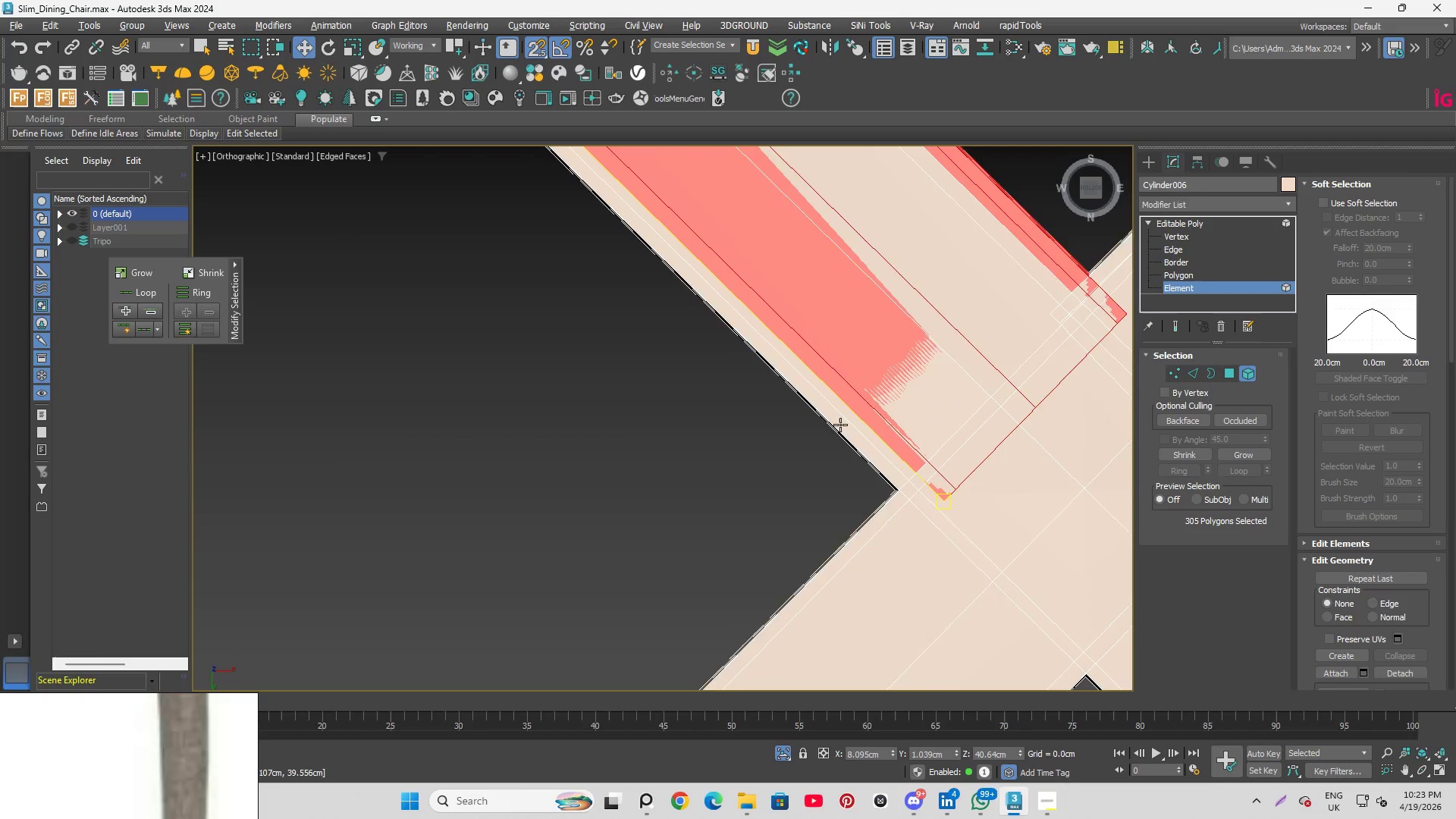 
scroll: coordinate [709, 329], scroll_direction: none, amount: 0.0
 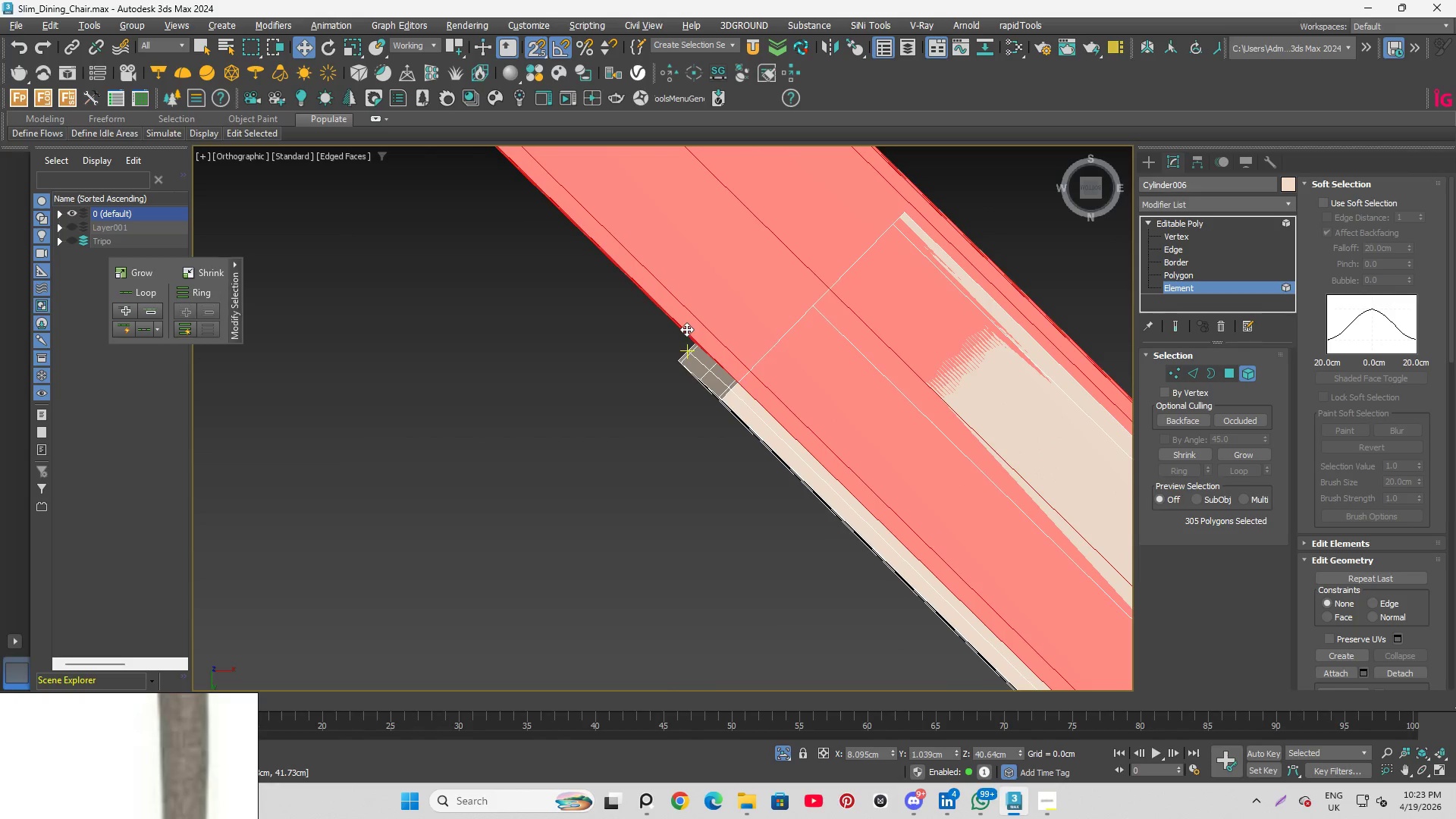 
left_click_drag(start_coordinate=[686, 329], to_coordinate=[757, 451])
 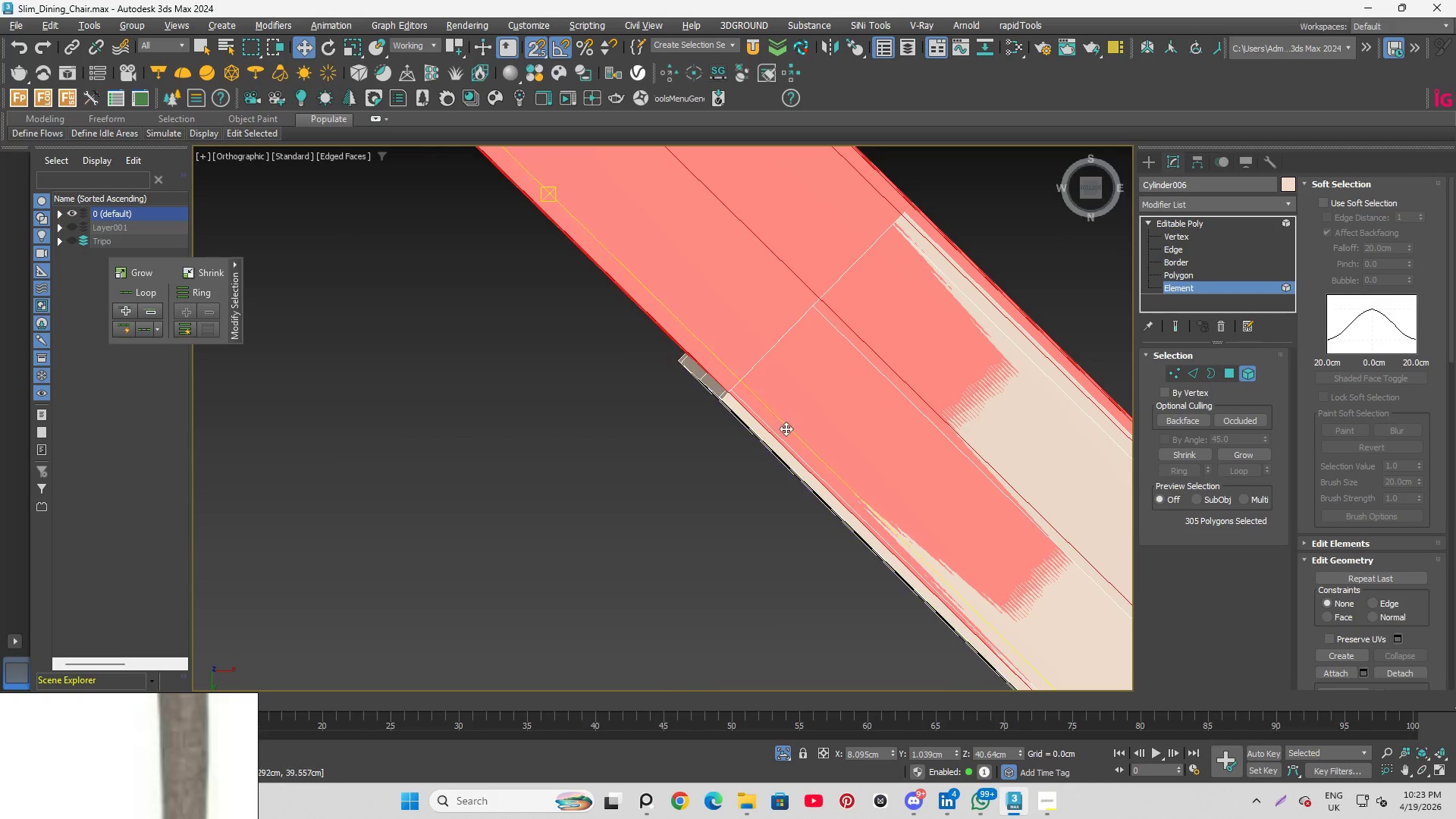 
scroll: coordinate [781, 464], scroll_direction: up, amount: 3.0
 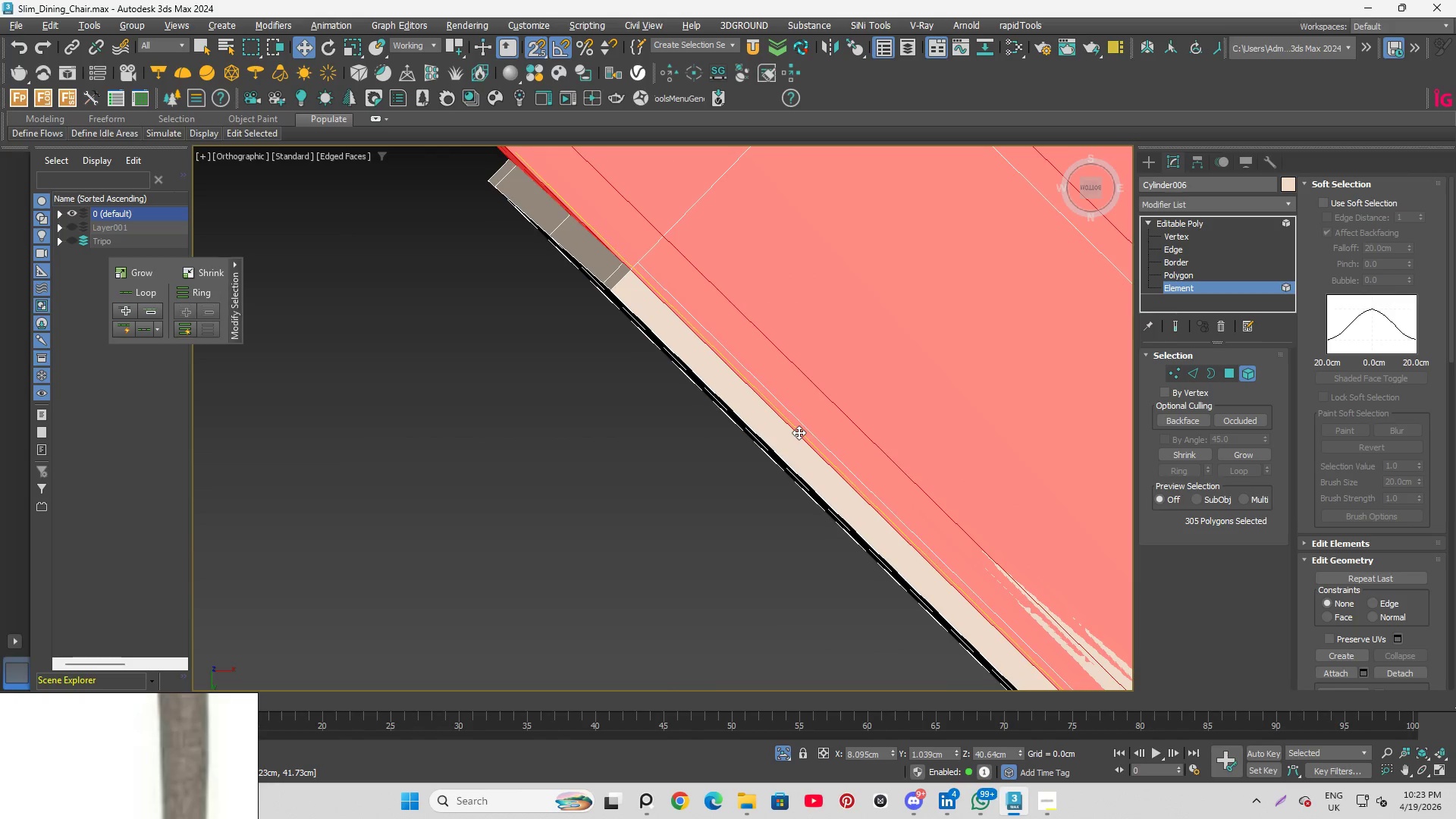 
key(F3)
 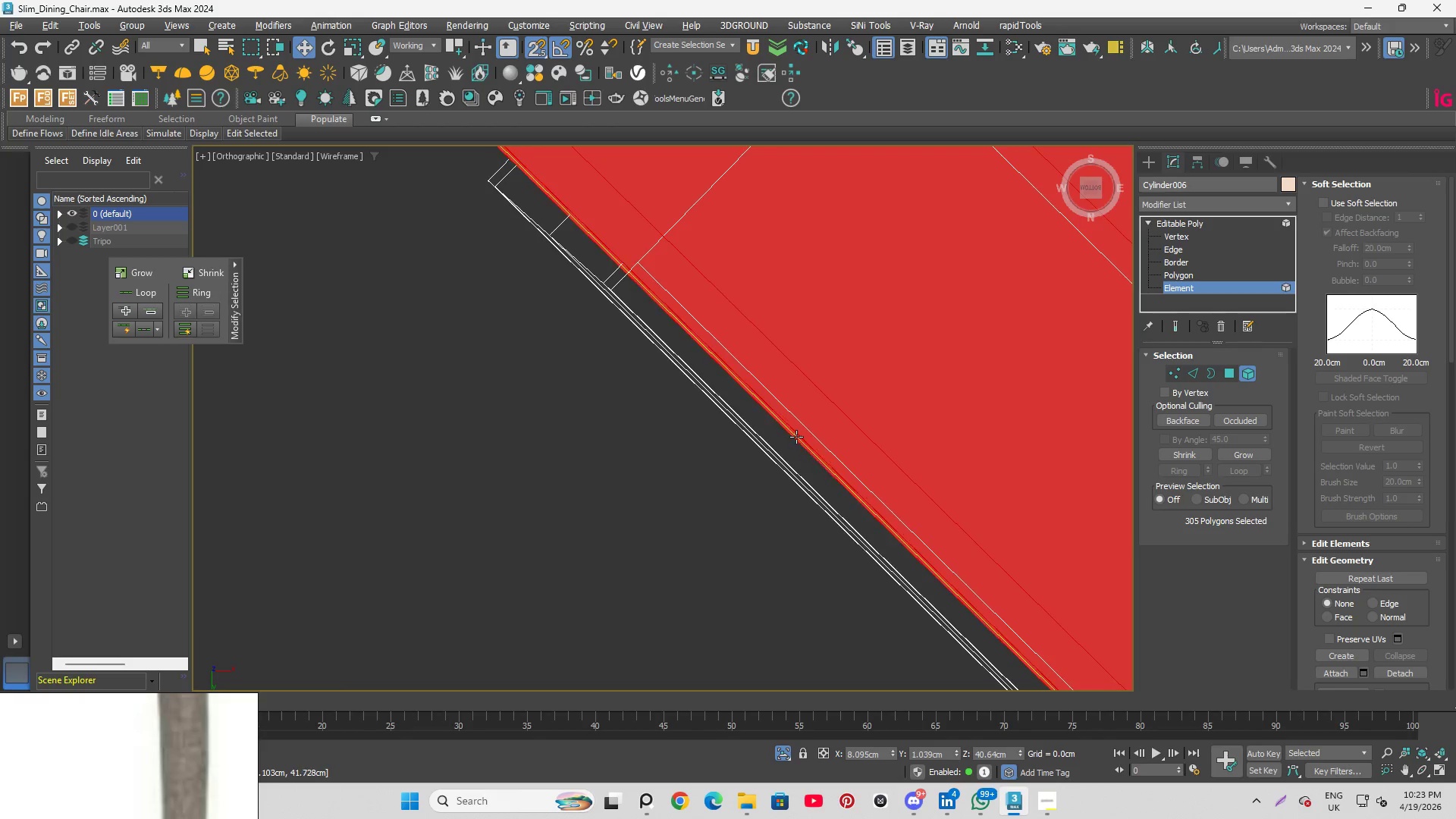 
left_click([796, 436])
 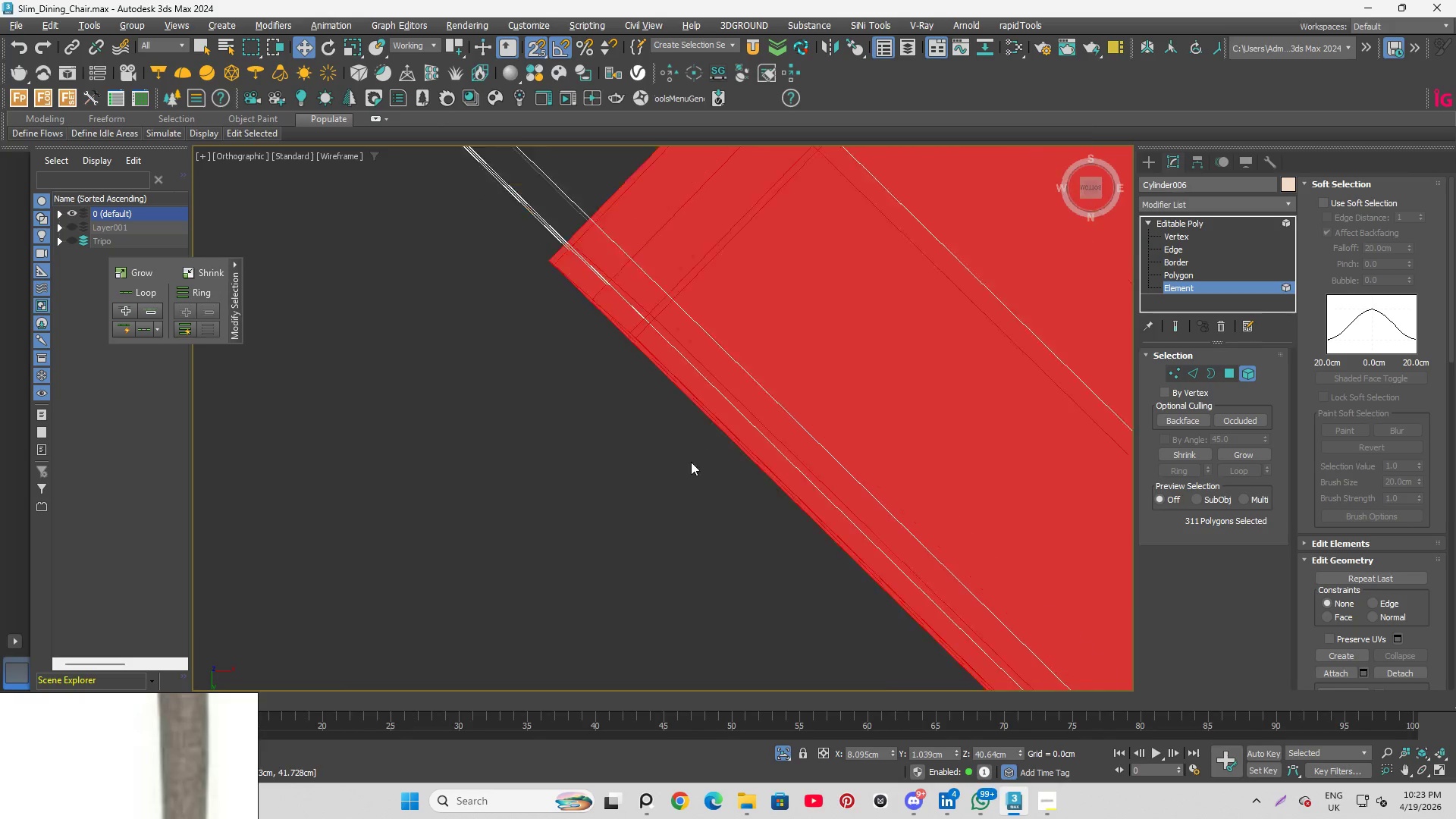 
scroll: coordinate [690, 465], scroll_direction: down, amount: 5.0
 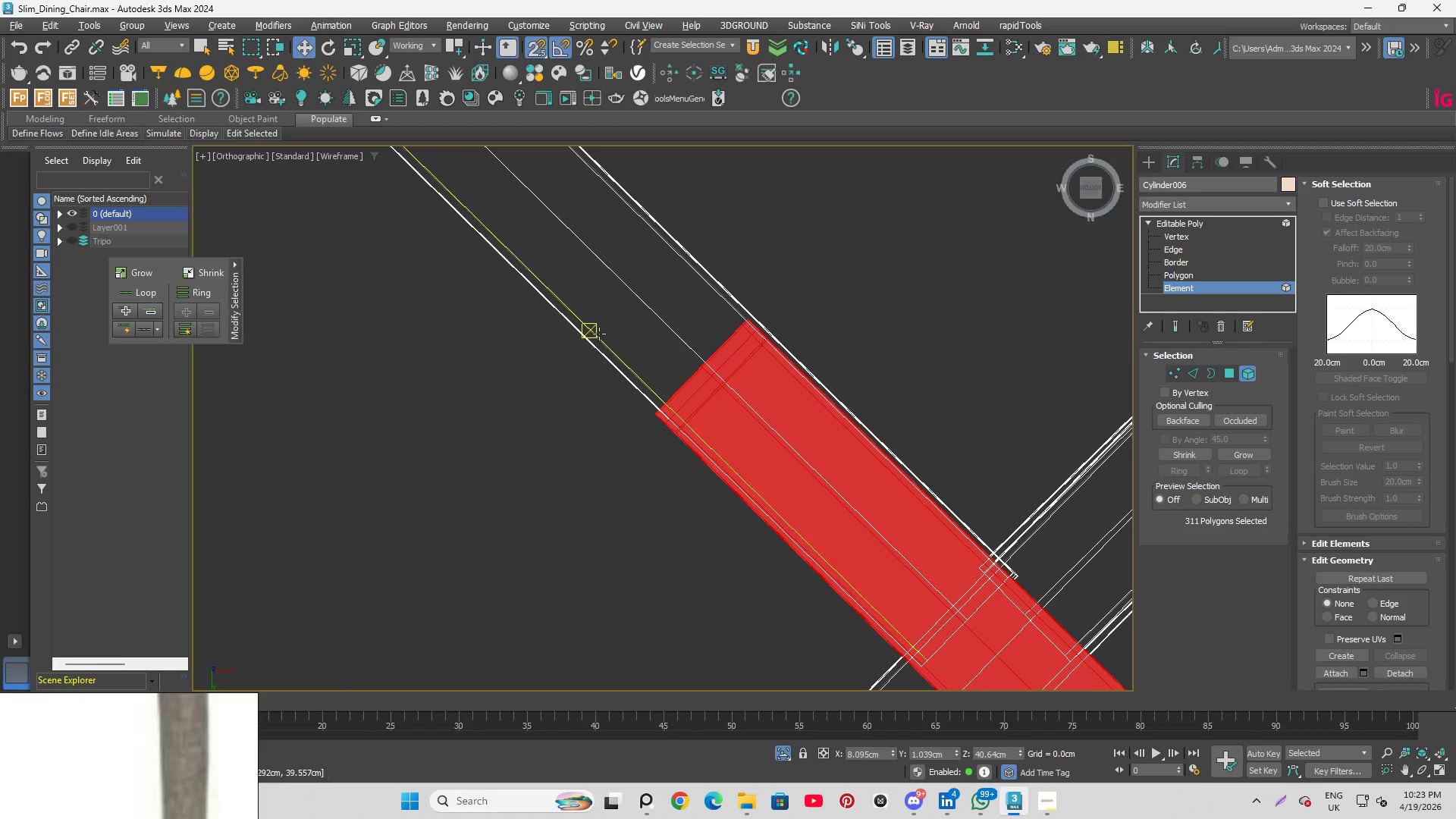 
left_click([600, 333])
 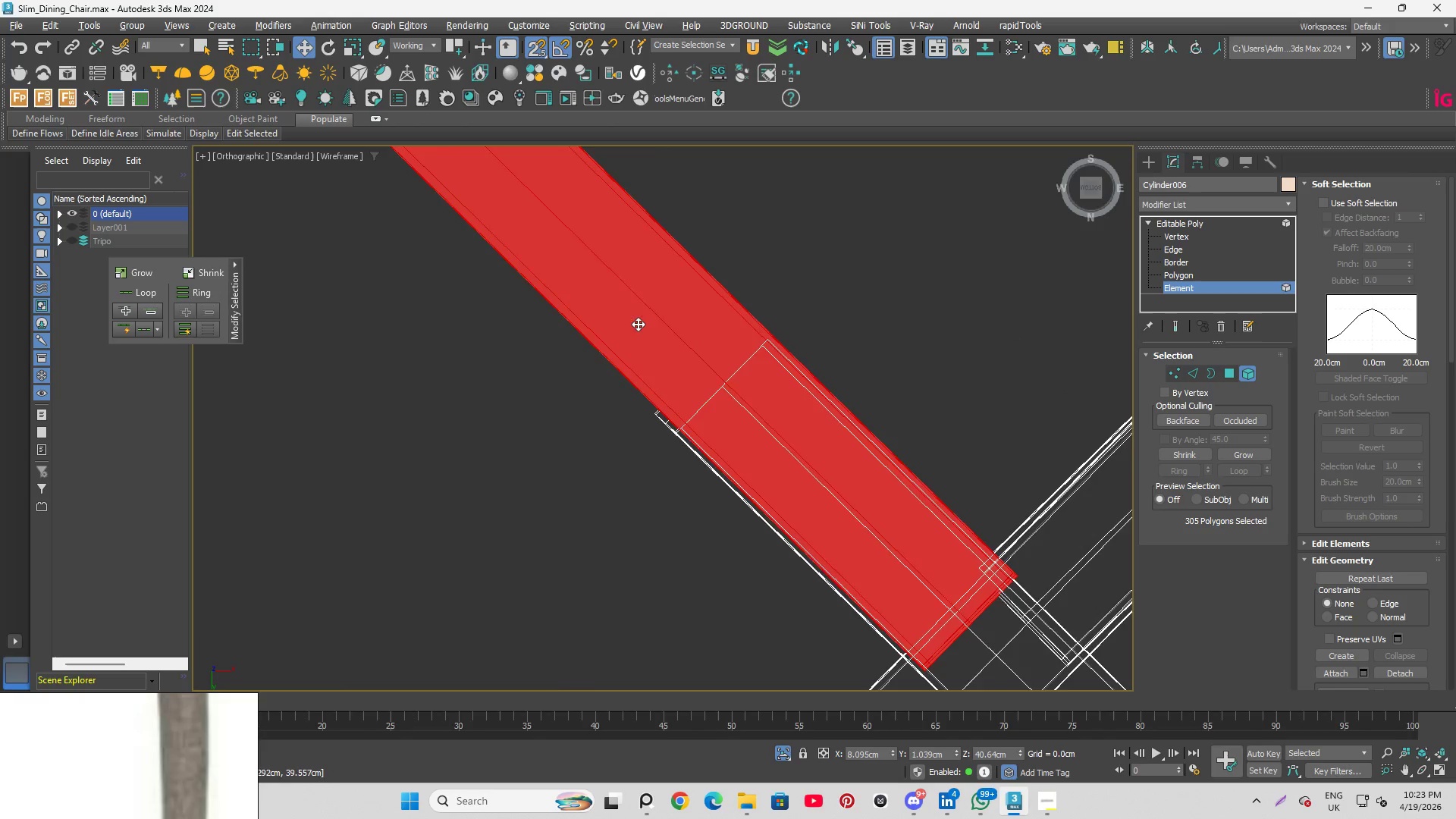 
scroll: coordinate [686, 333], scroll_direction: down, amount: 5.0
 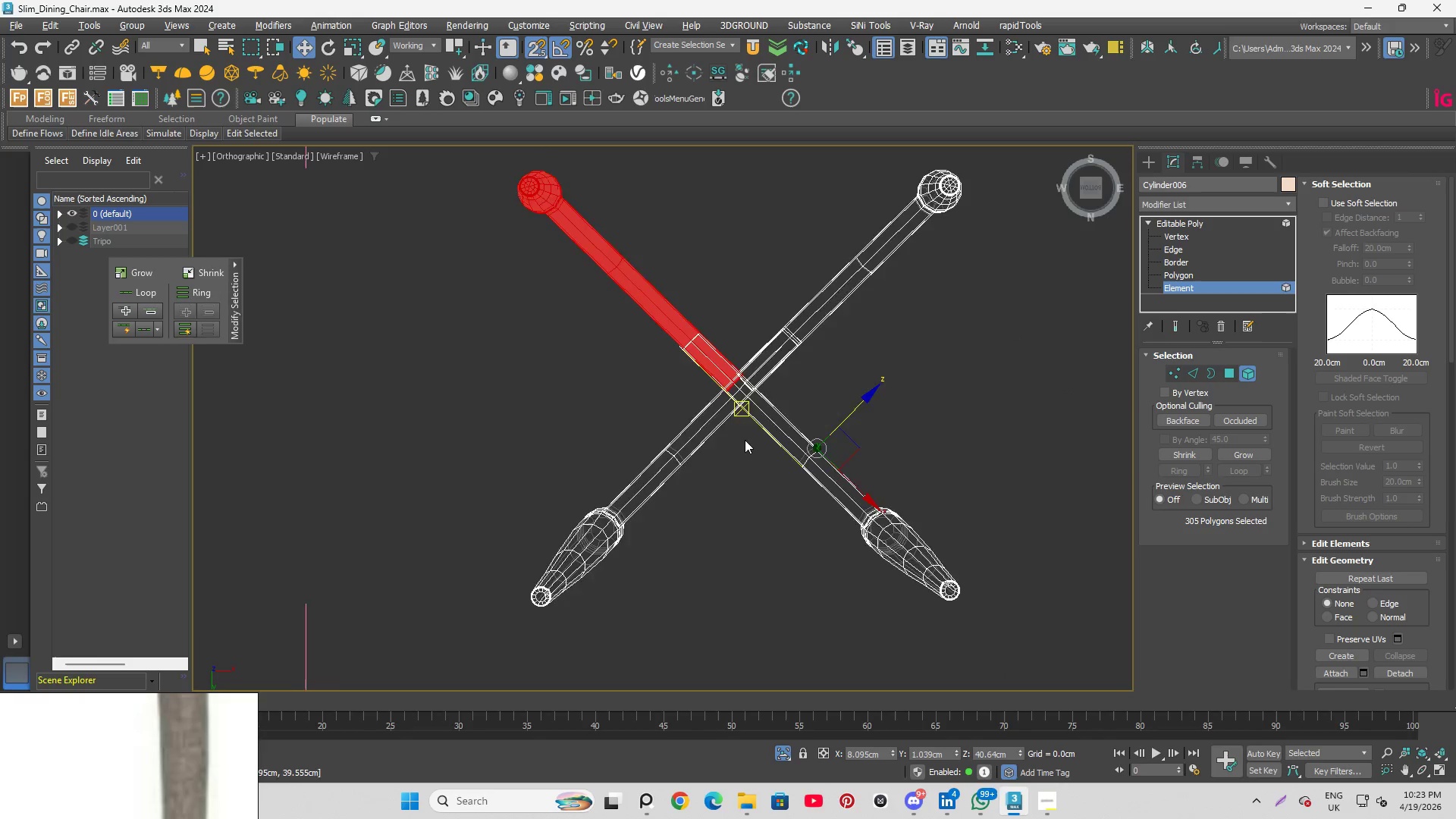 
scroll: coordinate [766, 243], scroll_direction: up, amount: 8.0
 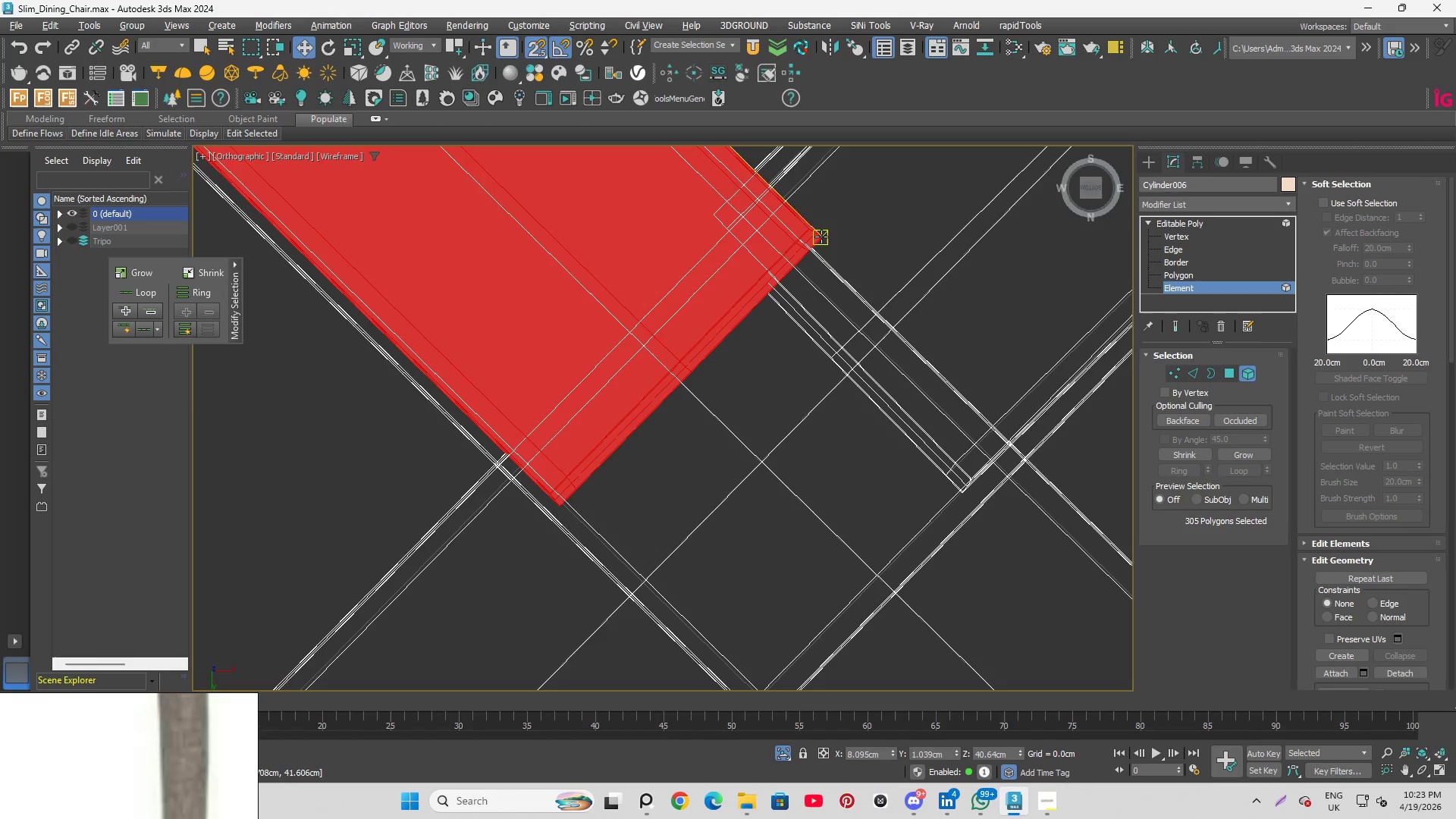 
right_click([532, 50])
 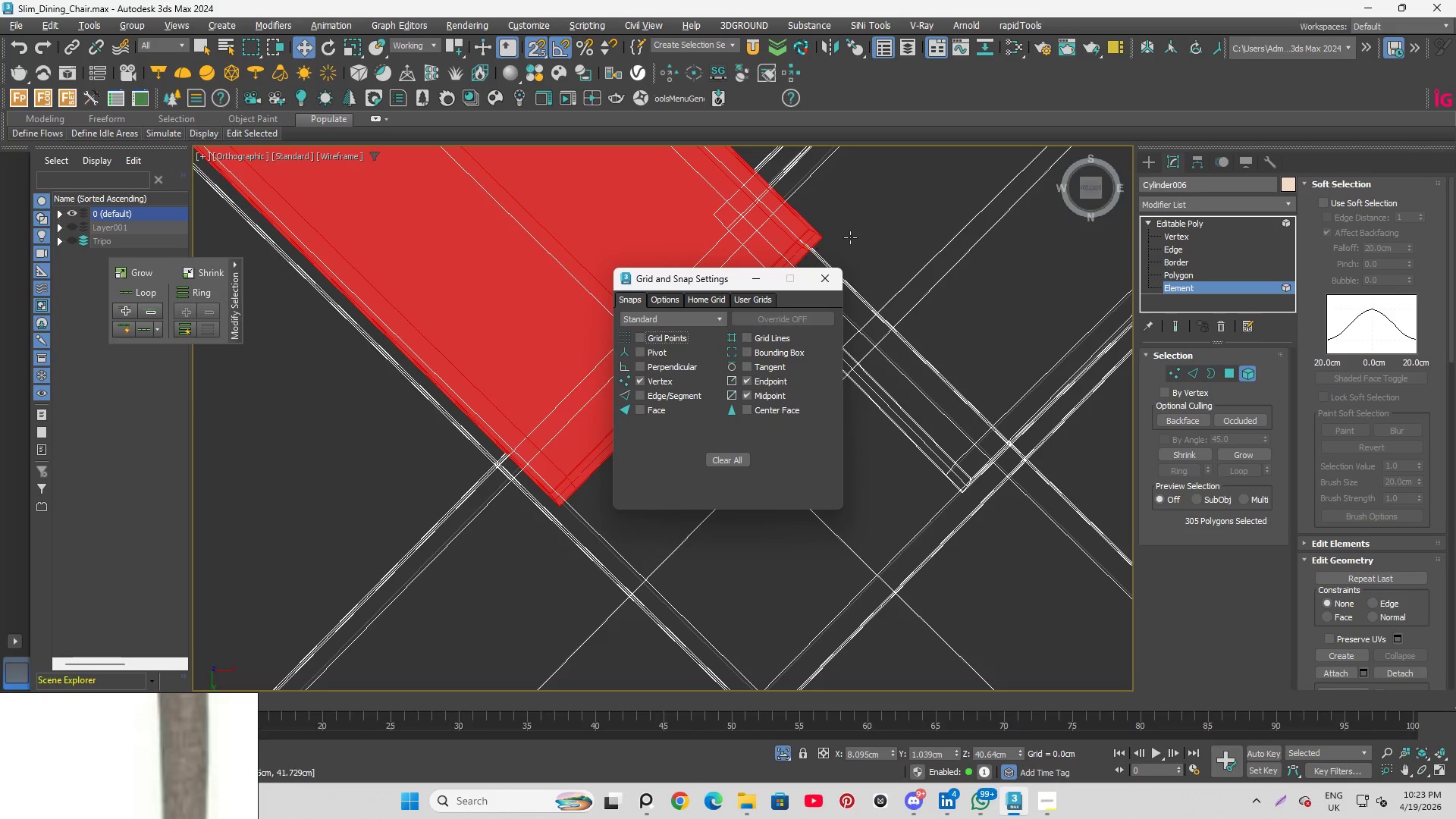 
left_click([767, 278])
 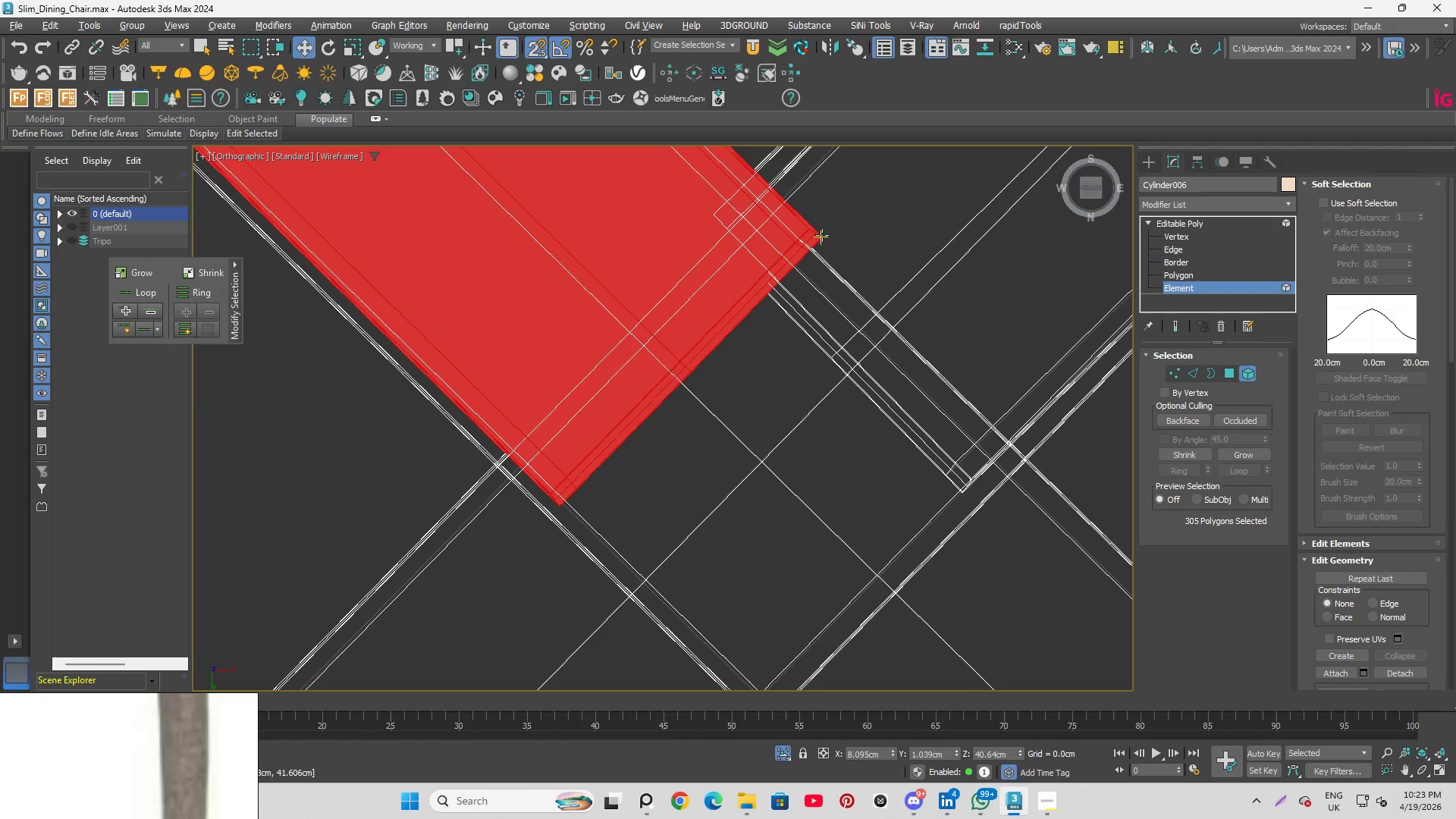 
left_click_drag(start_coordinate=[821, 235], to_coordinate=[814, 242])
 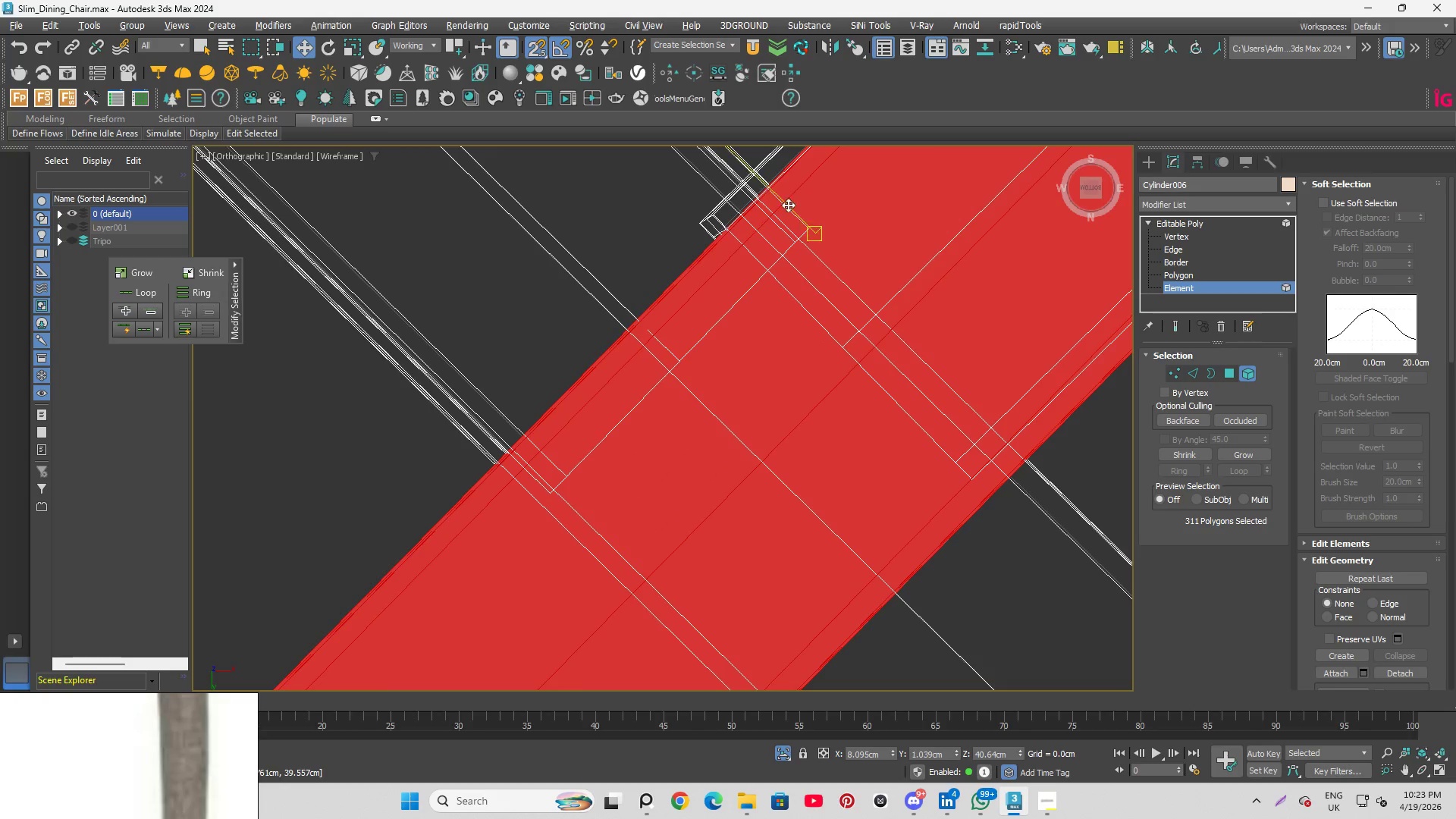 
key(Control+Z)
 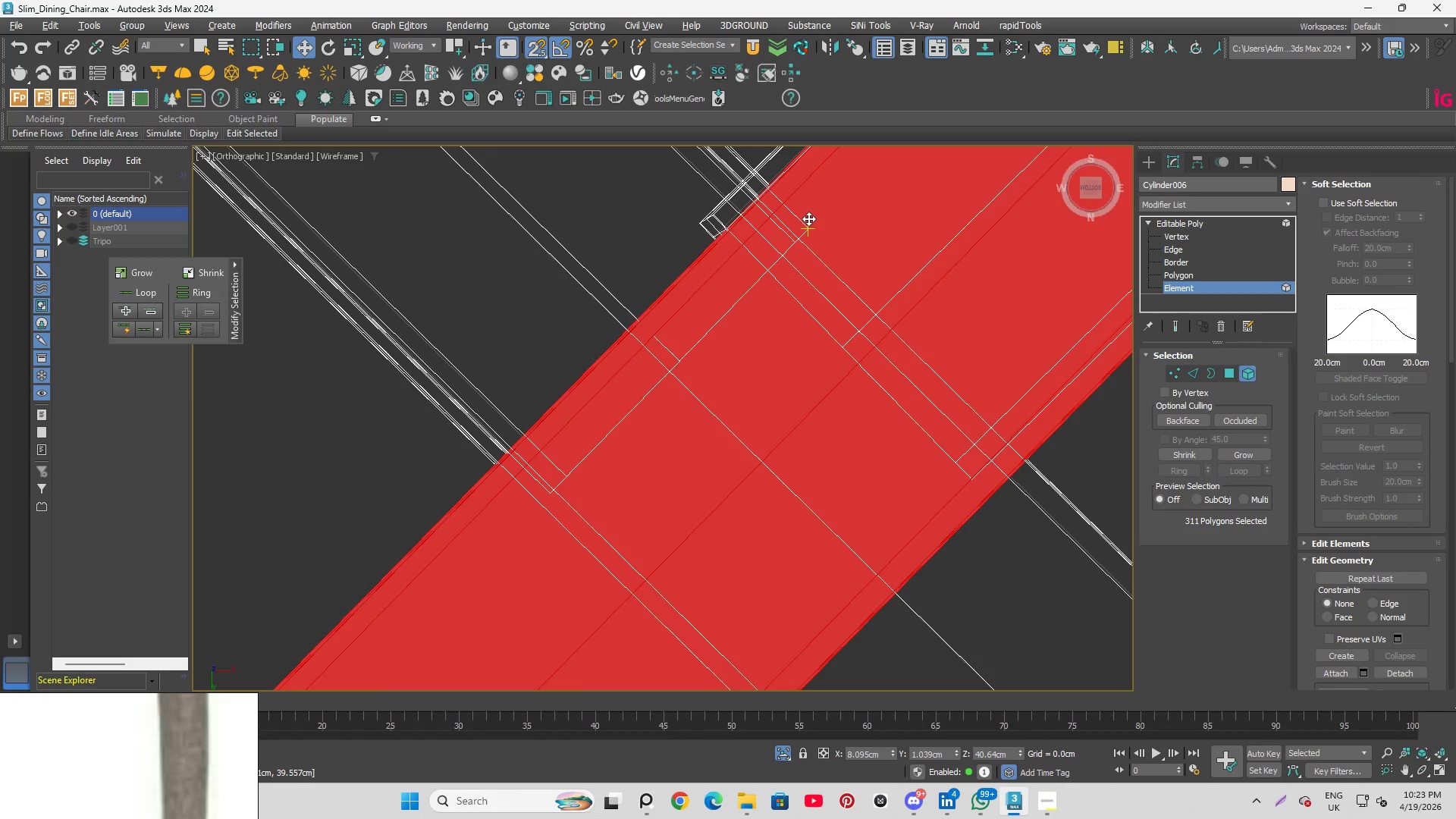 
key(Control+ControlLeft)
 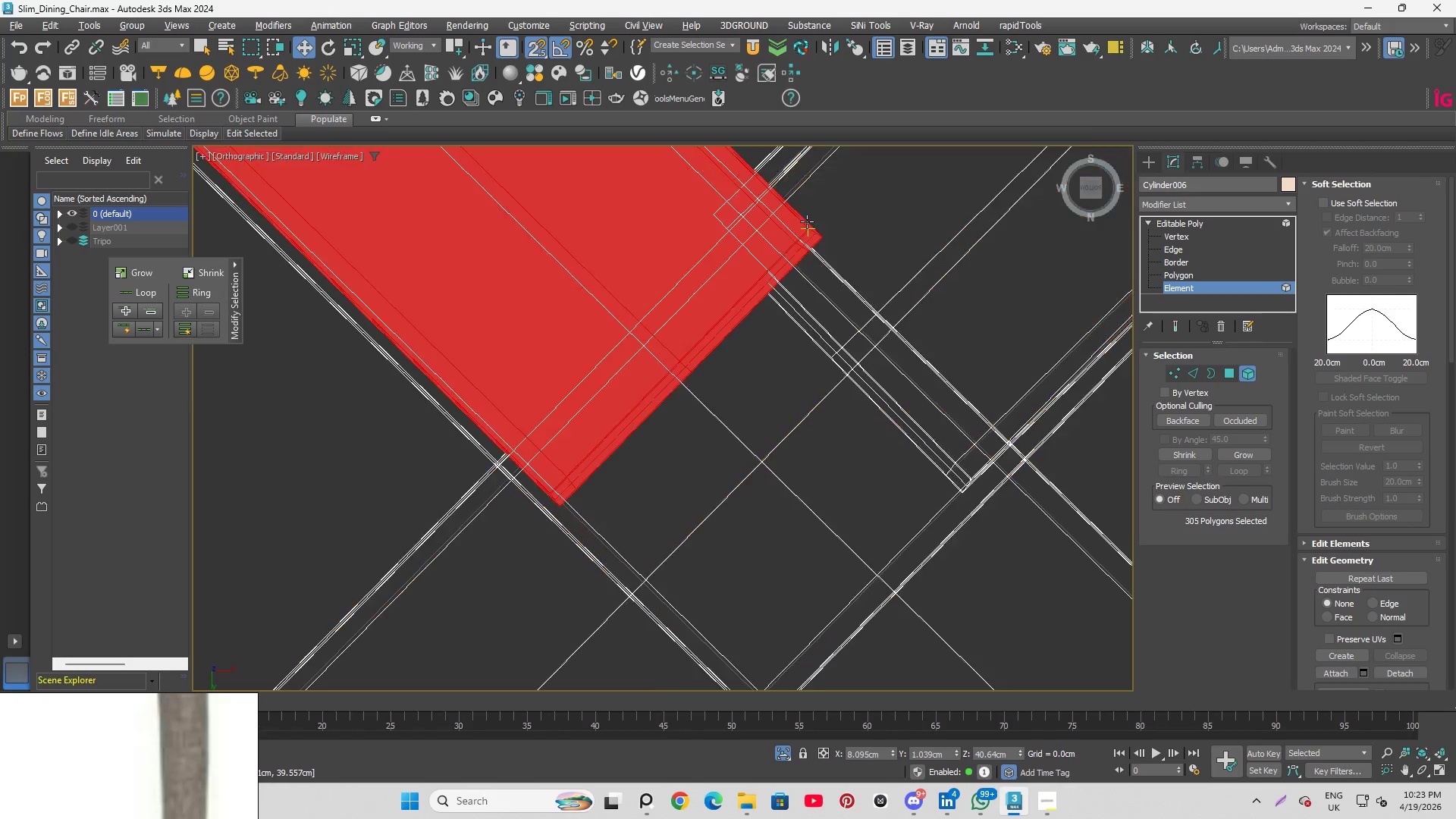 
key(Control+Z)
 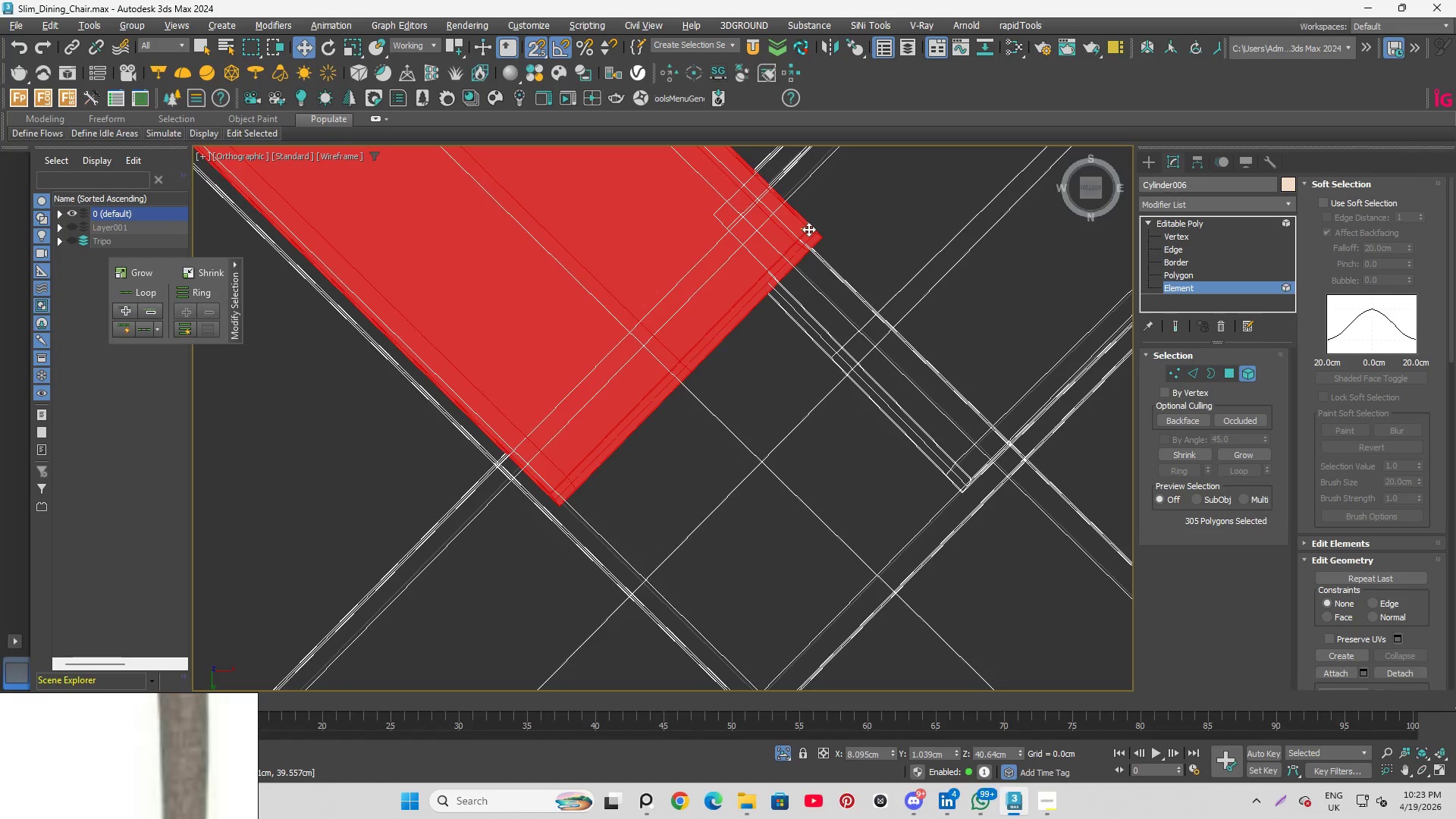 
left_click_drag(start_coordinate=[808, 229], to_coordinate=[818, 259])
 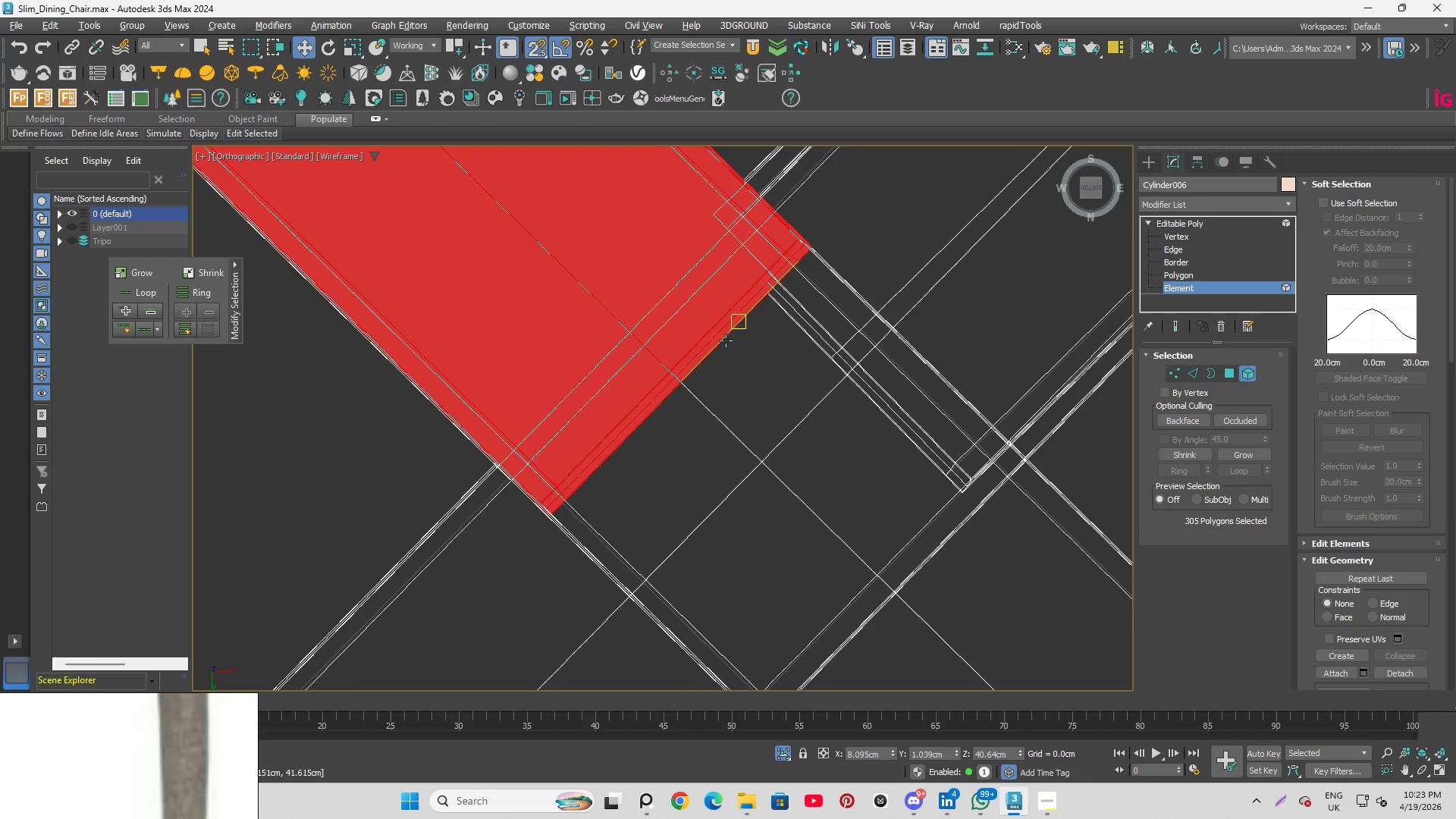 
scroll: coordinate [752, 393], scroll_direction: down, amount: 3.0
 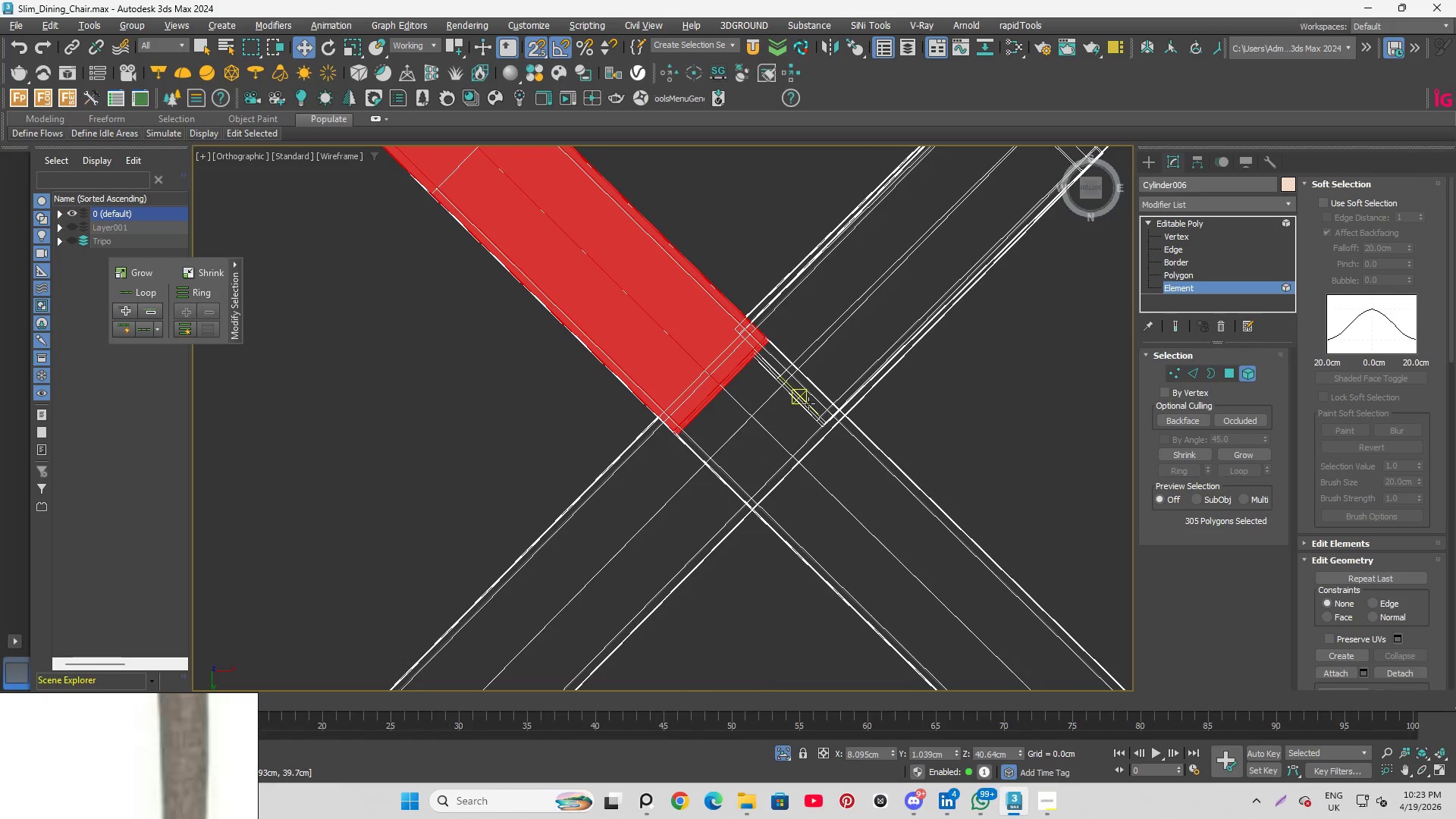 
key(Q)
 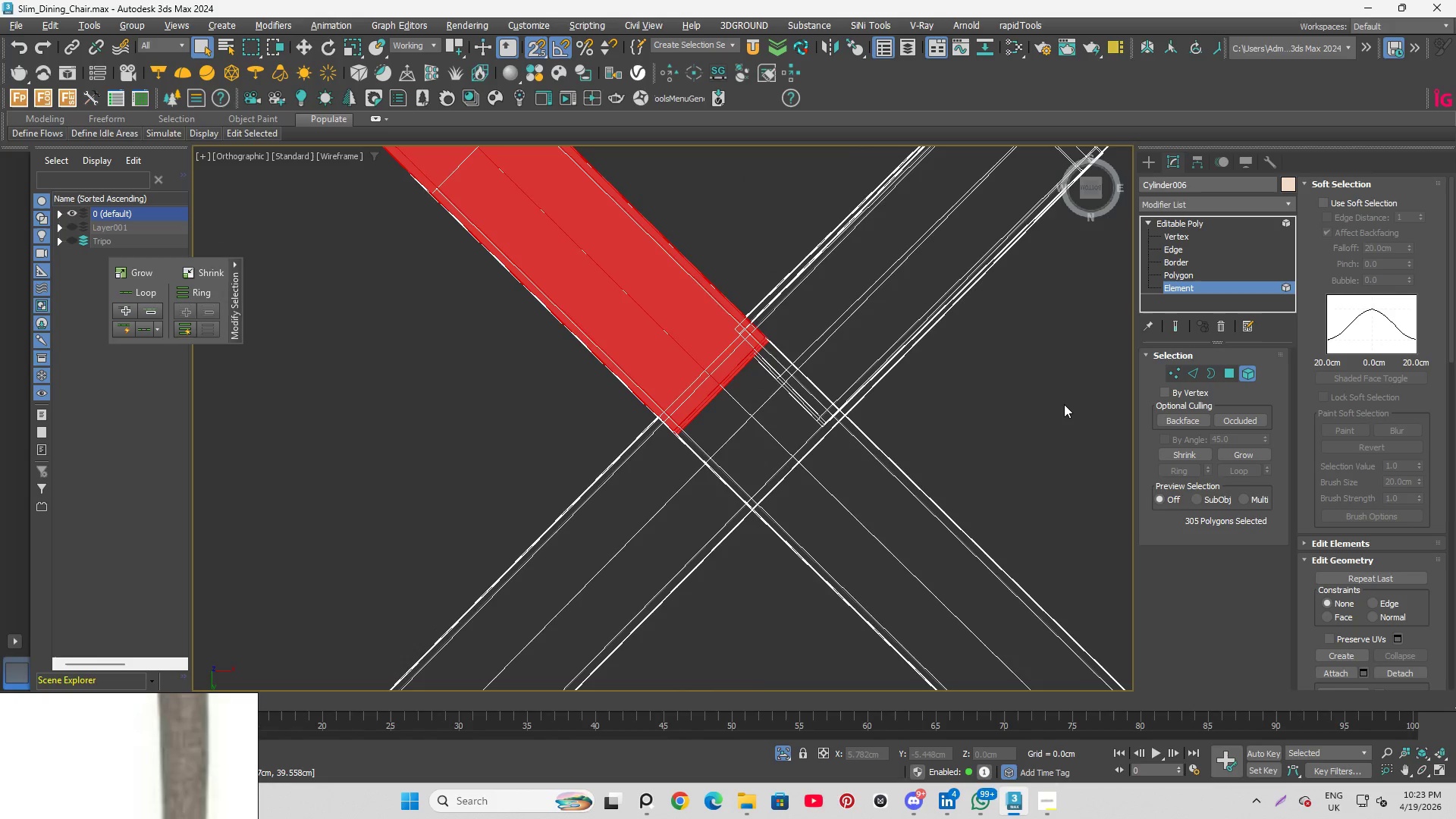 
left_click([1064, 404])
 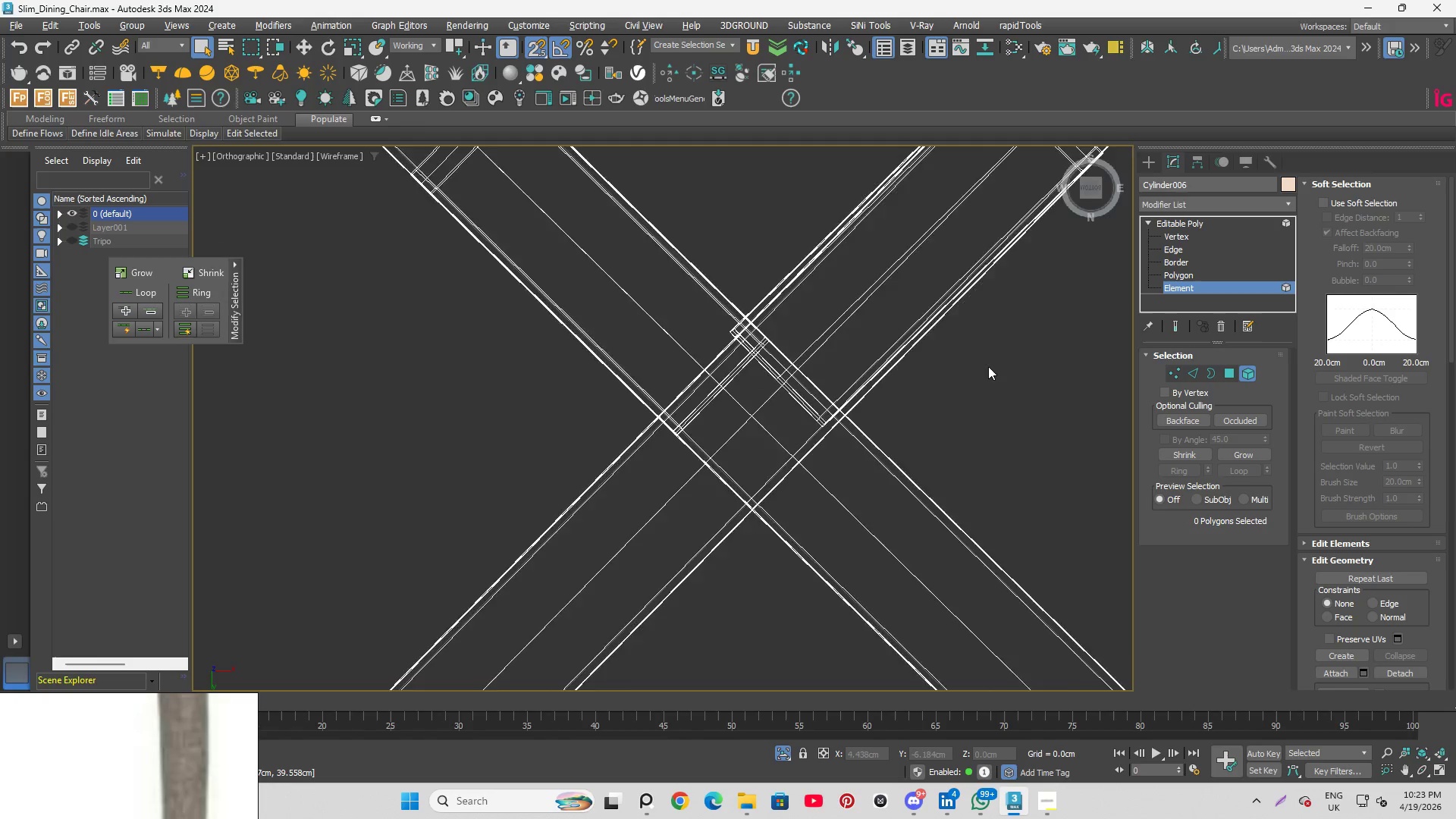 
scroll: coordinate [890, 444], scroll_direction: down, amount: 7.0
 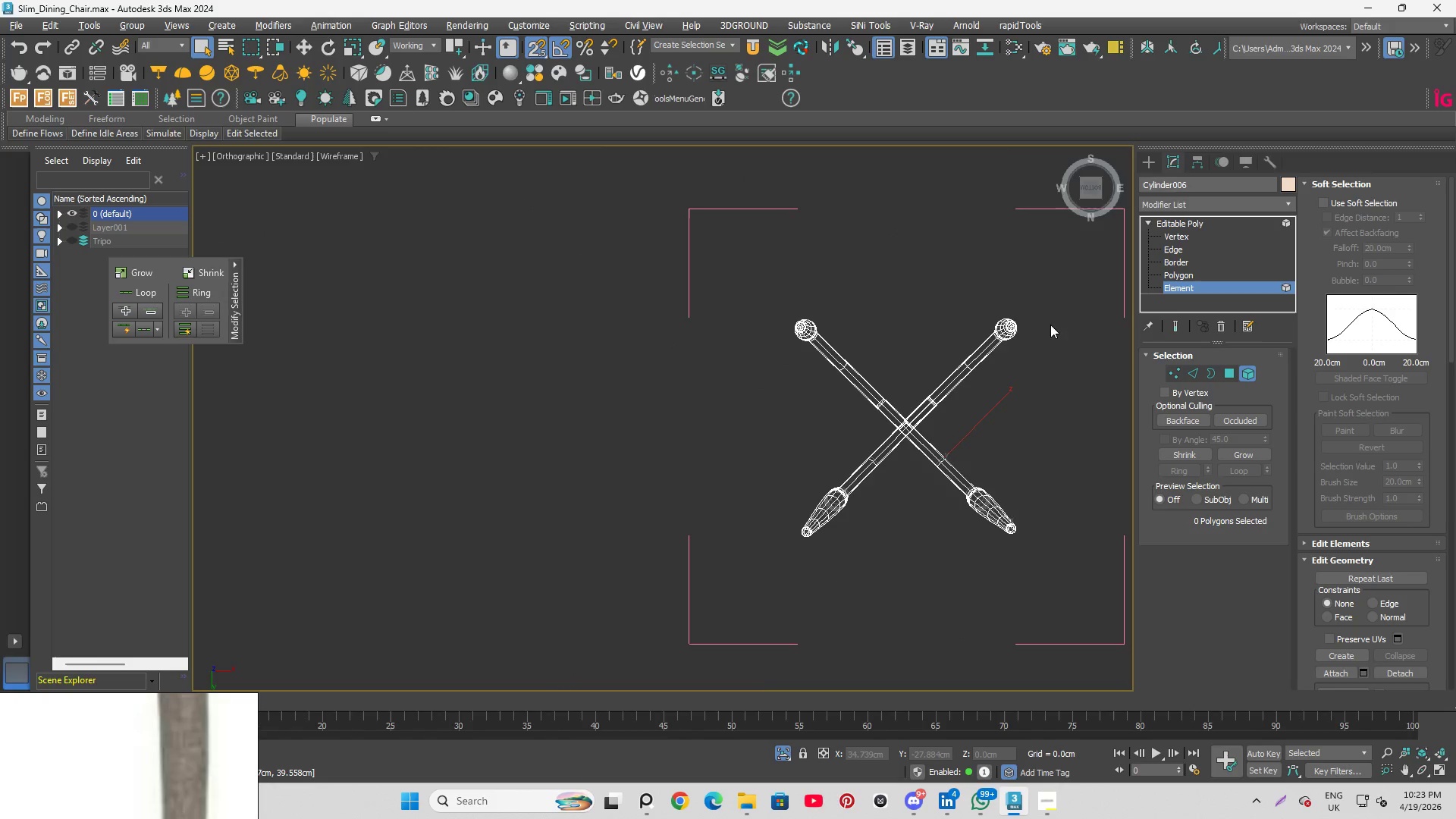 
scroll: coordinate [991, 328], scroll_direction: up, amount: 3.0
 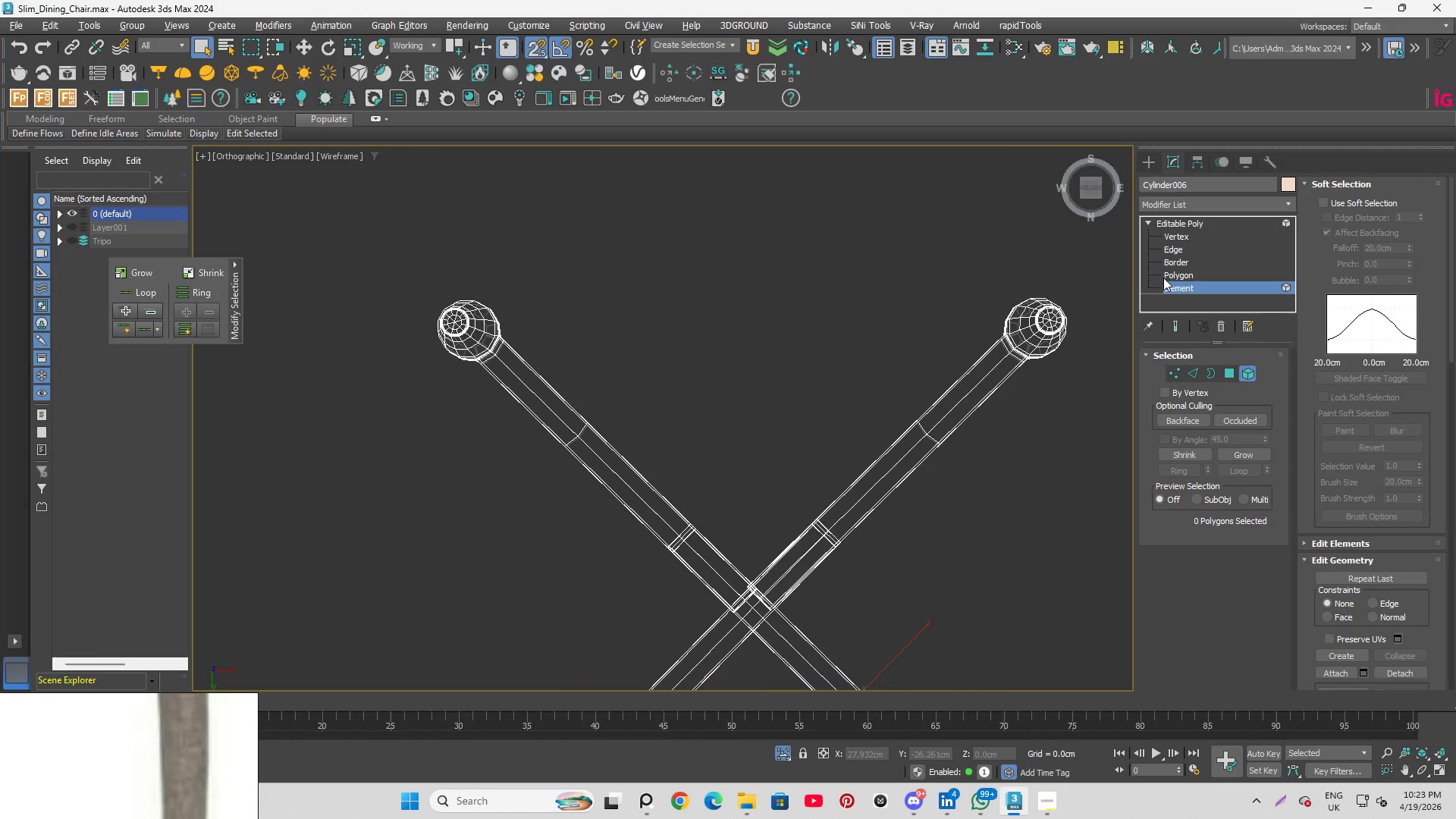 
left_click([1180, 284])
 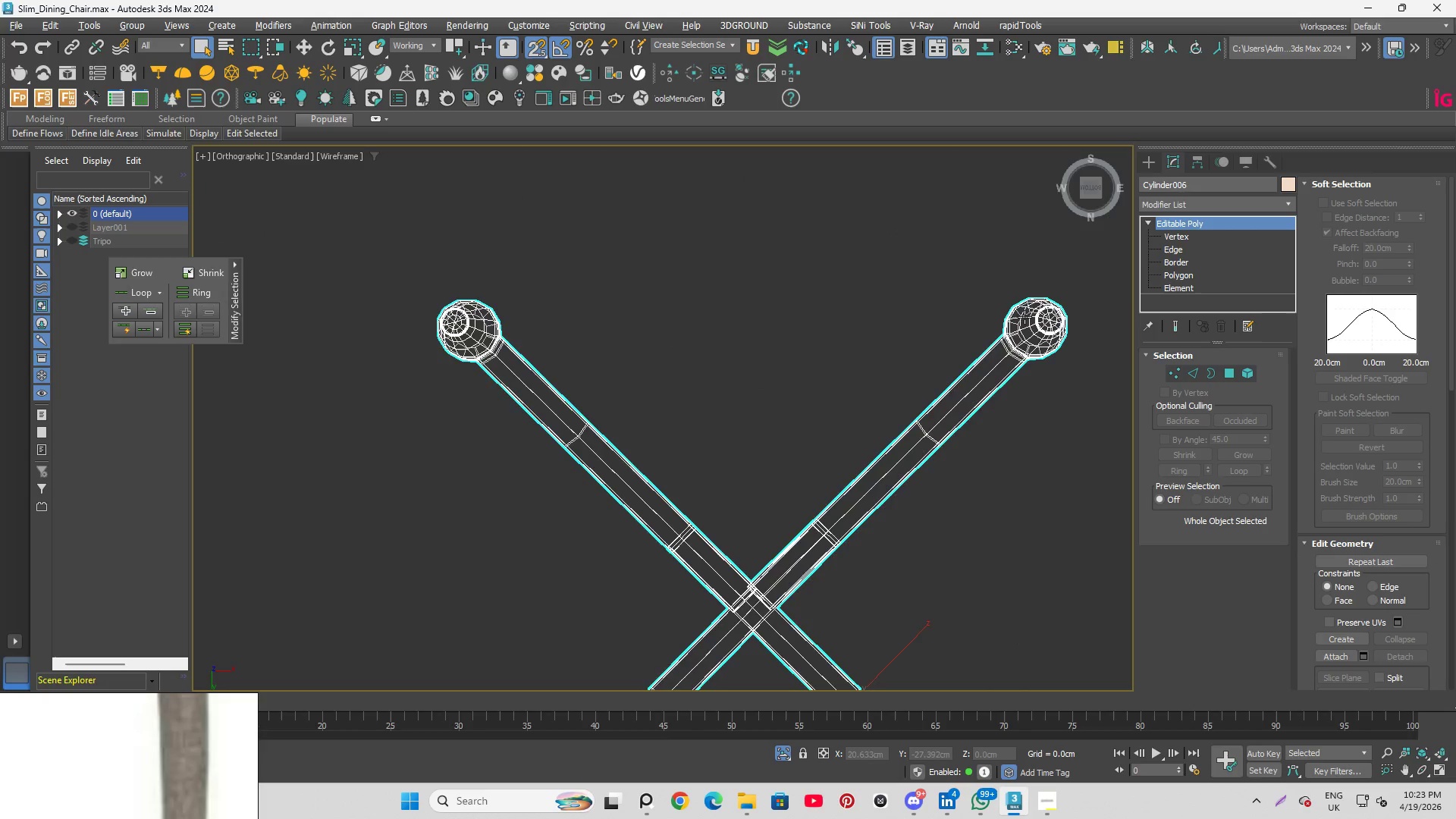 
scroll: coordinate [725, 251], scroll_direction: down, amount: 1.0
 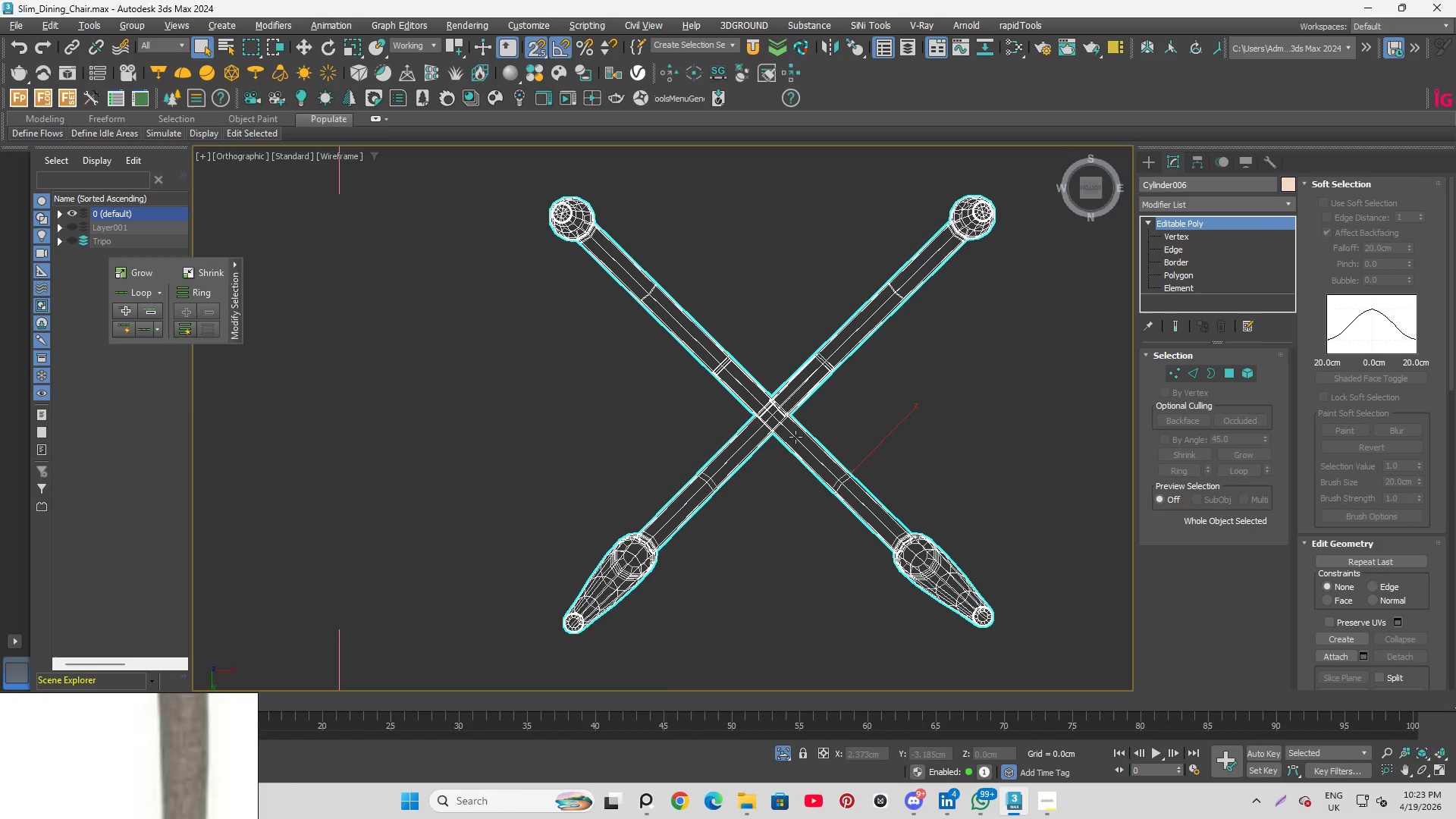 
scroll: coordinate [780, 423], scroll_direction: up, amount: 2.0
 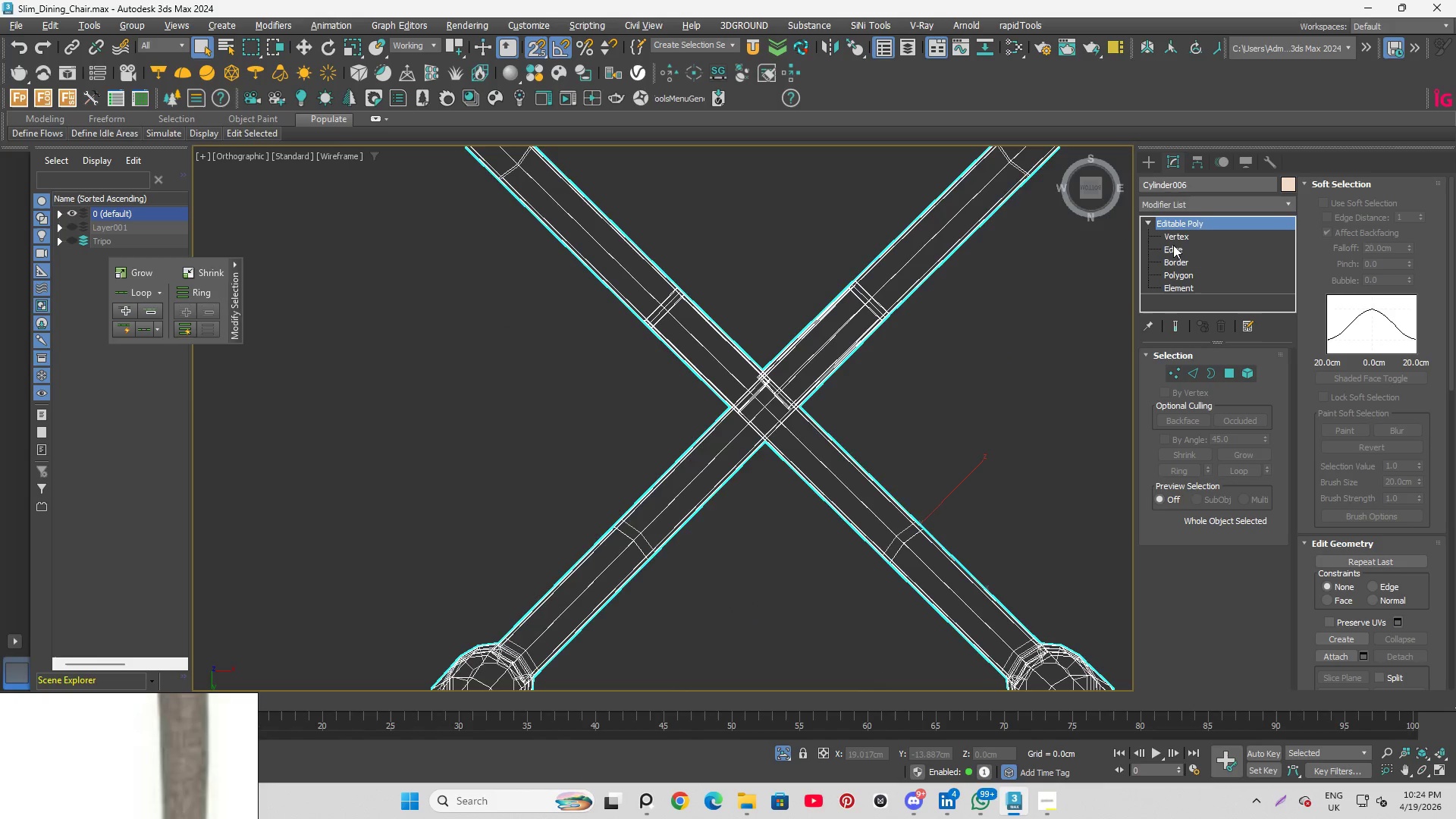 
left_click([1173, 238])
 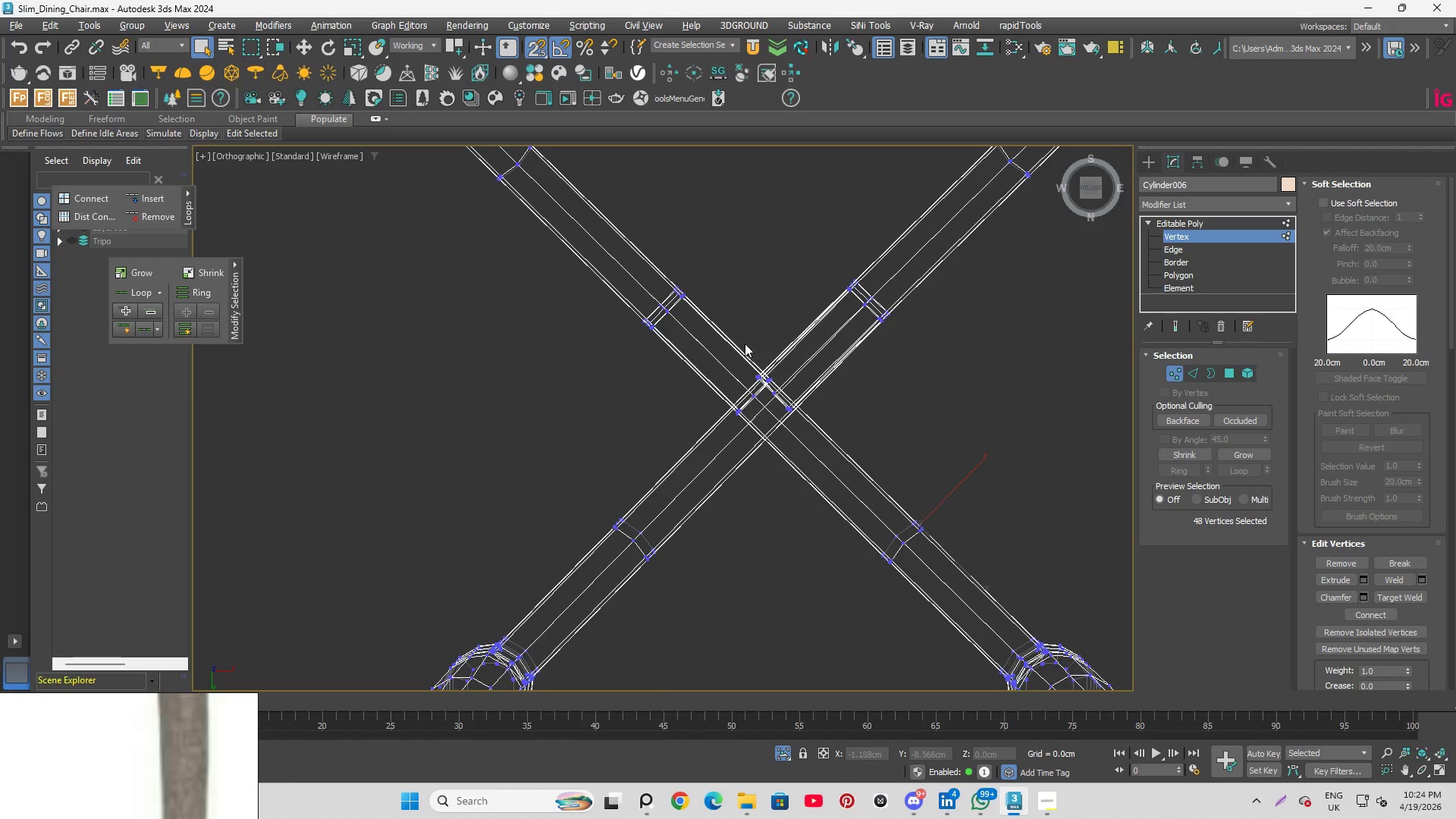 
scroll: coordinate [758, 362], scroll_direction: up, amount: 2.0
 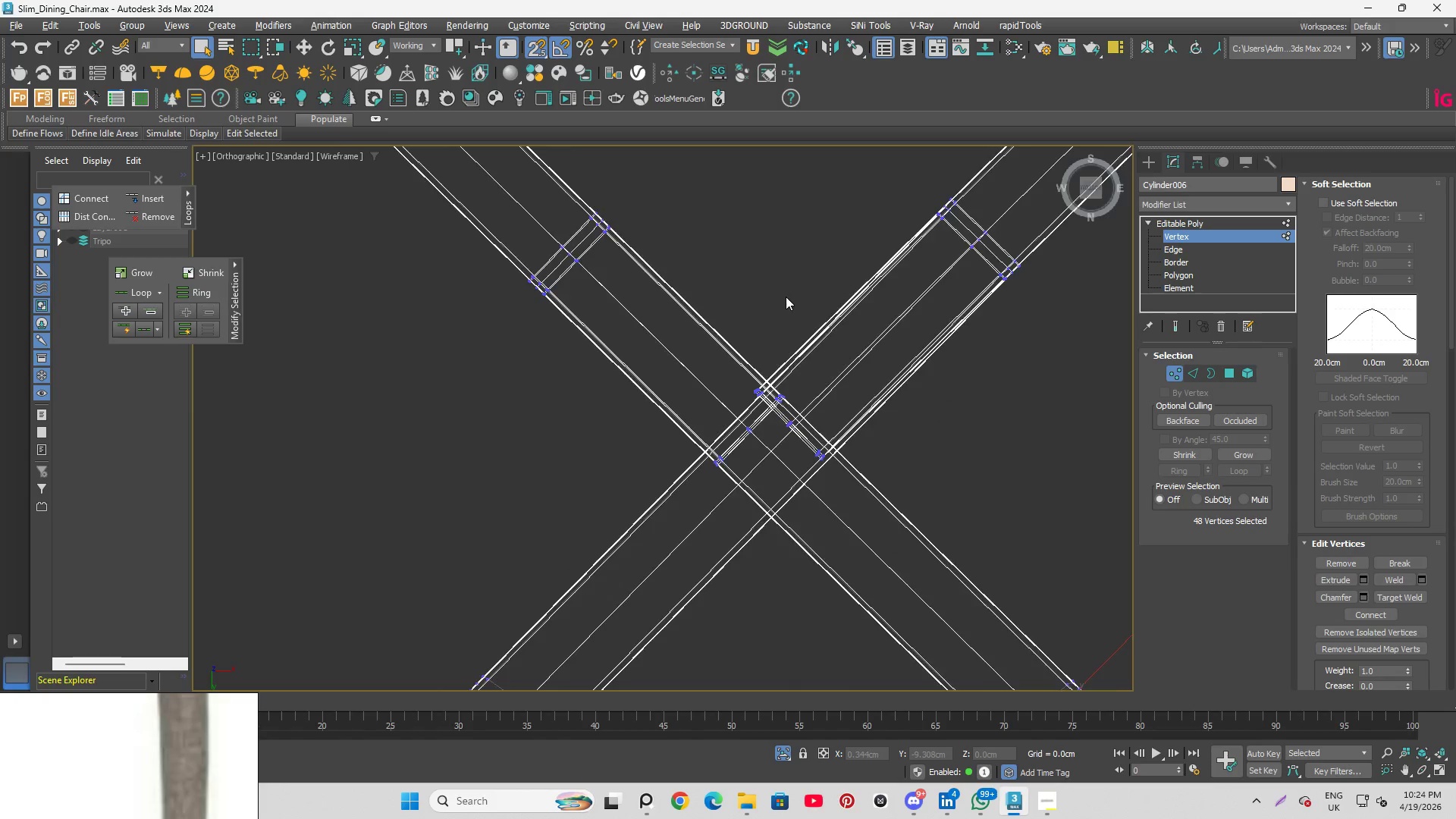 
scroll: coordinate [786, 293], scroll_direction: down, amount: 2.0
 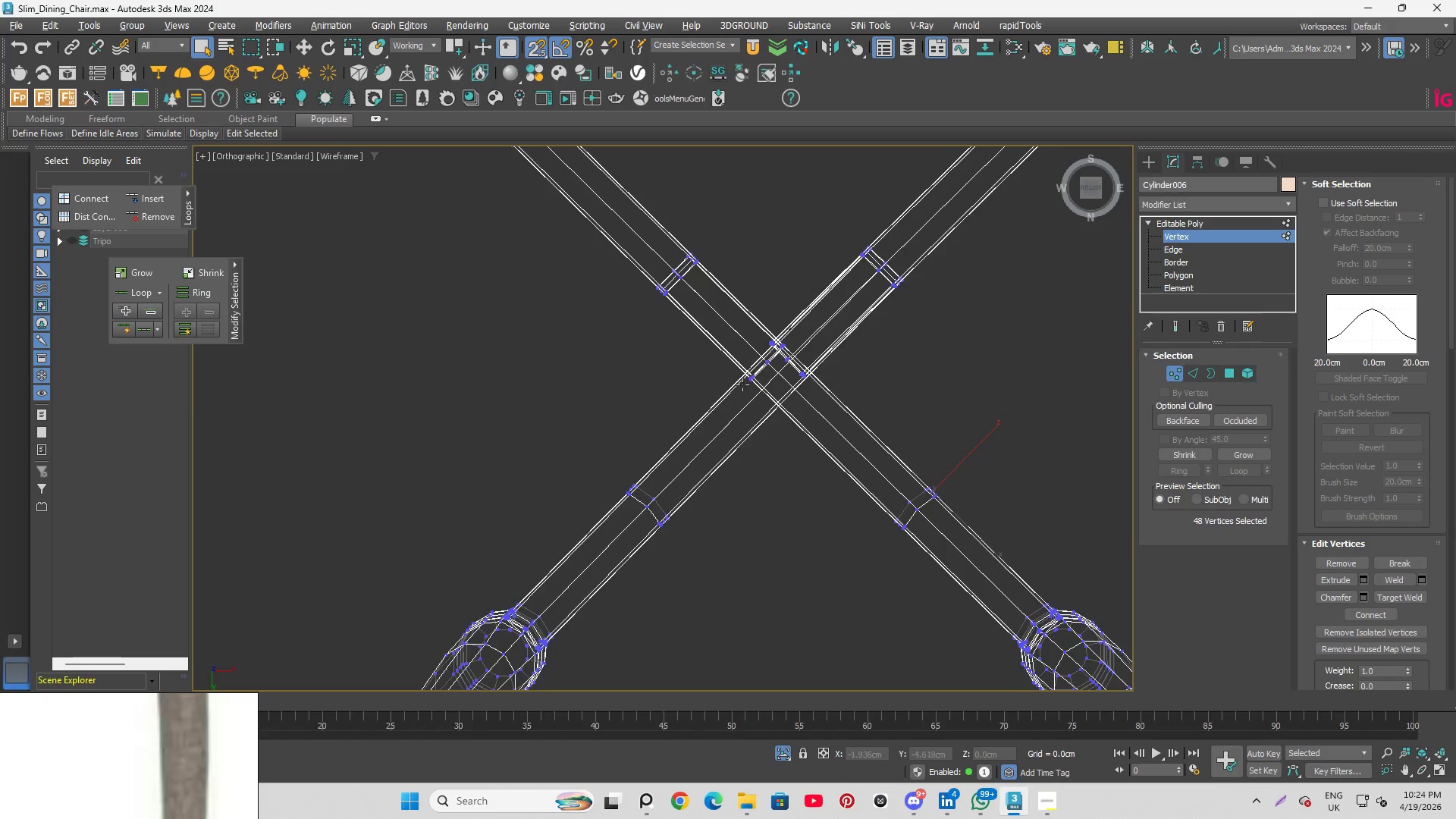 
scroll: coordinate [741, 386], scroll_direction: up, amount: 2.0
 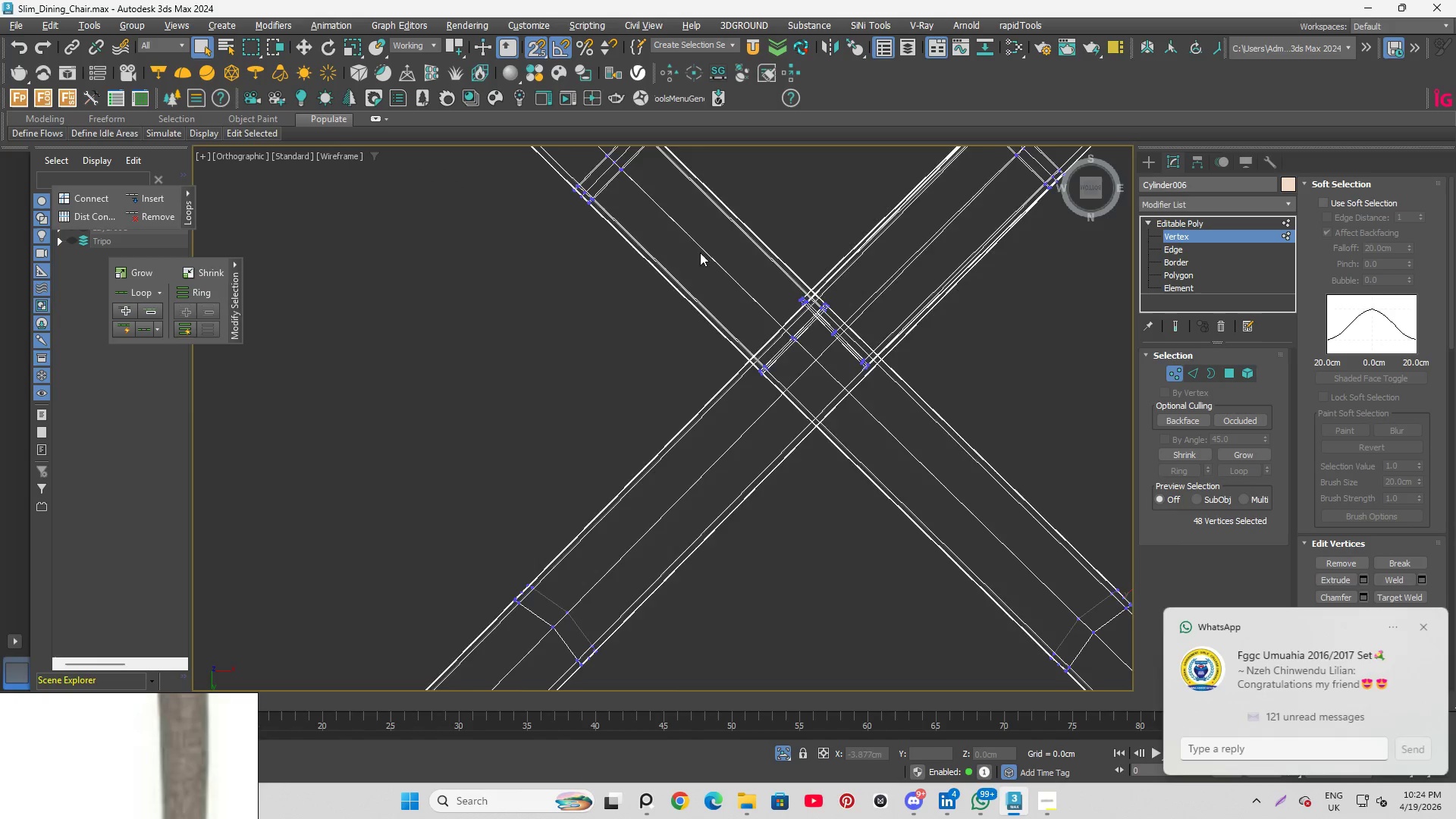 
scroll: coordinate [782, 328], scroll_direction: down, amount: 2.0
 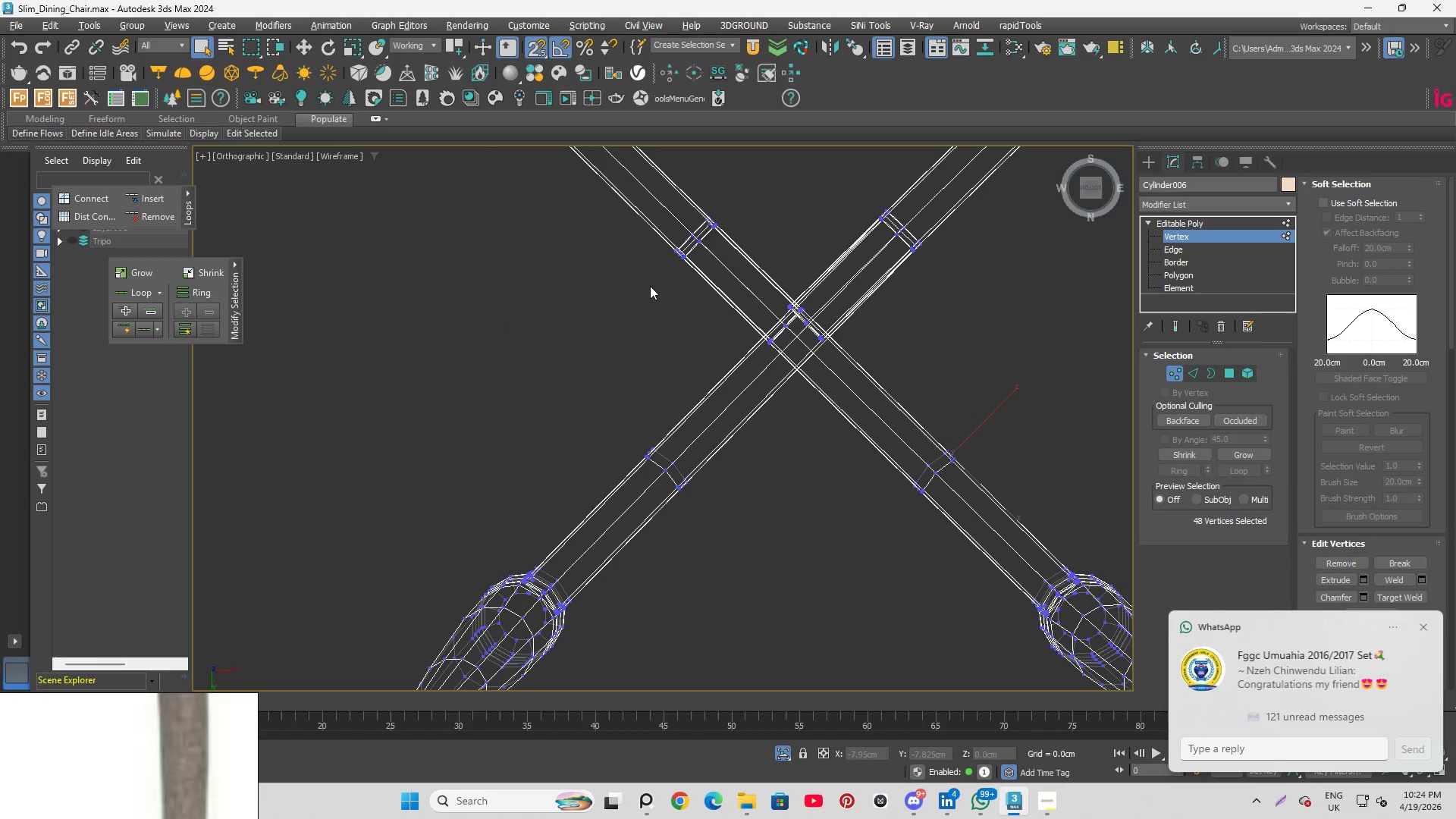 
left_click_drag(start_coordinate=[680, 289], to_coordinate=[893, 389])
 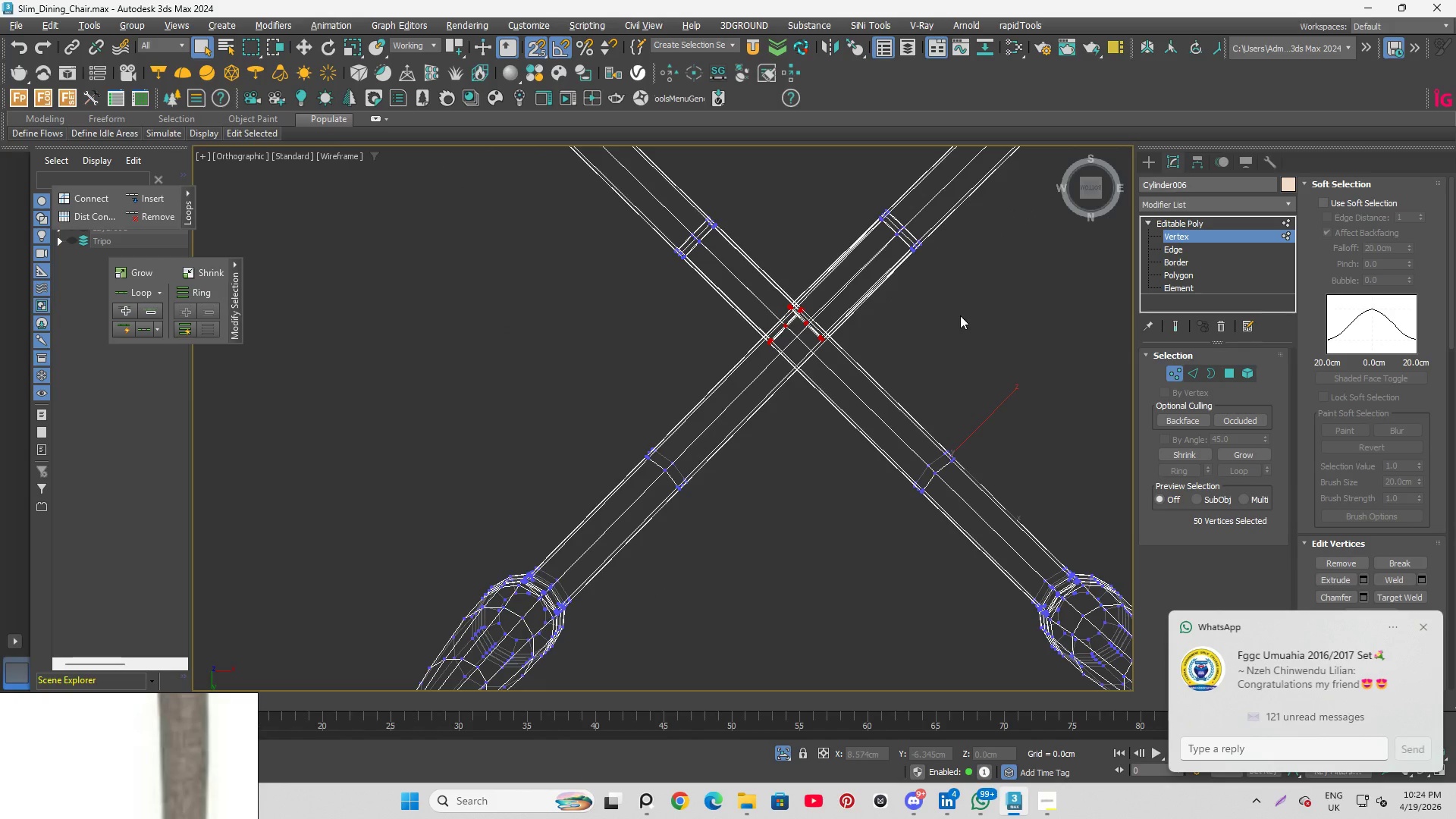 
key(Delete)
 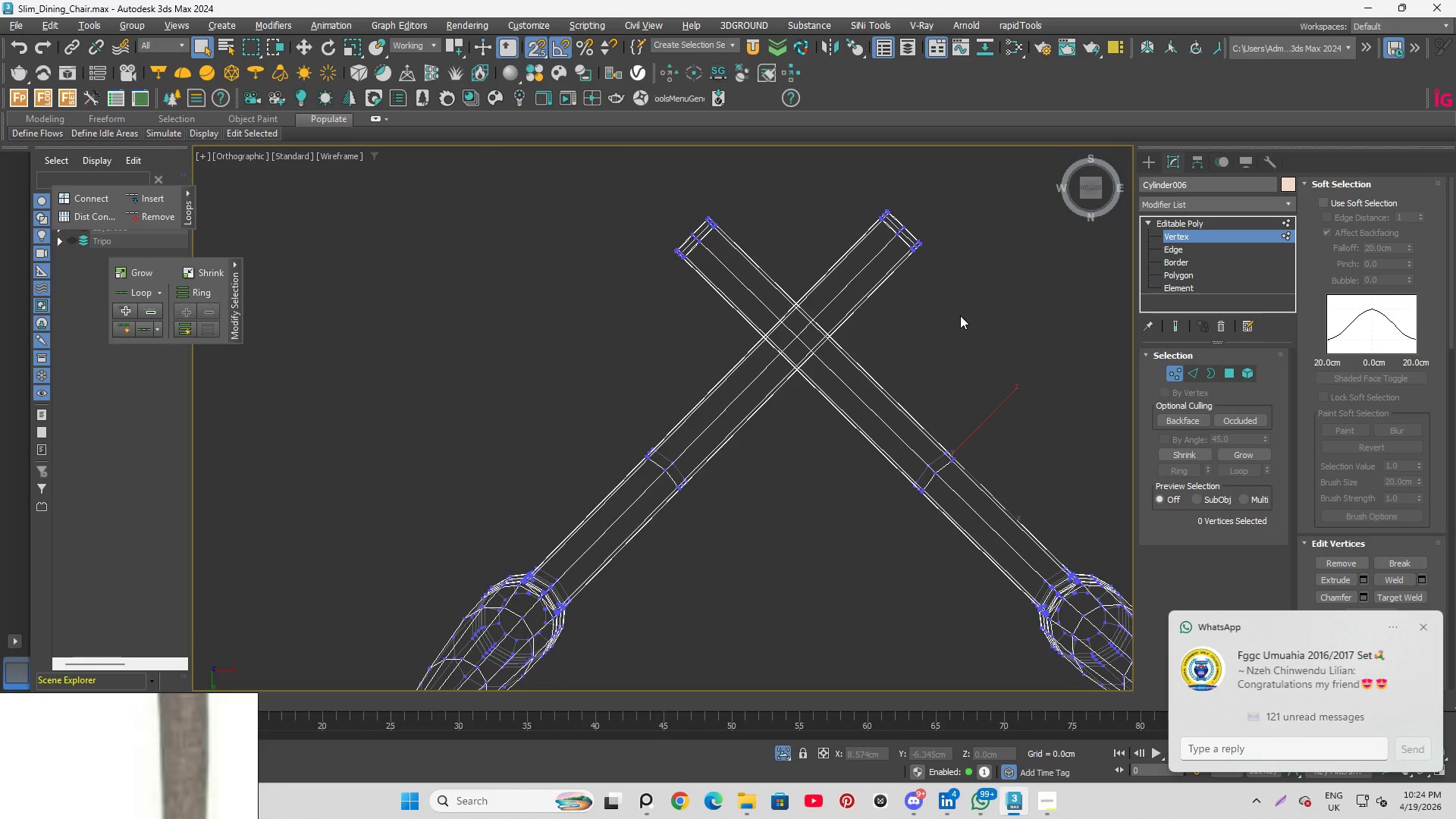 
scroll: coordinate [829, 392], scroll_direction: down, amount: 4.0
 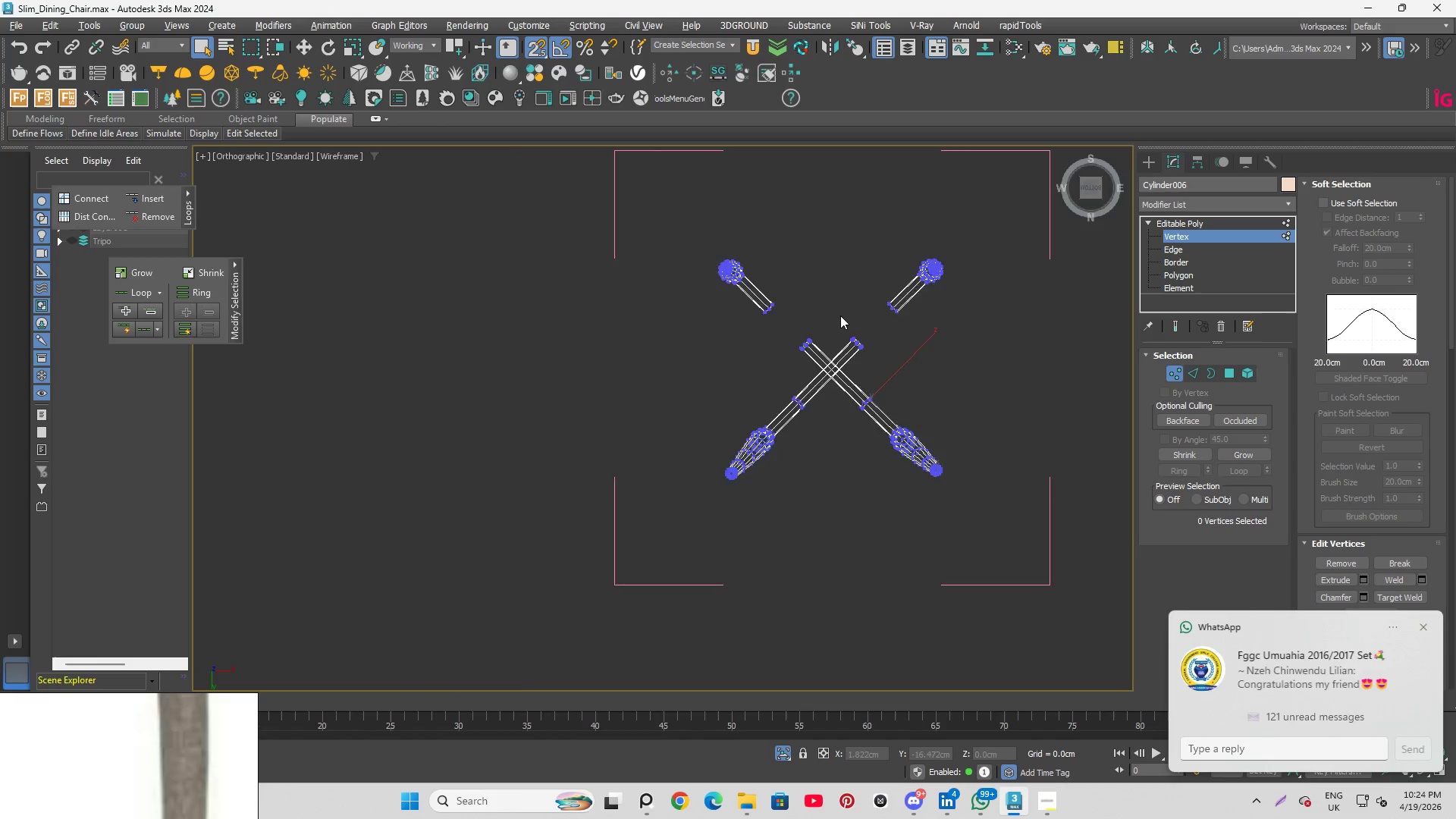 
hold_key(key=ControlLeft, duration=0.8)
 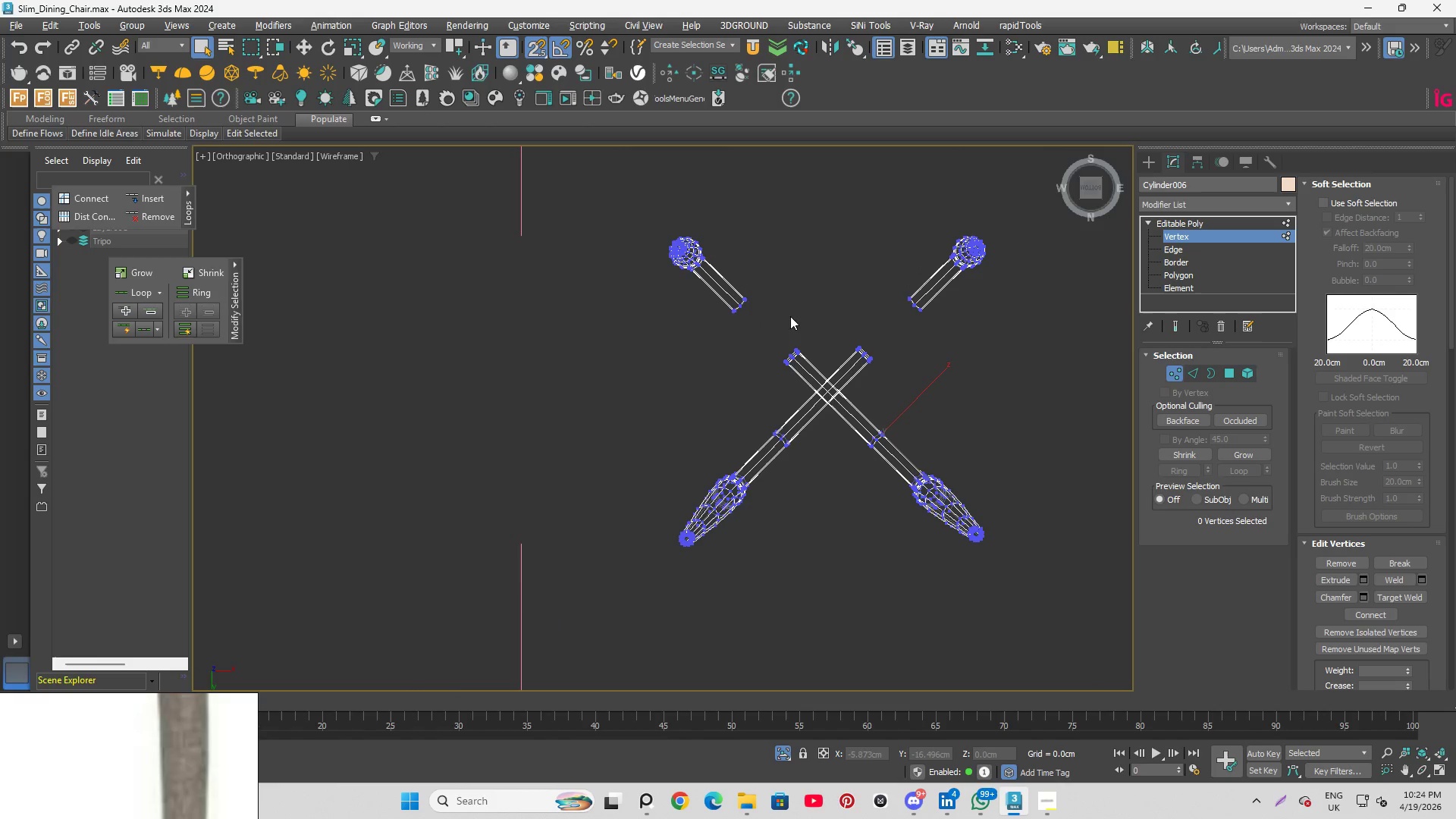 
scroll: coordinate [840, 315], scroll_direction: up, amount: 1.0
 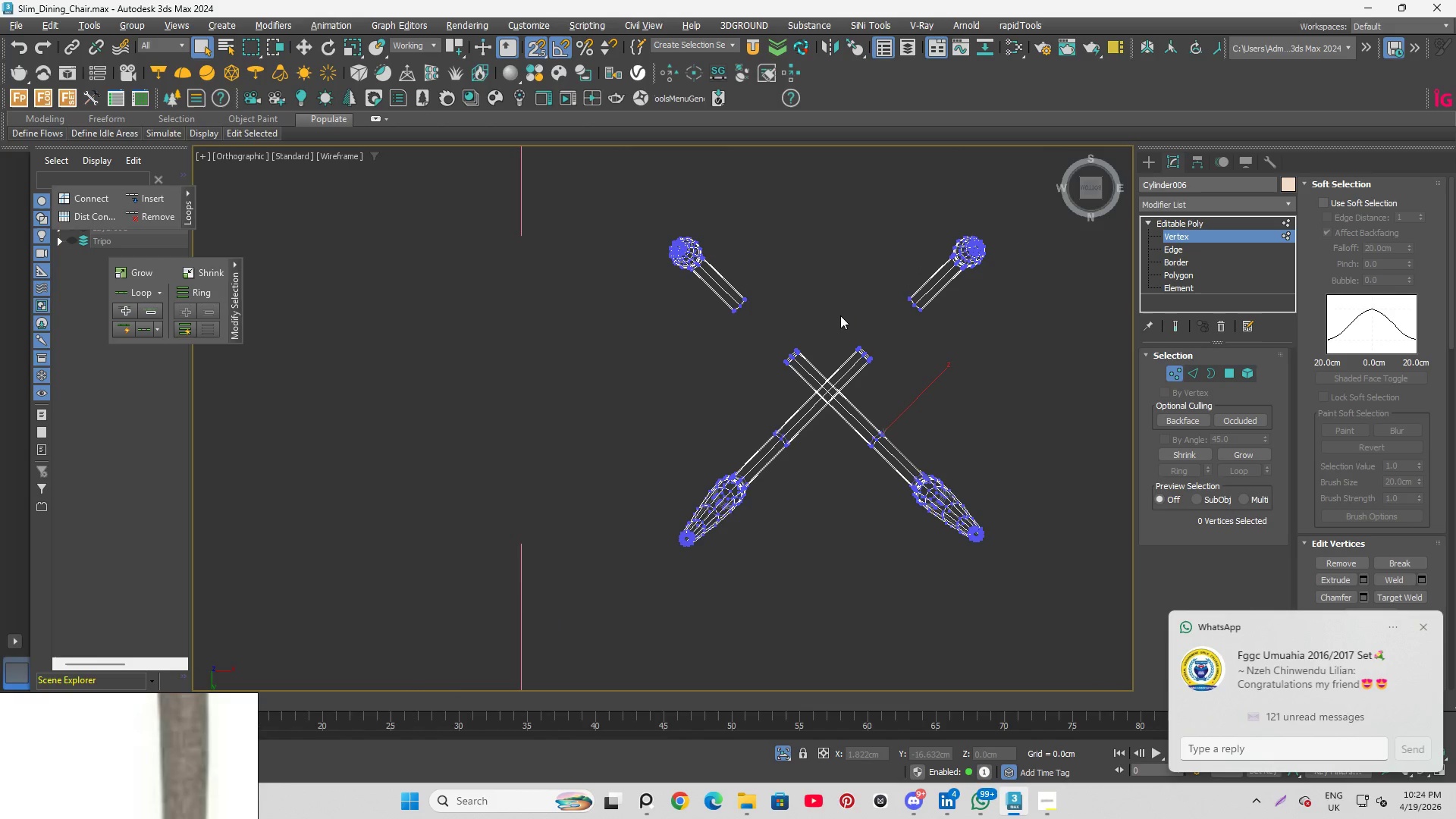 
key(Control+Z)
 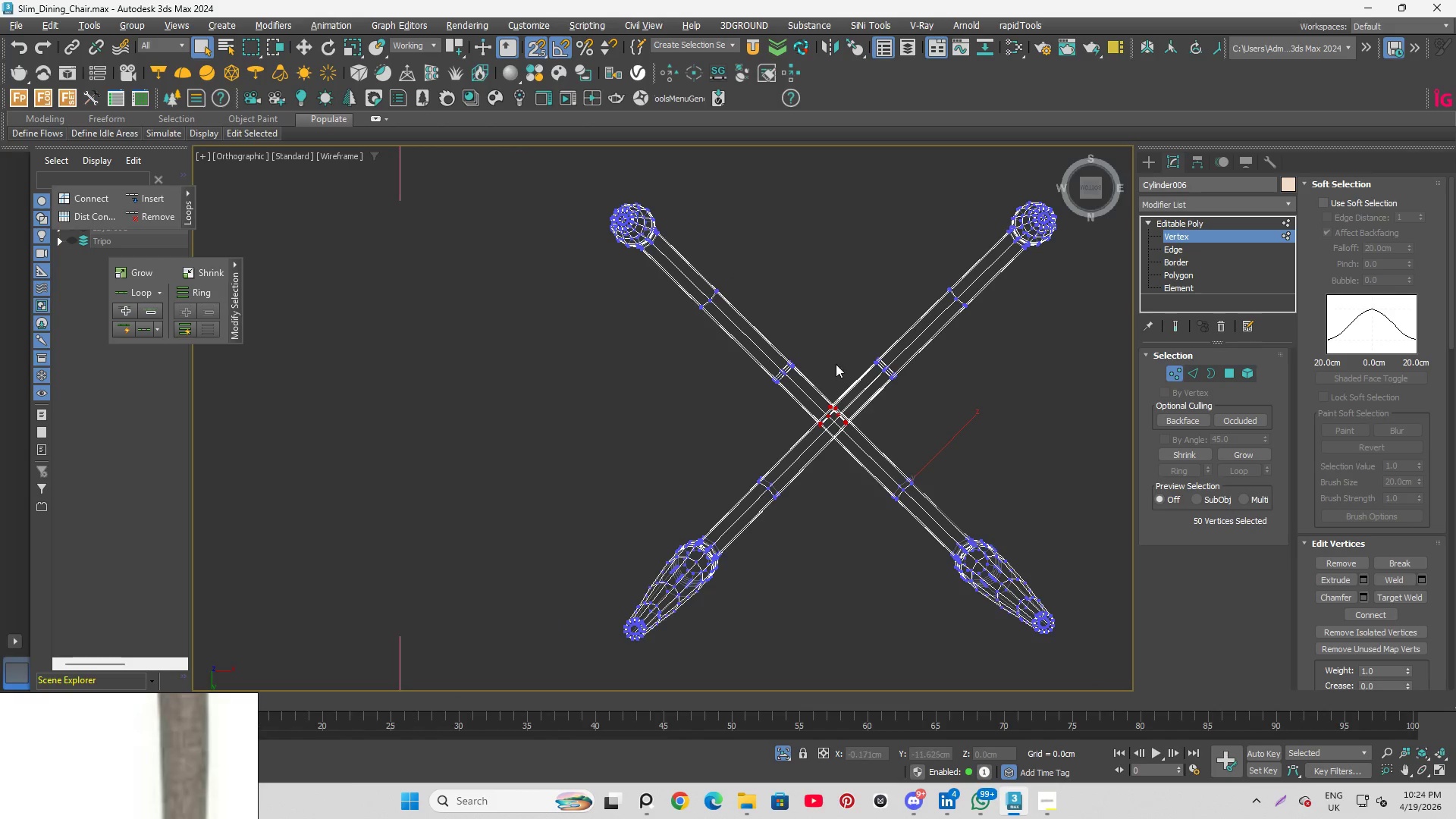 
scroll: coordinate [841, 373], scroll_direction: up, amount: 2.0
 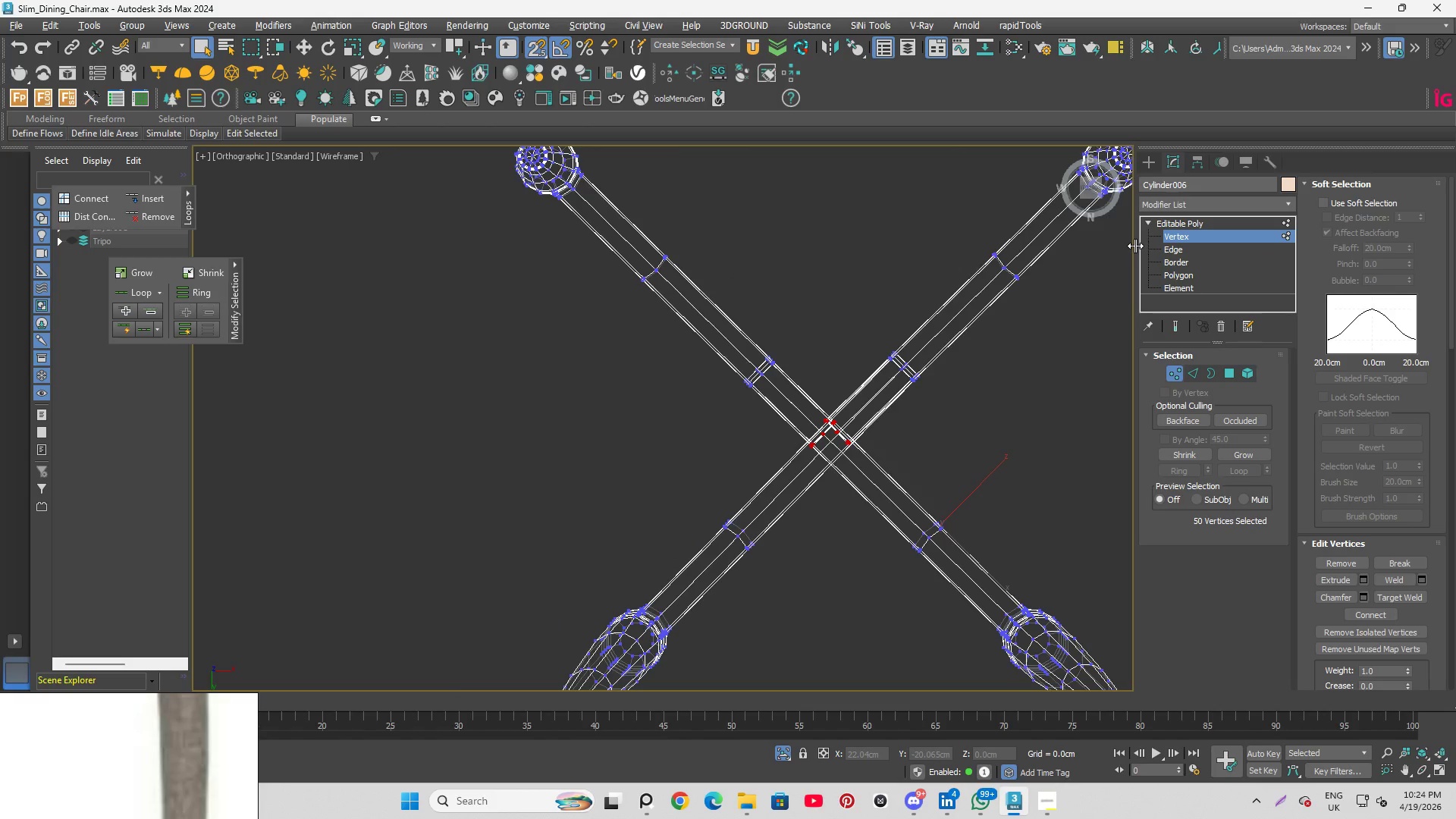 
key(F3)
 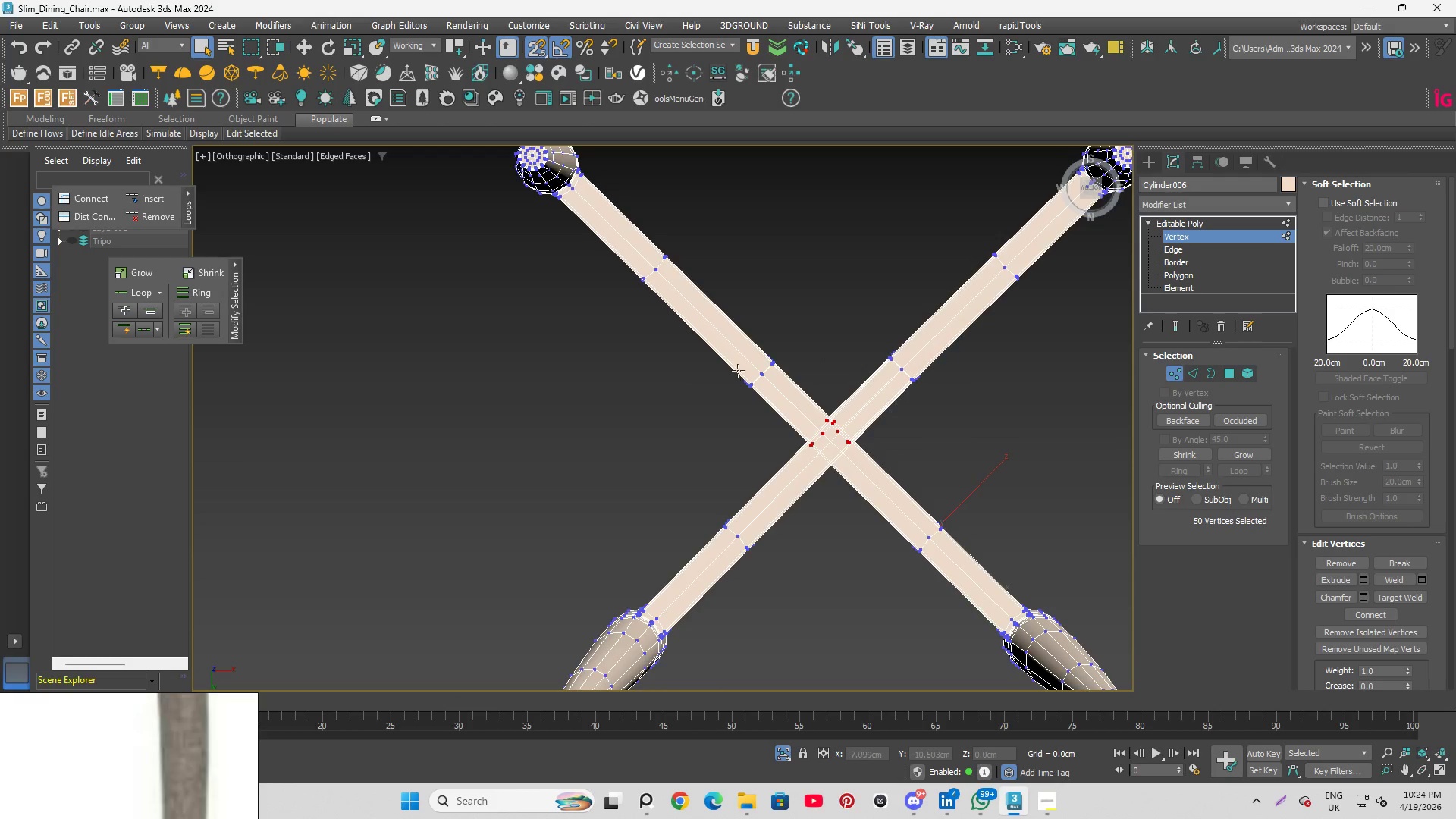 
hold_key(key=AltLeft, duration=1.47)
 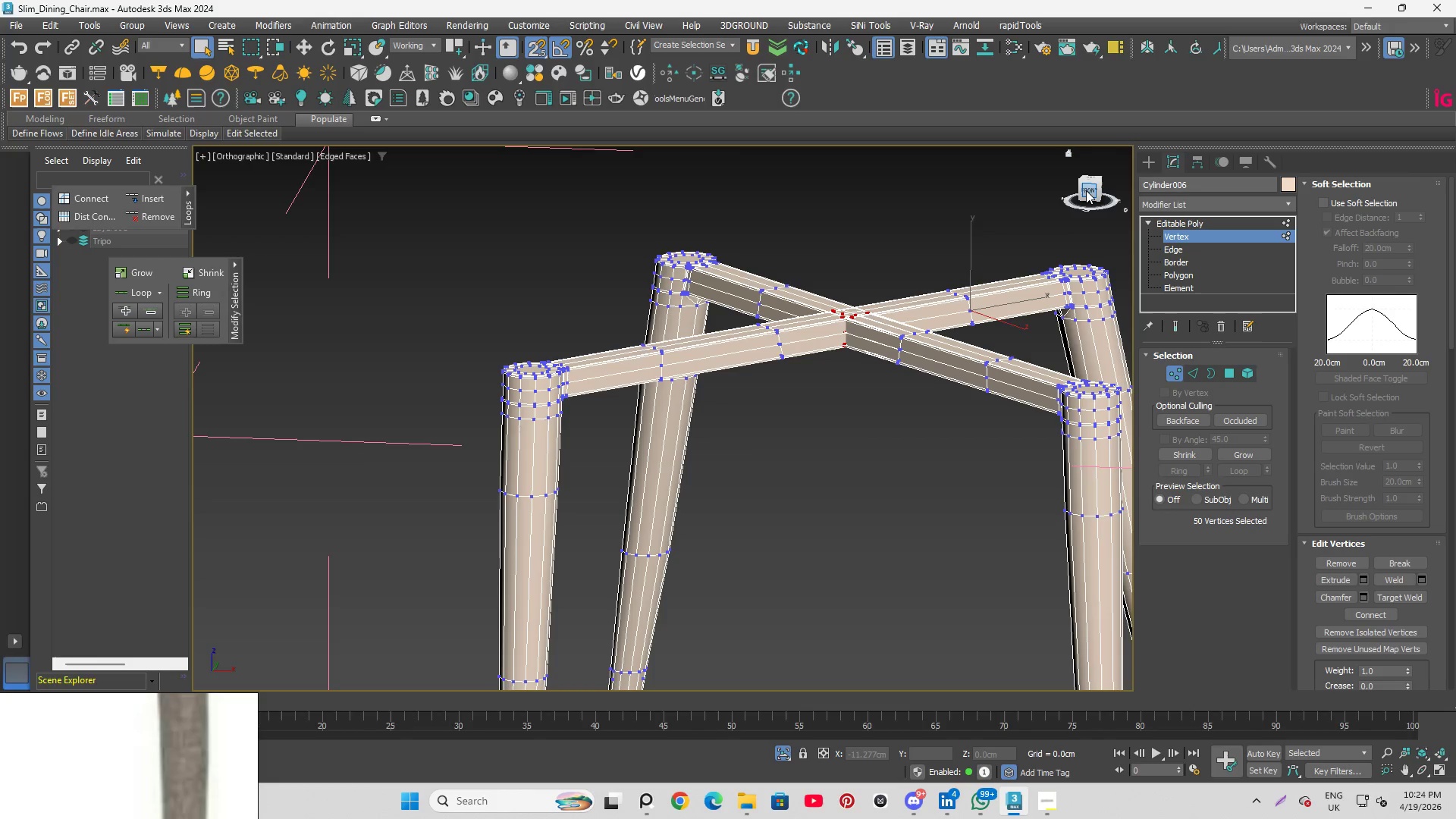 
scroll: coordinate [788, 344], scroll_direction: none, amount: 0.0
 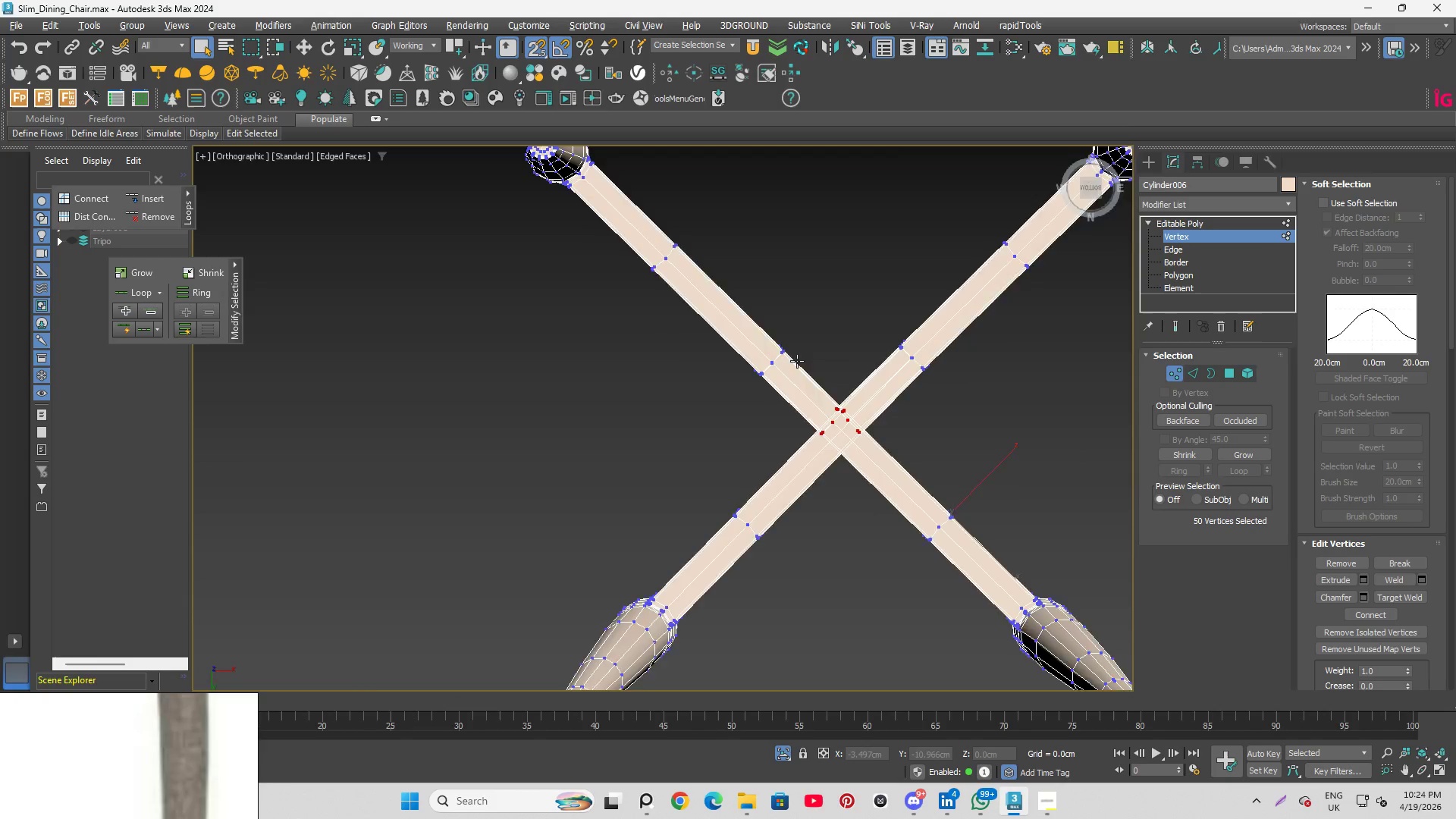 
left_click([1086, 190])
 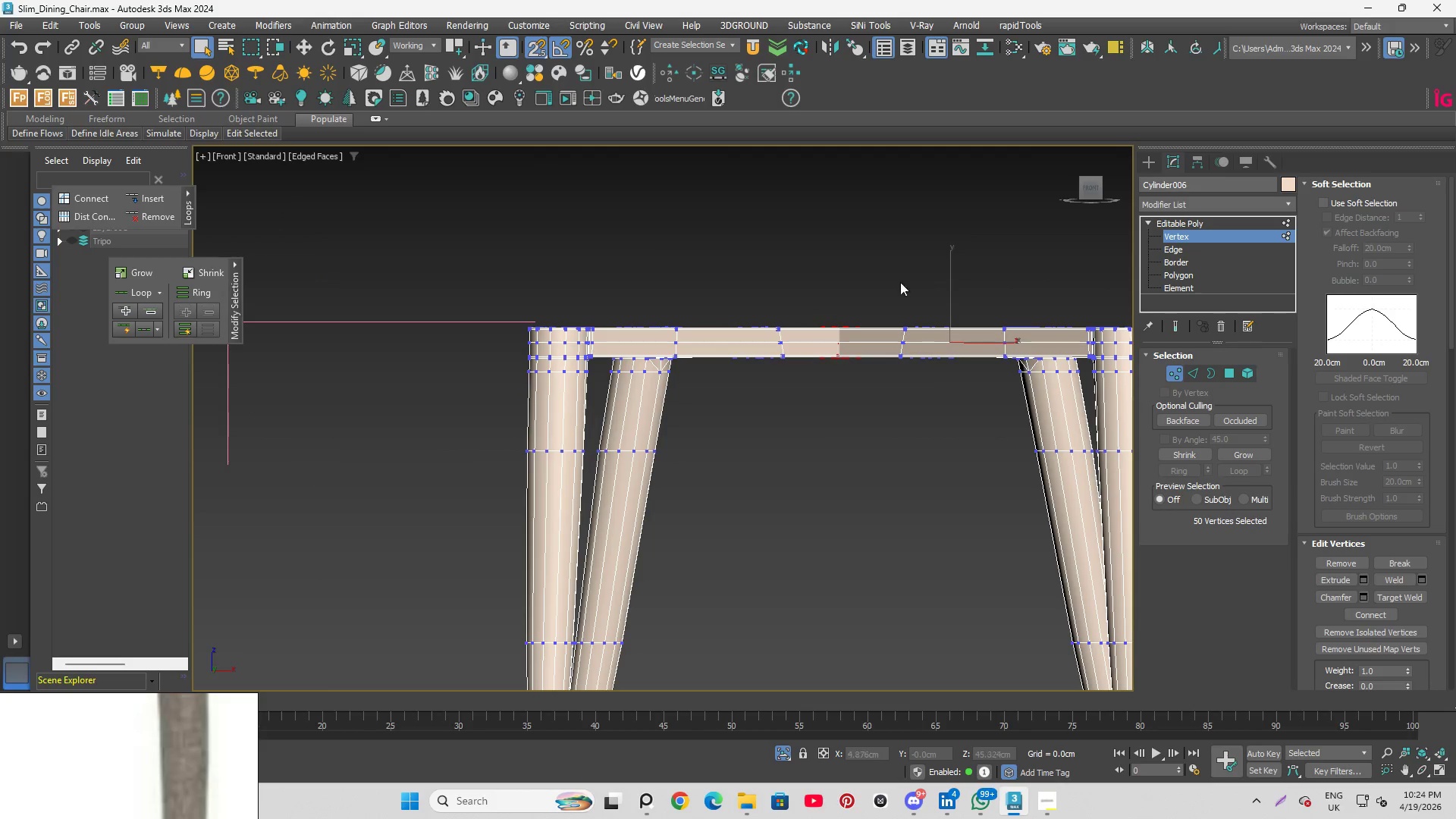 
scroll: coordinate [870, 291], scroll_direction: up, amount: 3.0
 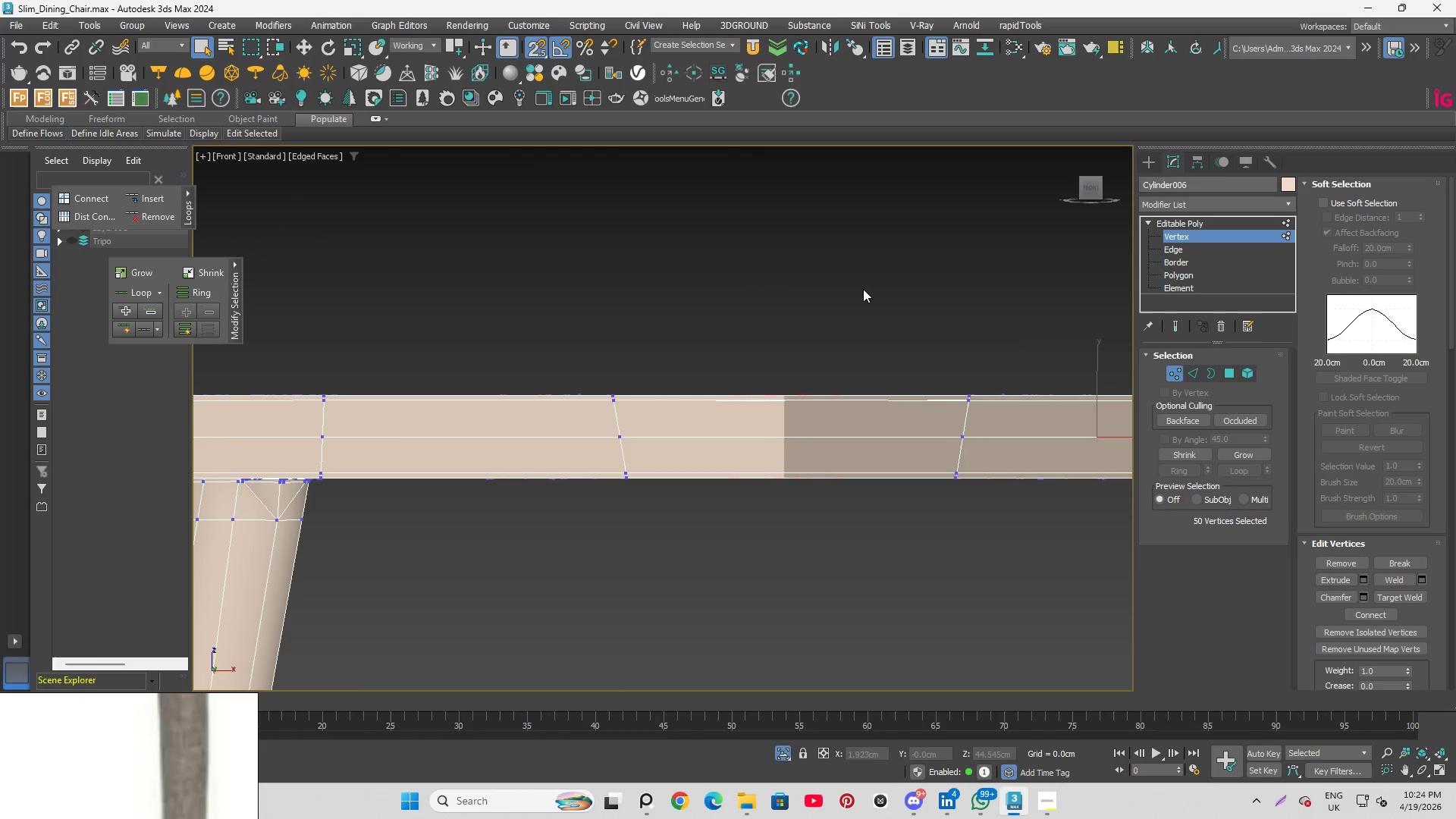 
hold_key(key=AltLeft, duration=0.81)
 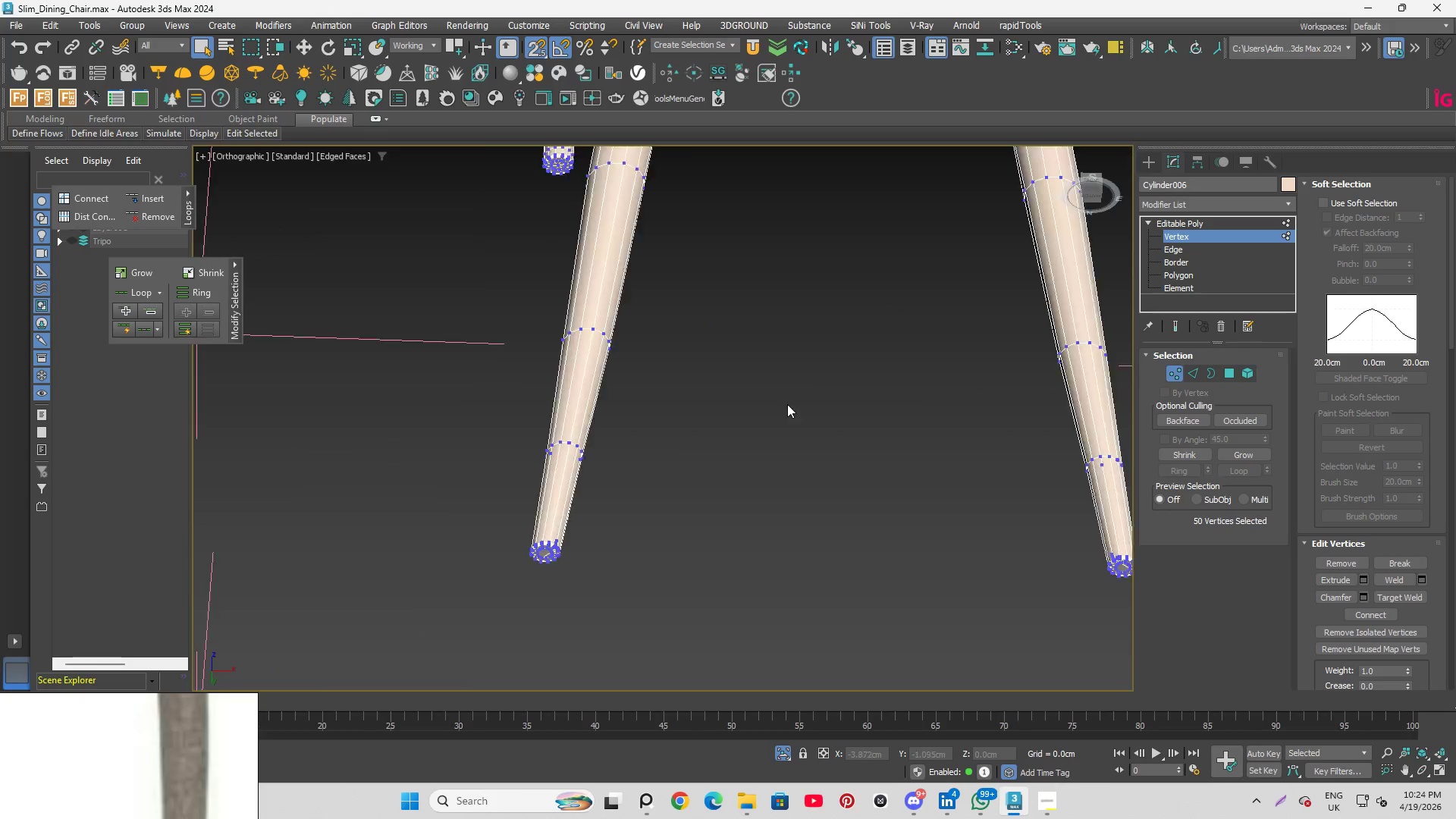 
scroll: coordinate [787, 404], scroll_direction: down, amount: 5.0
 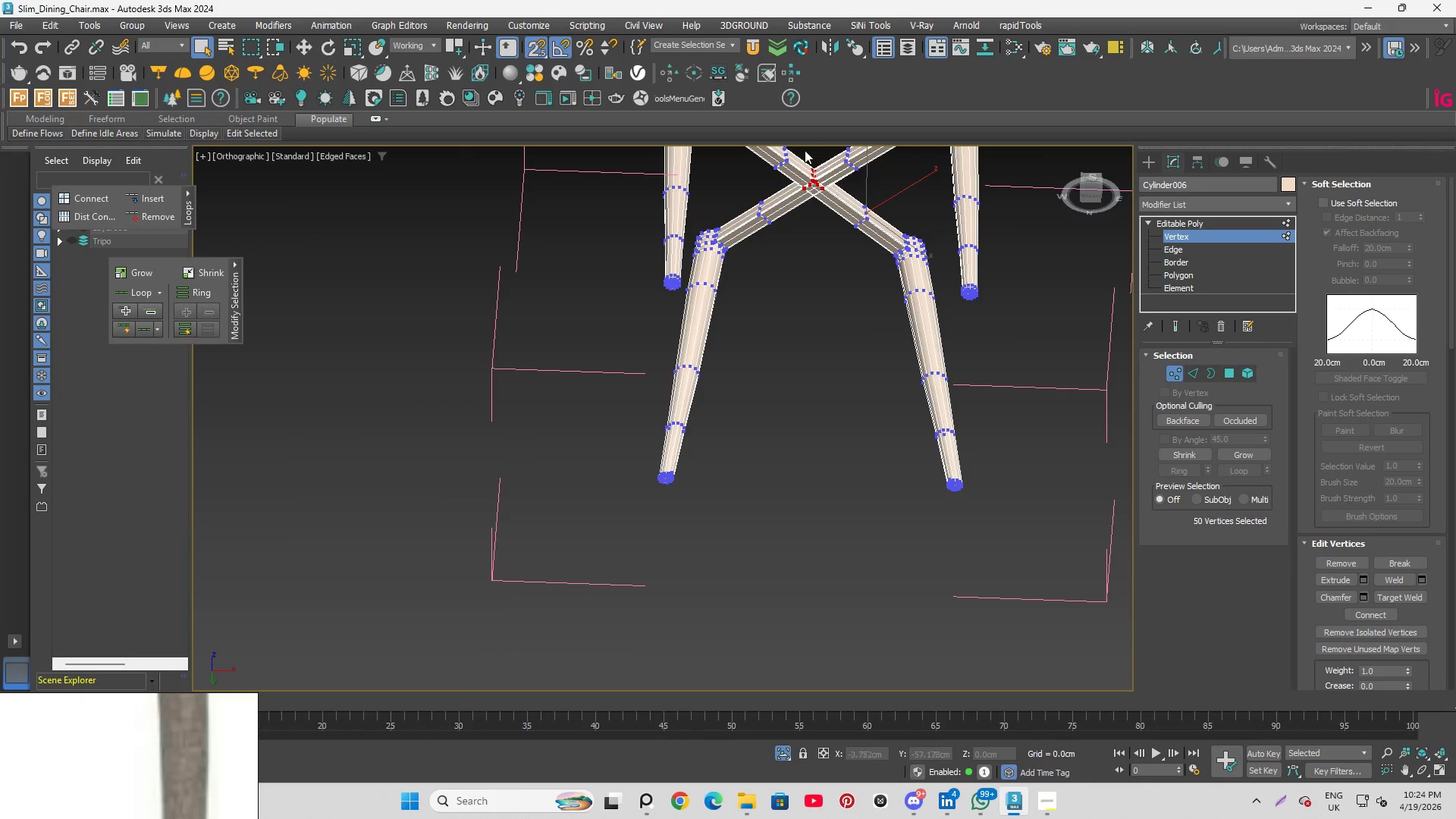 
scroll: coordinate [832, 202], scroll_direction: up, amount: 5.0
 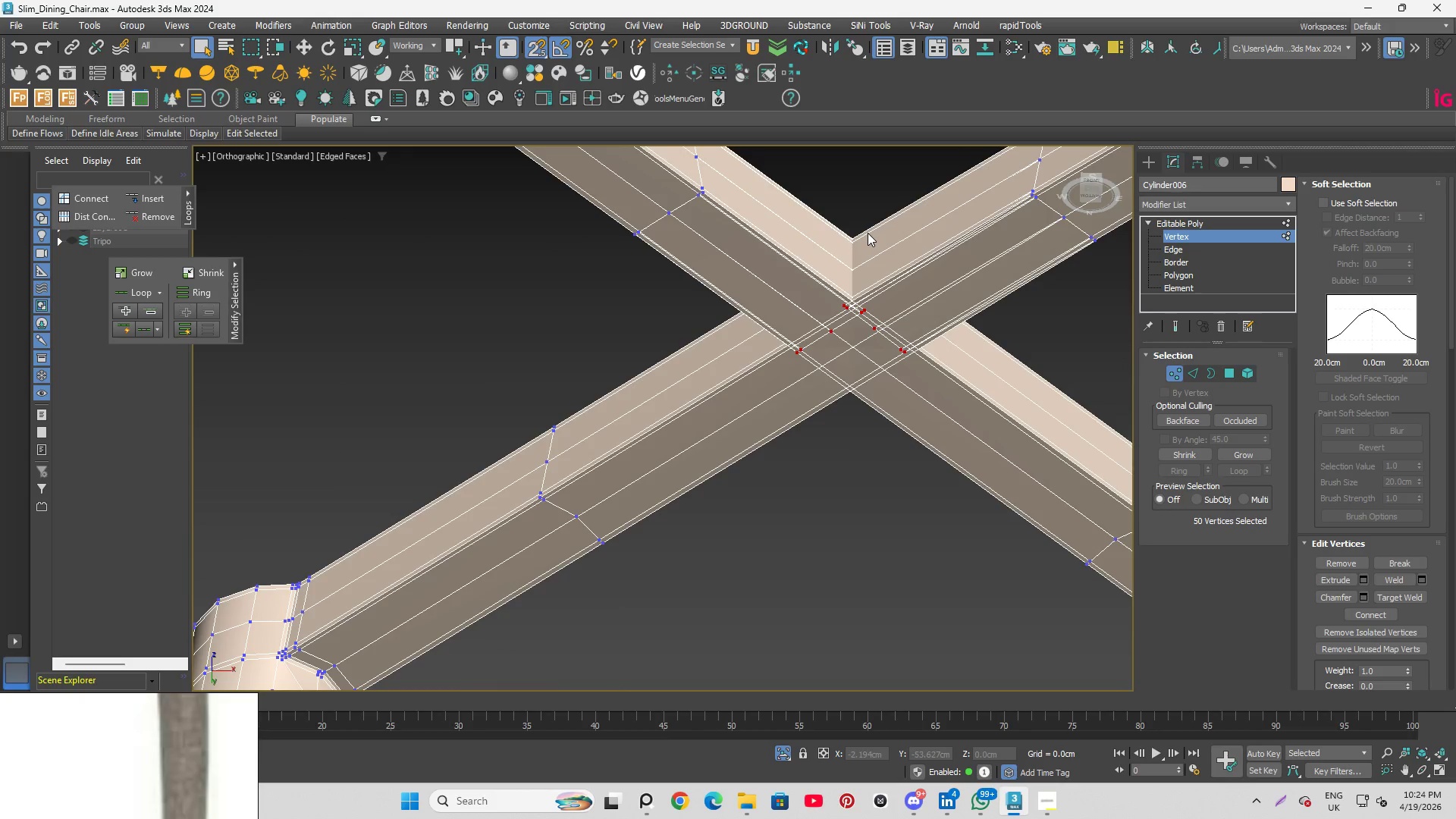 
wait(8.51)
 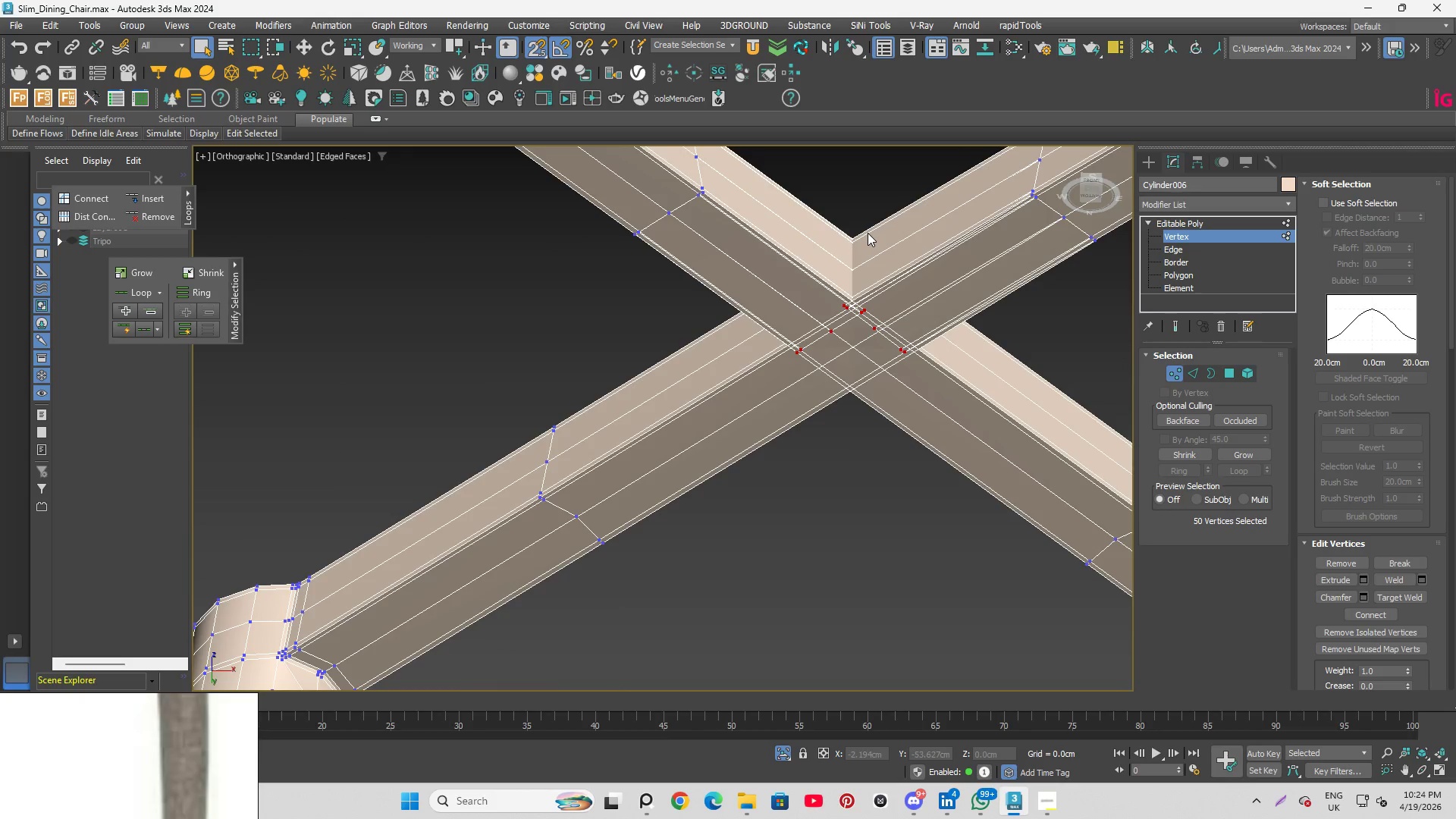 
key(Delete)
 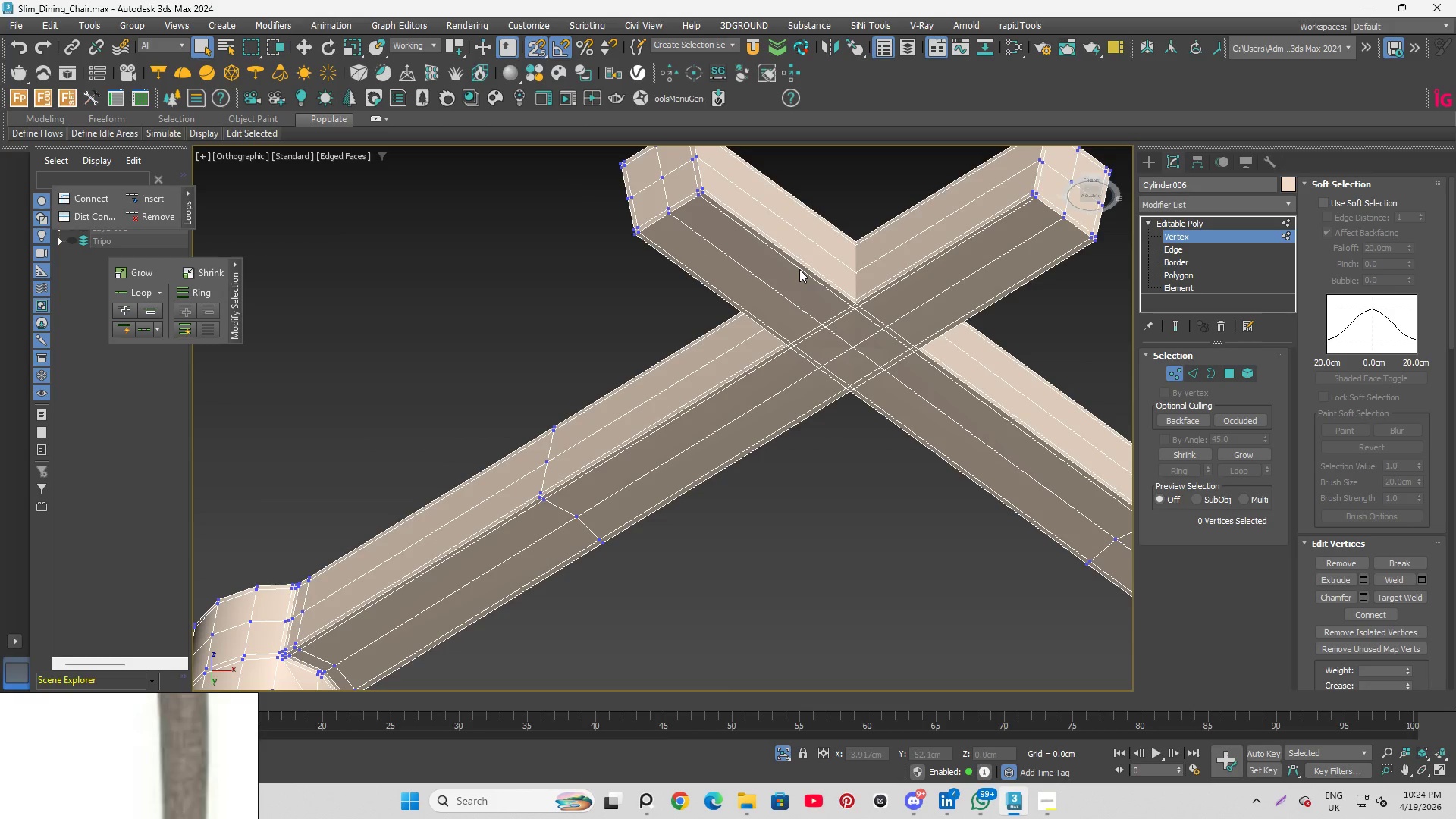 
scroll: coordinate [785, 260], scroll_direction: down, amount: 4.0
 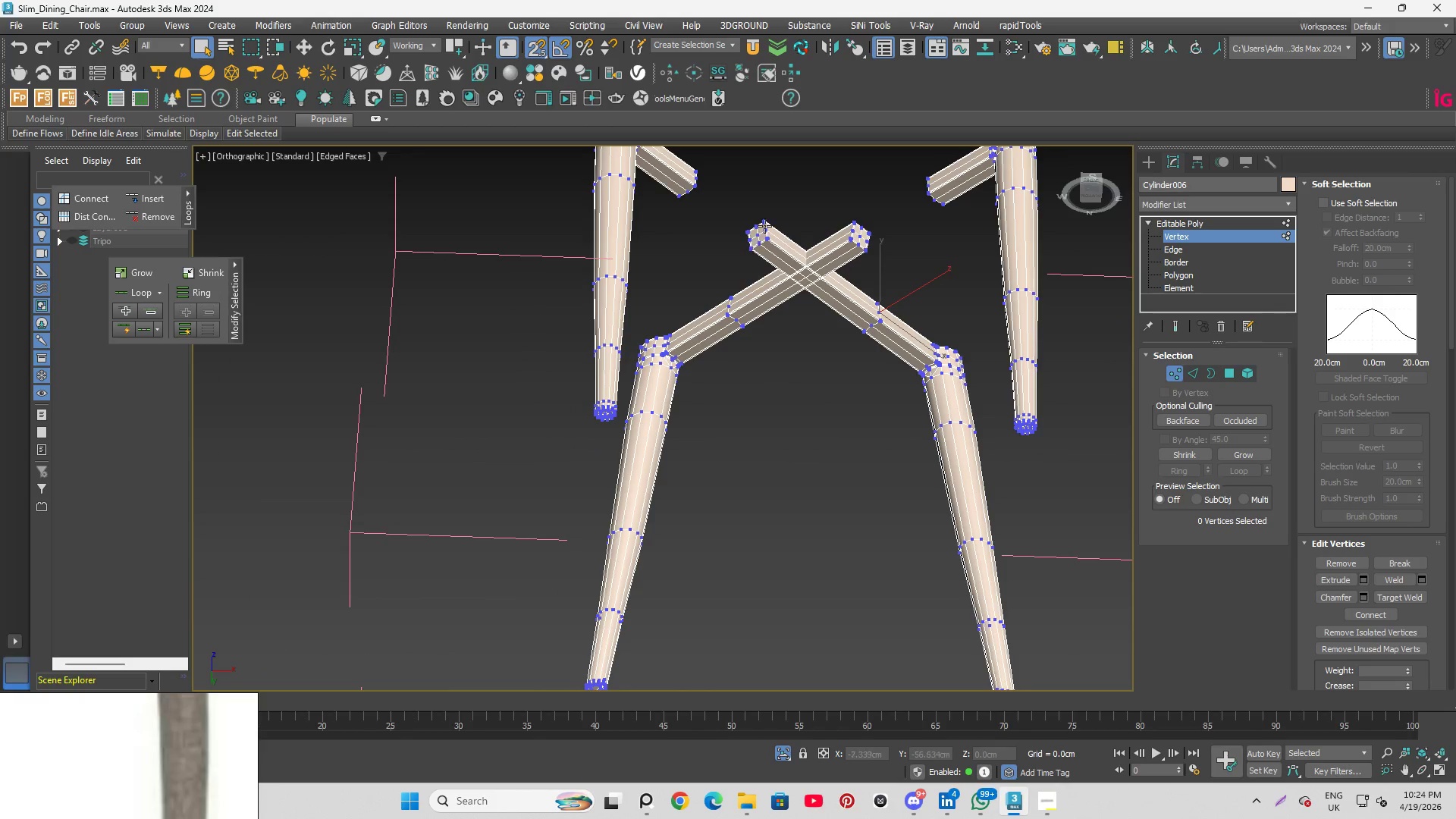 
scroll: coordinate [787, 208], scroll_direction: up, amount: 2.0
 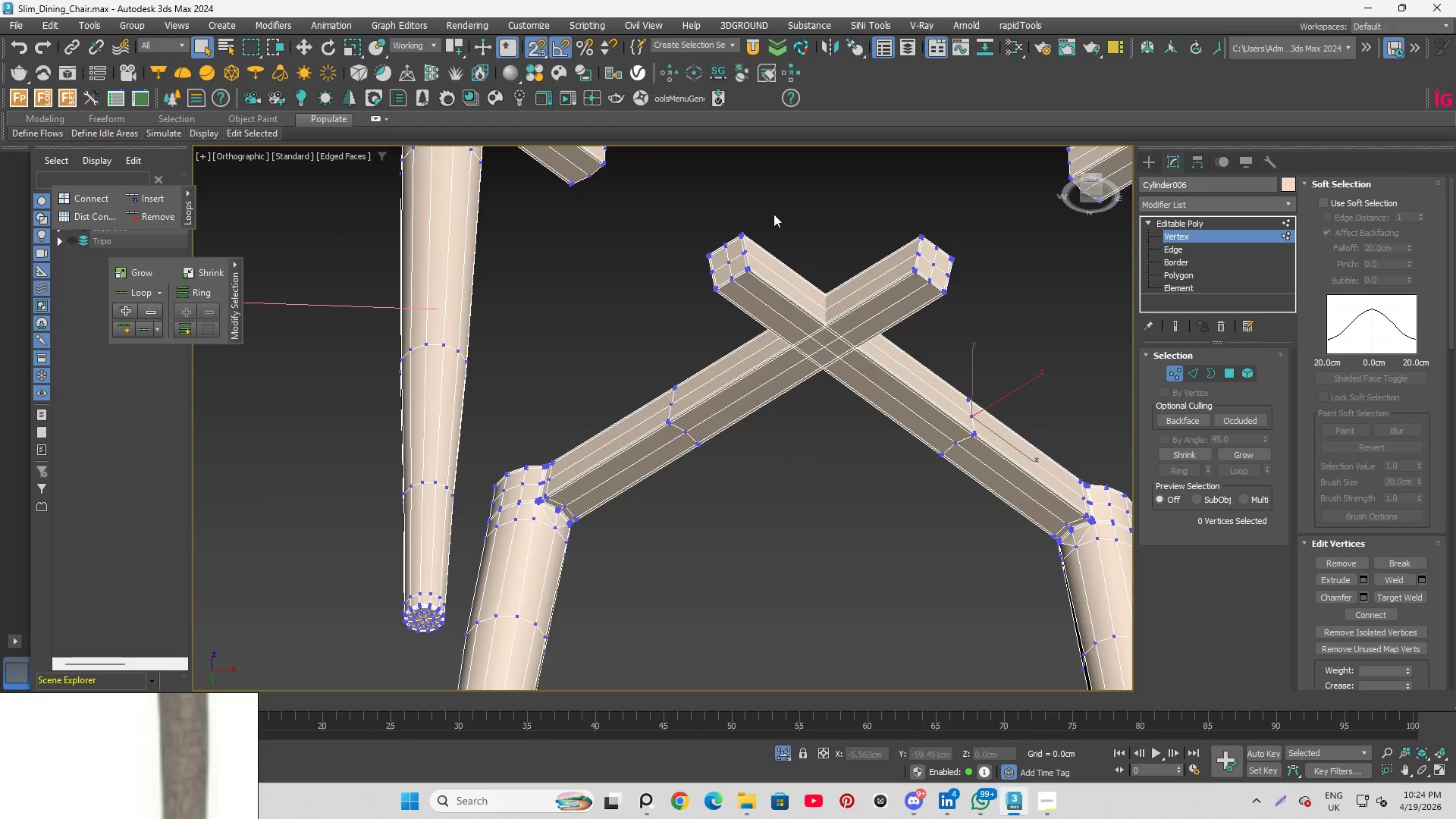 
key(Control+Z)
 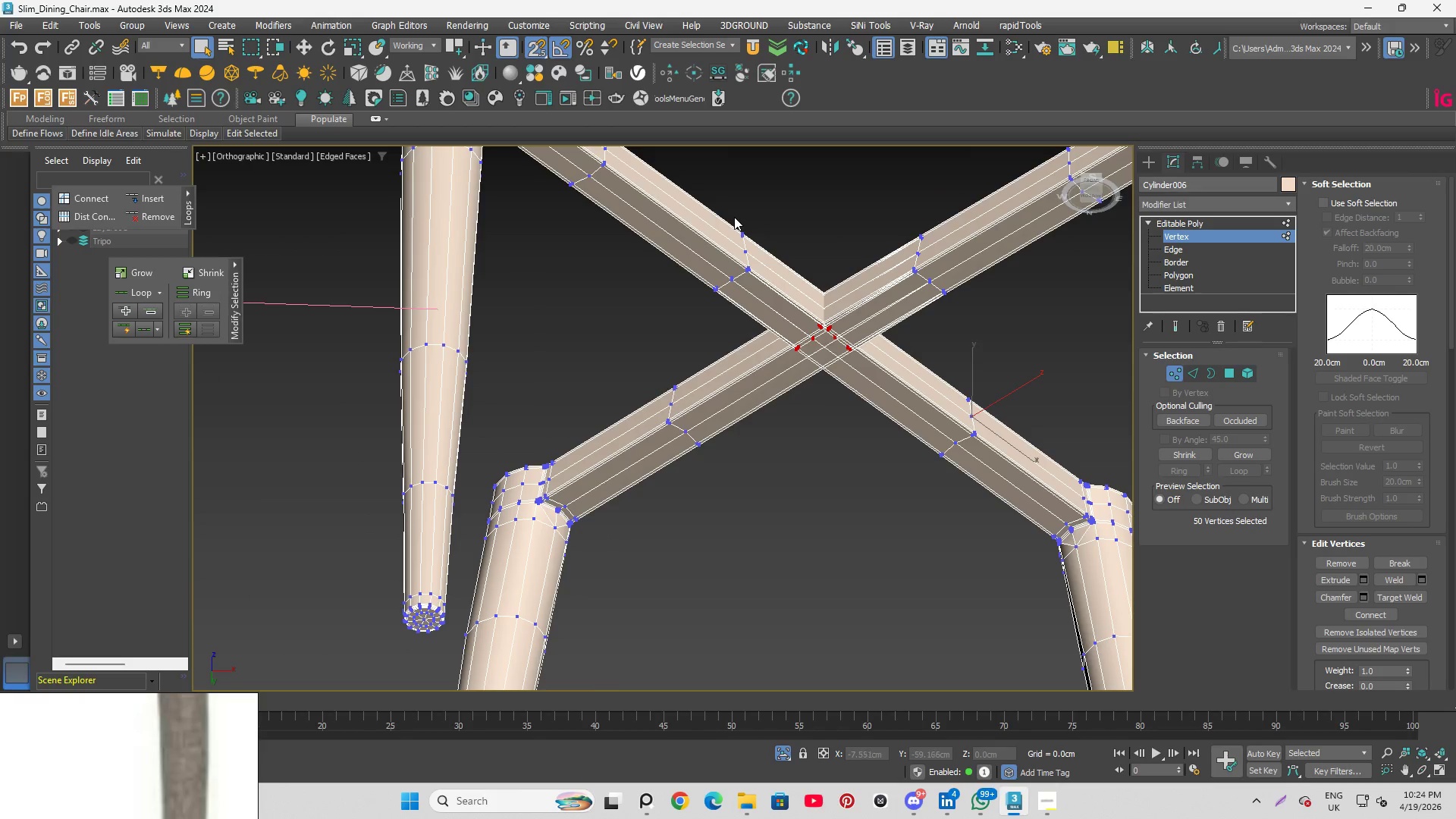 
scroll: coordinate [723, 222], scroll_direction: up, amount: 1.0
 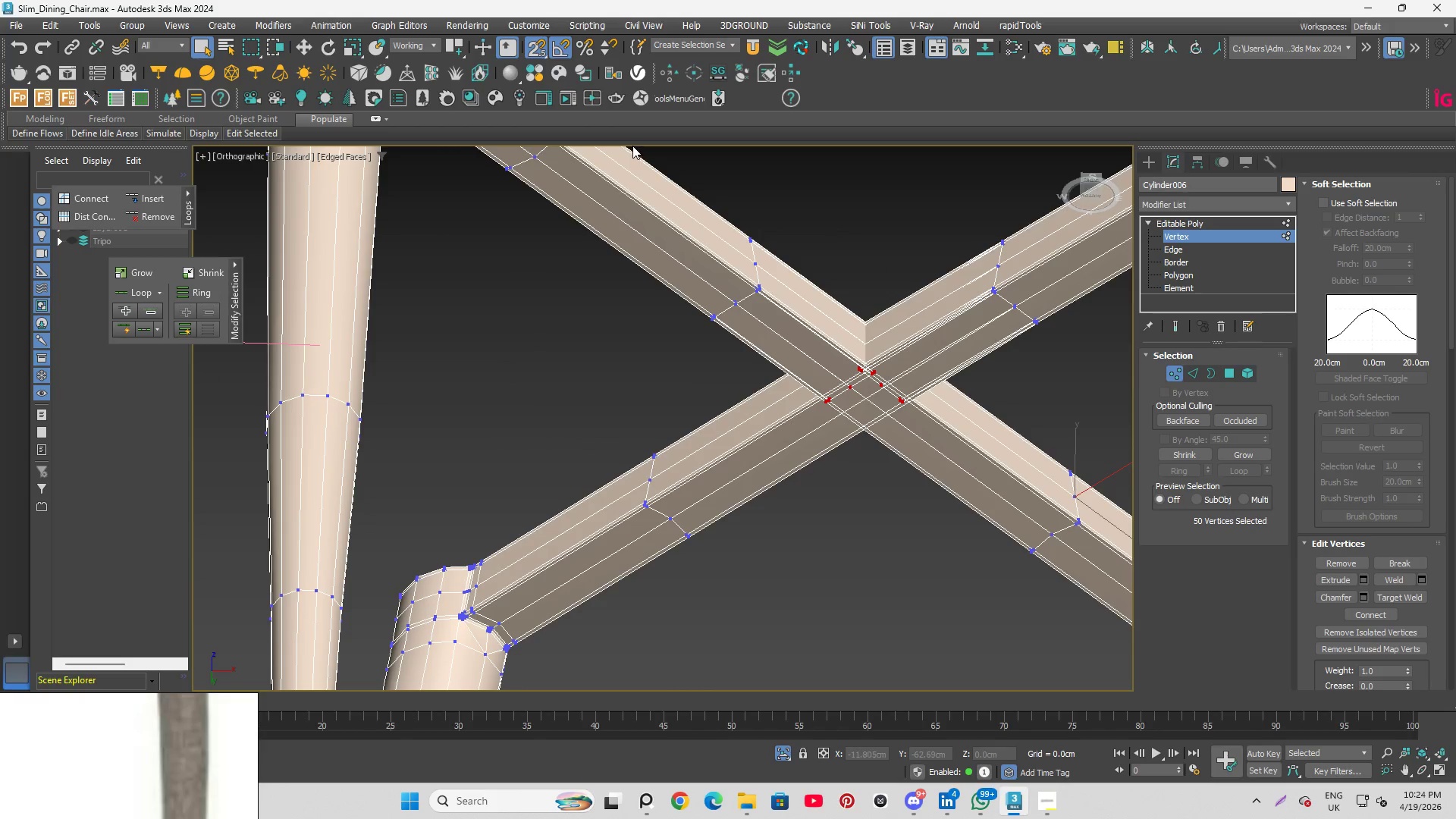 
left_click_drag(start_coordinate=[639, 152], to_coordinate=[795, 346])
 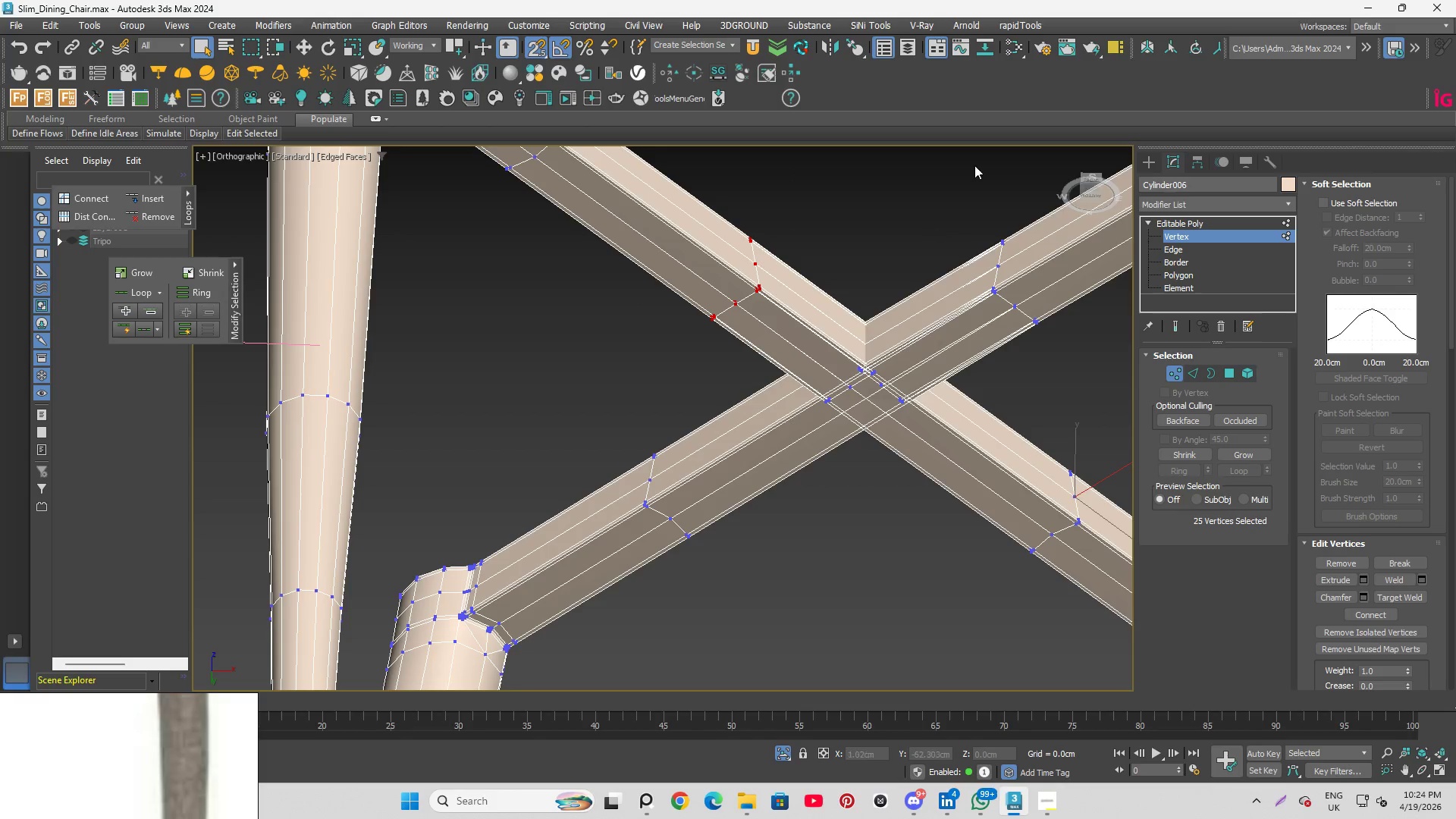 
hold_key(key=ControlLeft, duration=0.89)
left_click_drag(start_coordinate=[974, 166], to_coordinate=[1081, 359])
 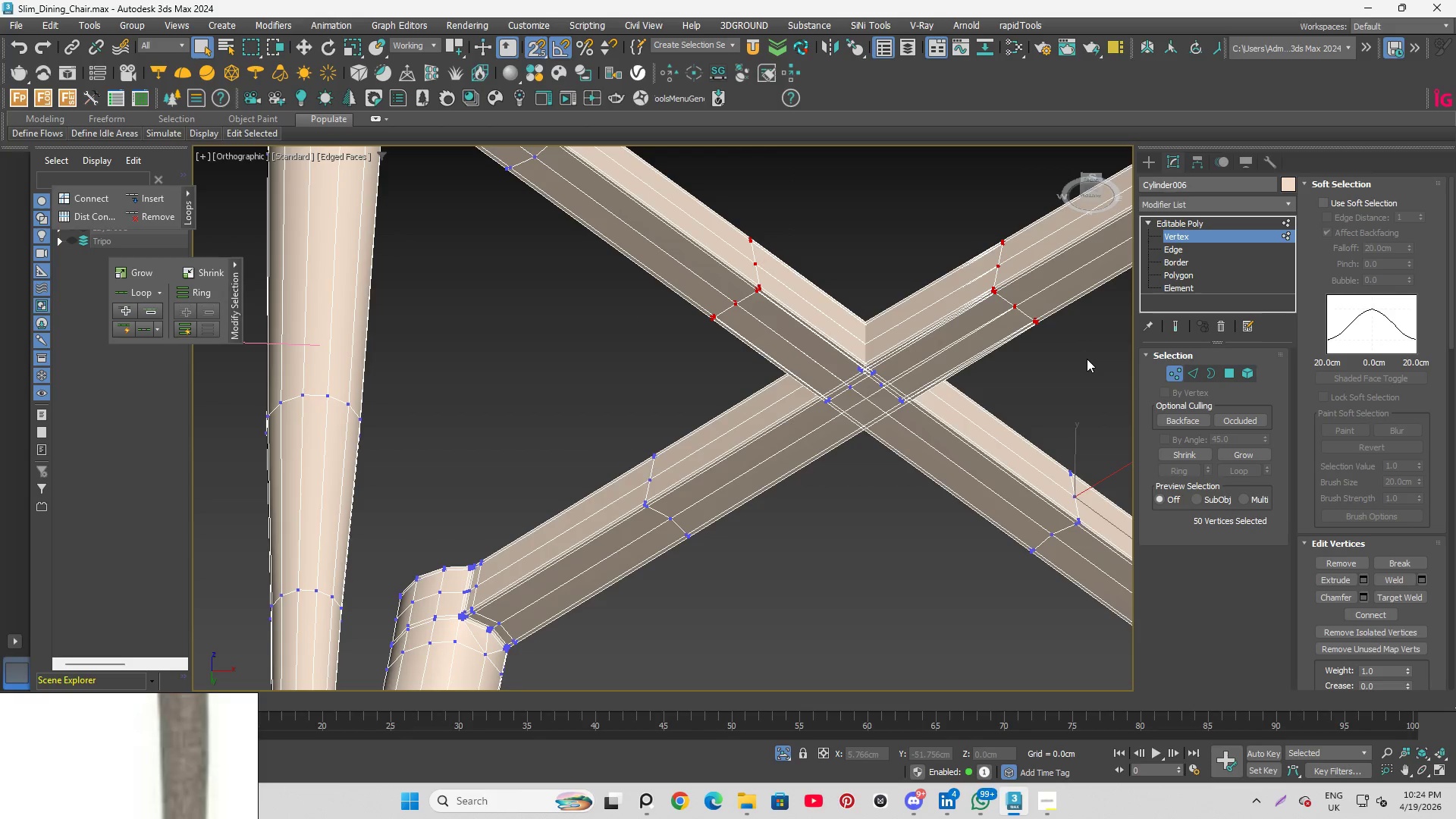 
key(Delete)
 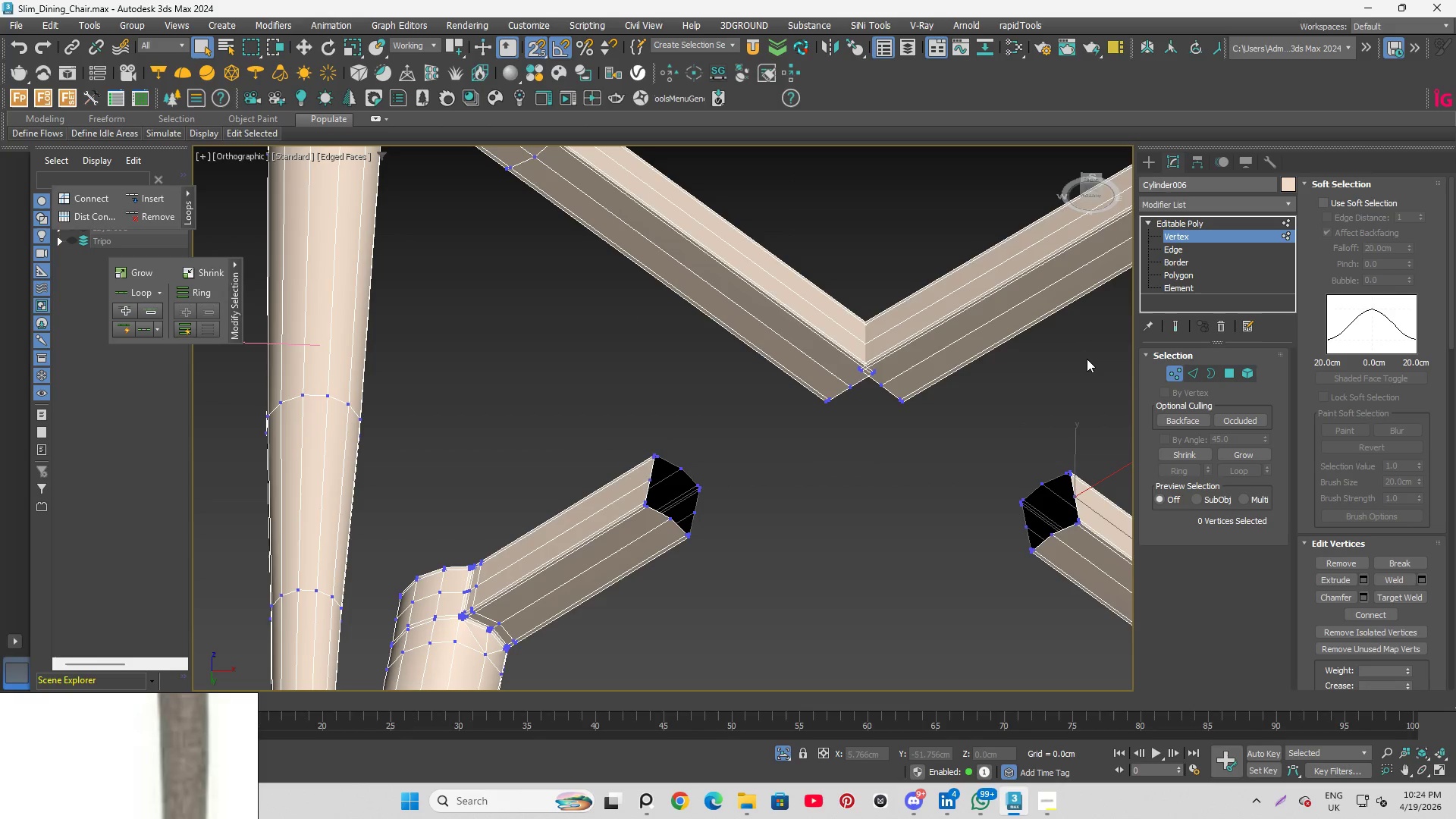 
hold_key(key=ControlLeft, duration=0.66)
 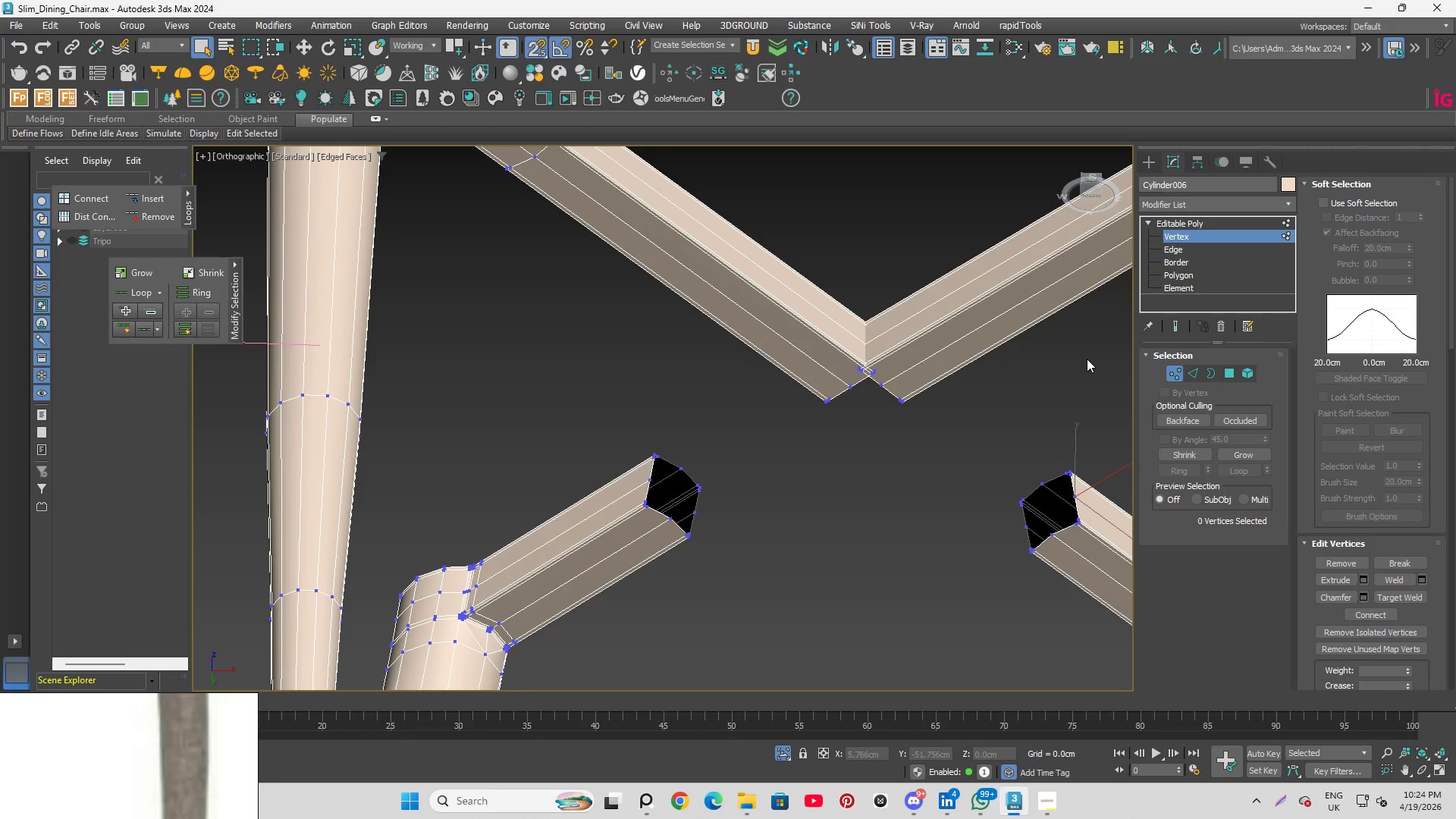 
key(Control+Z)
 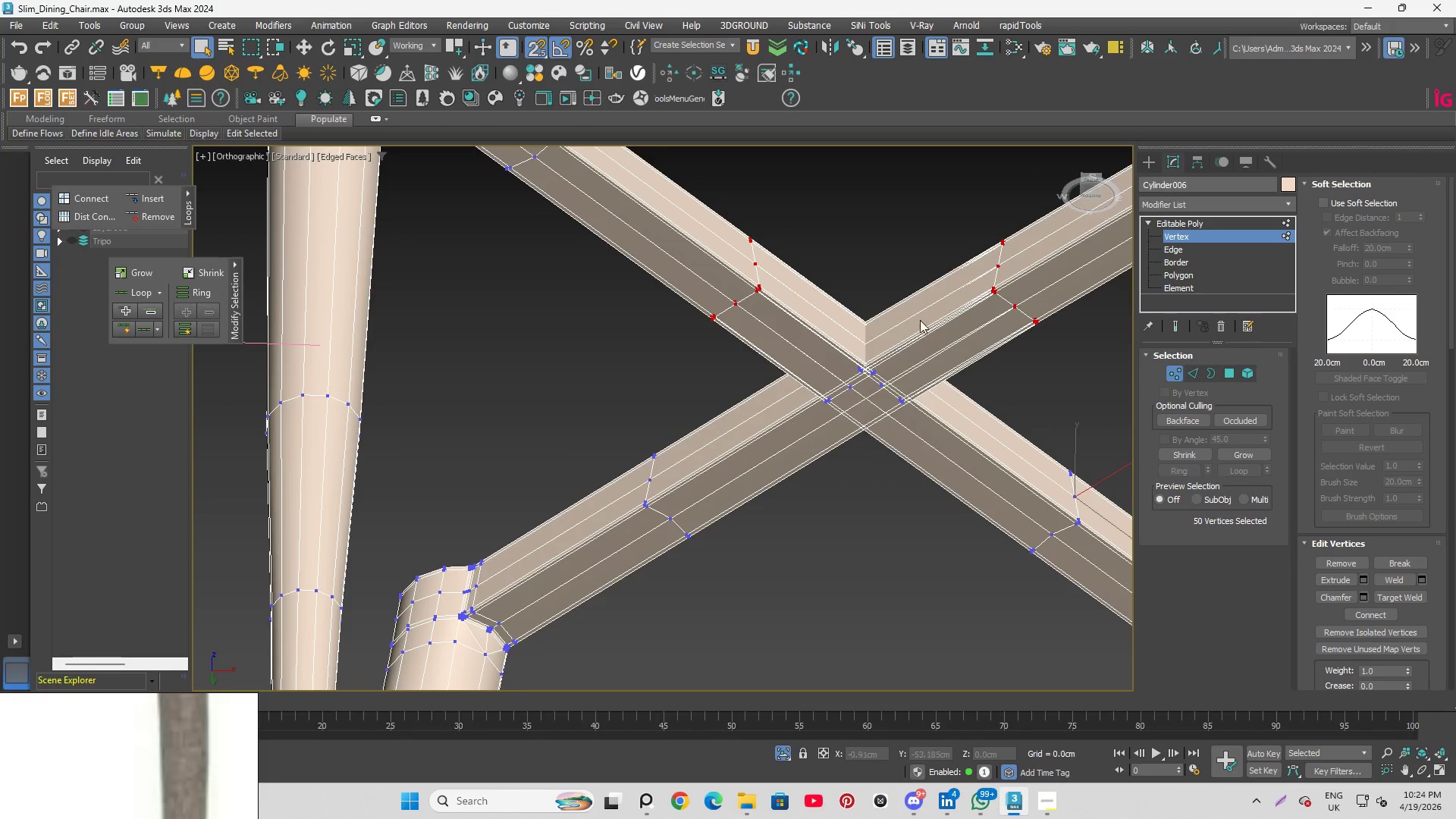 
left_click([1197, 252])
 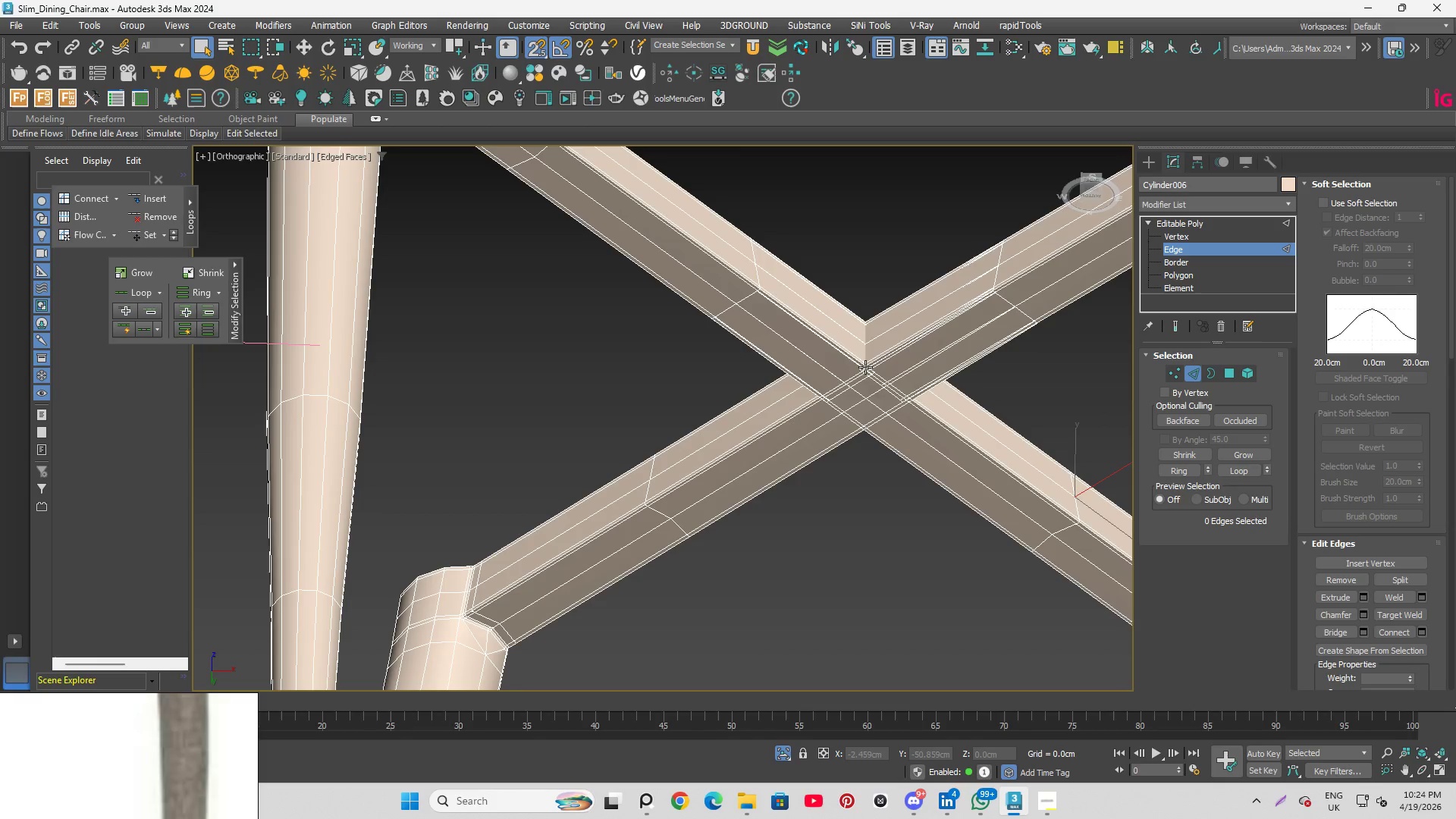 
scroll: coordinate [865, 367], scroll_direction: up, amount: 1.0
 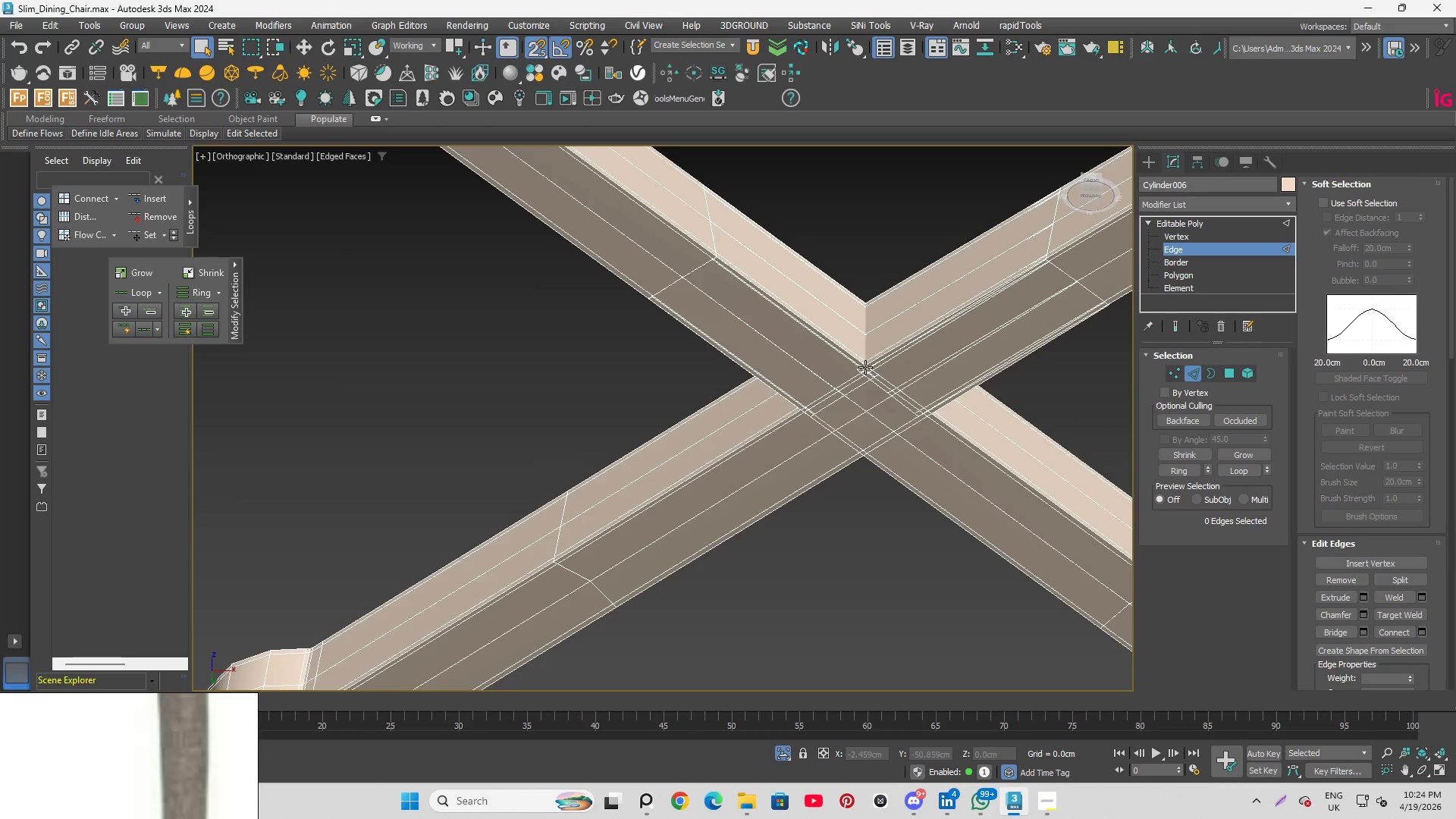 
key(Alt+1)
 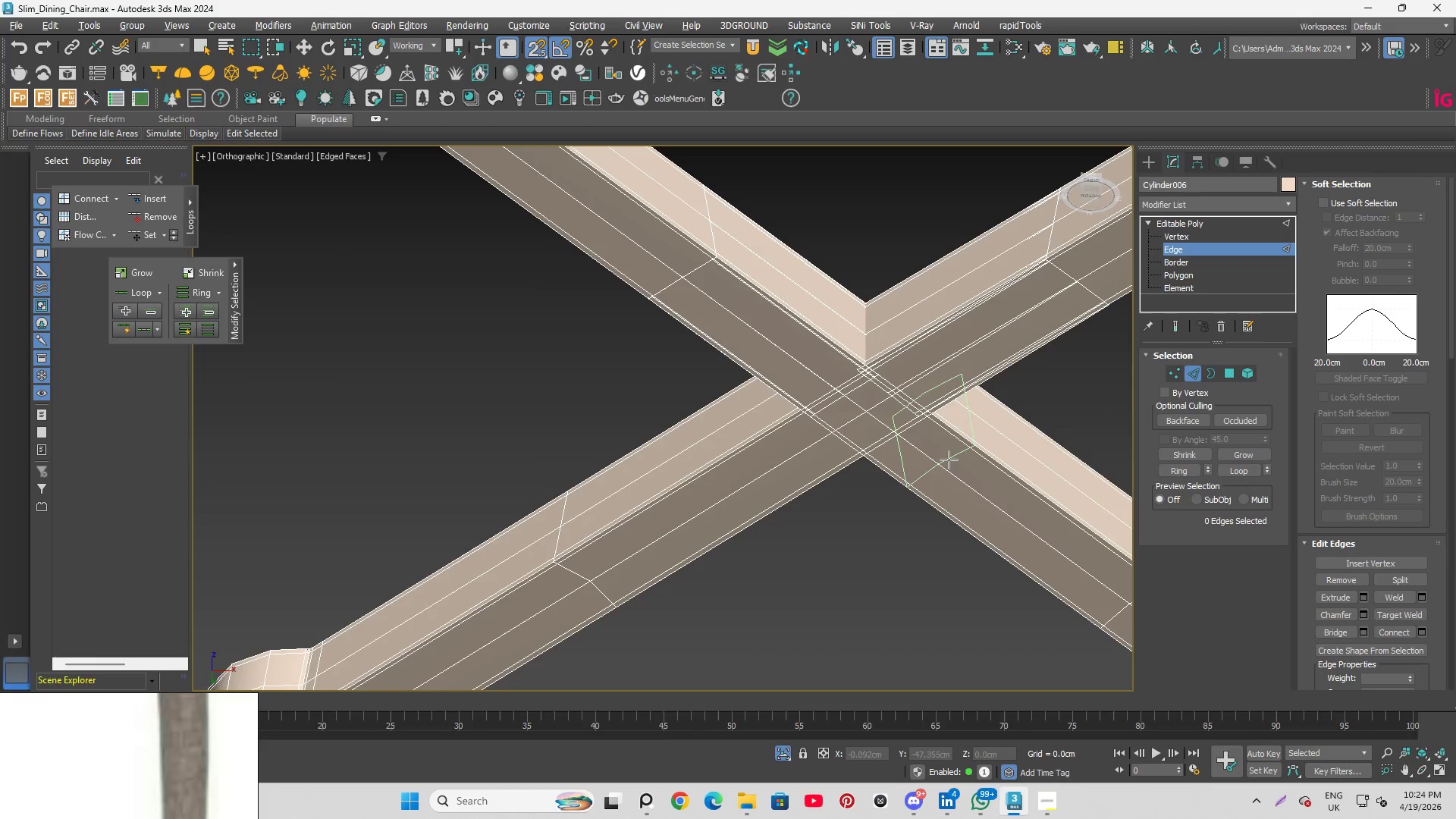 
wait(6.69)
 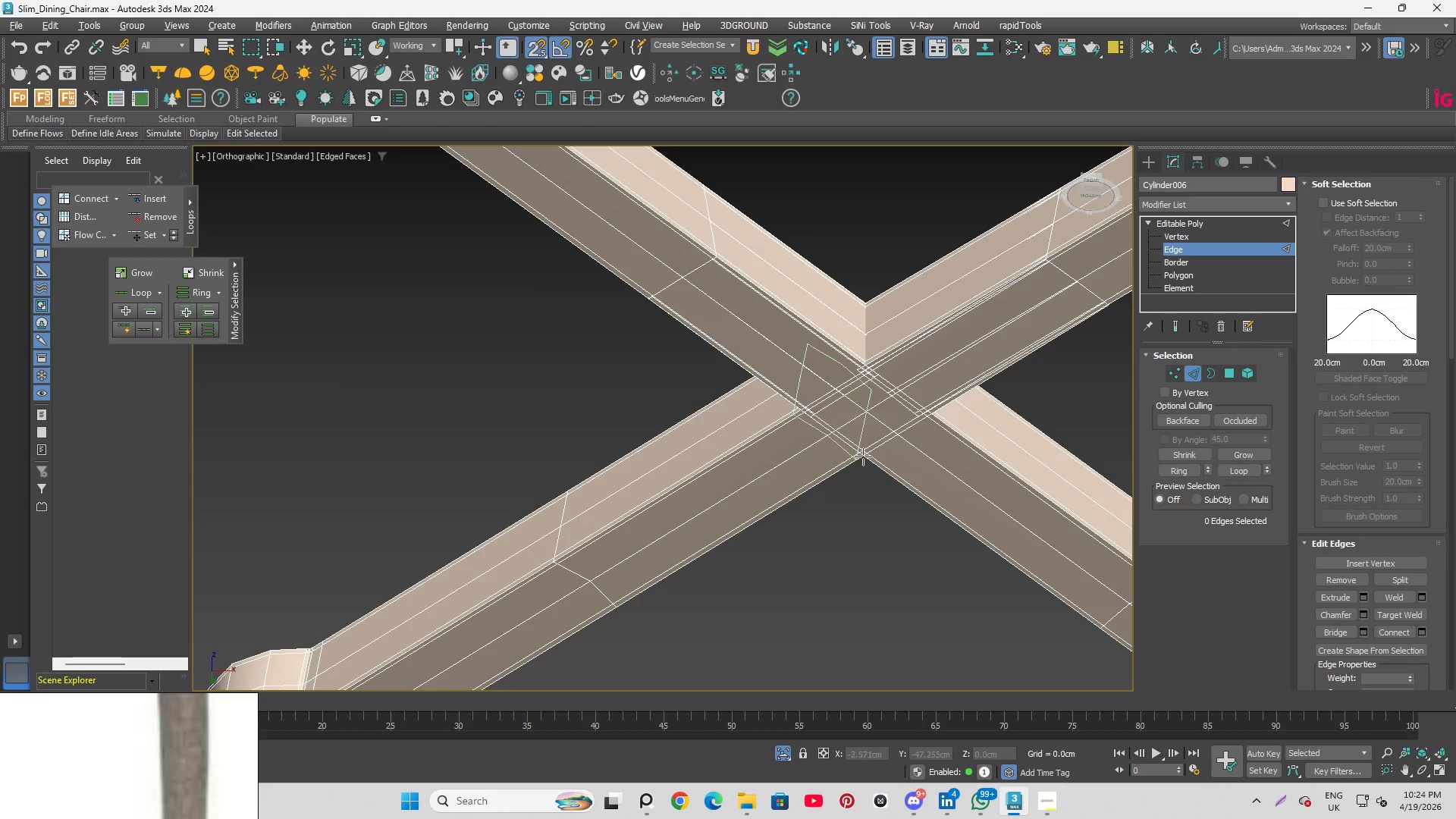 
left_click([1094, 194])
 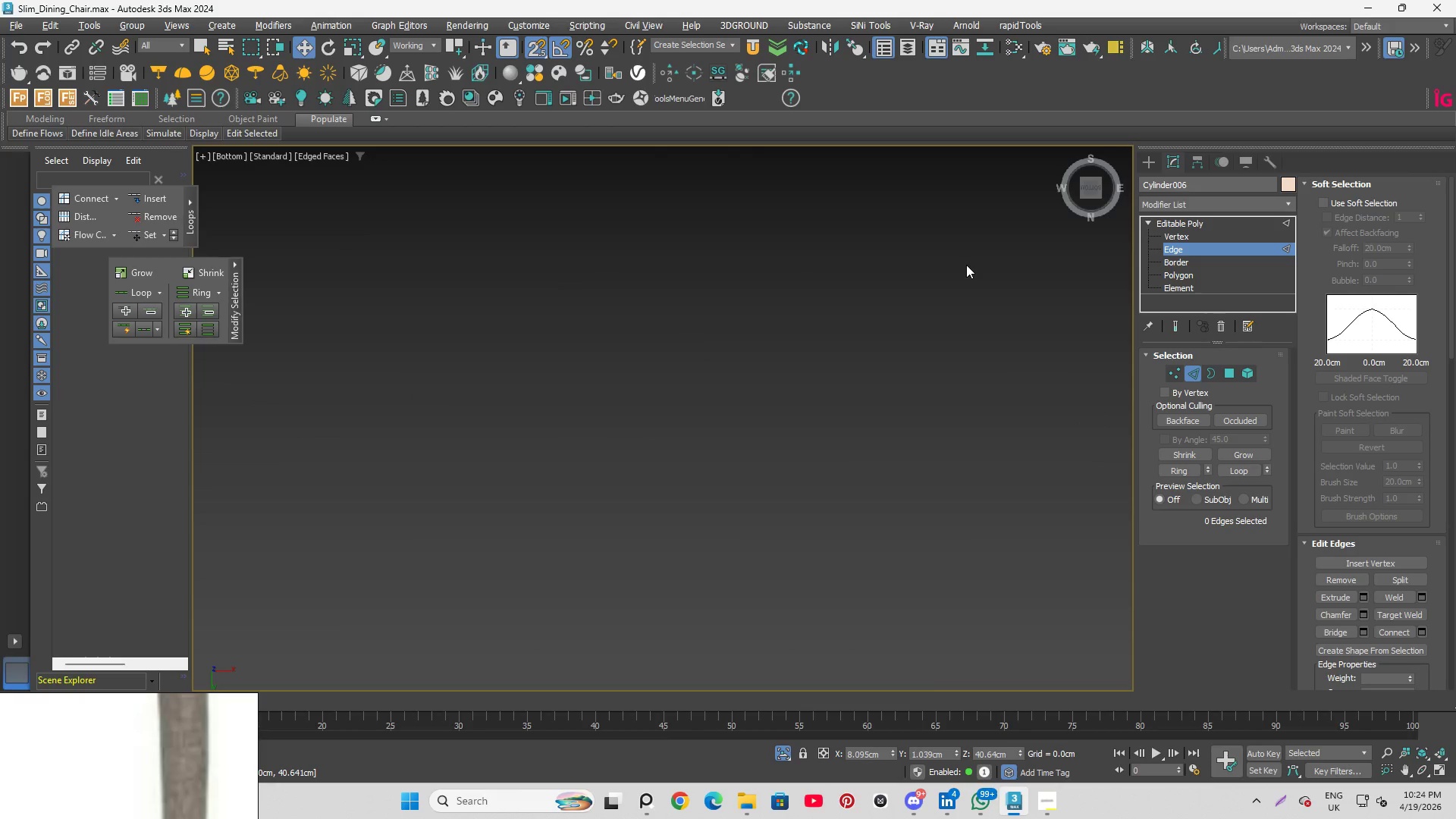 
key(Z)
 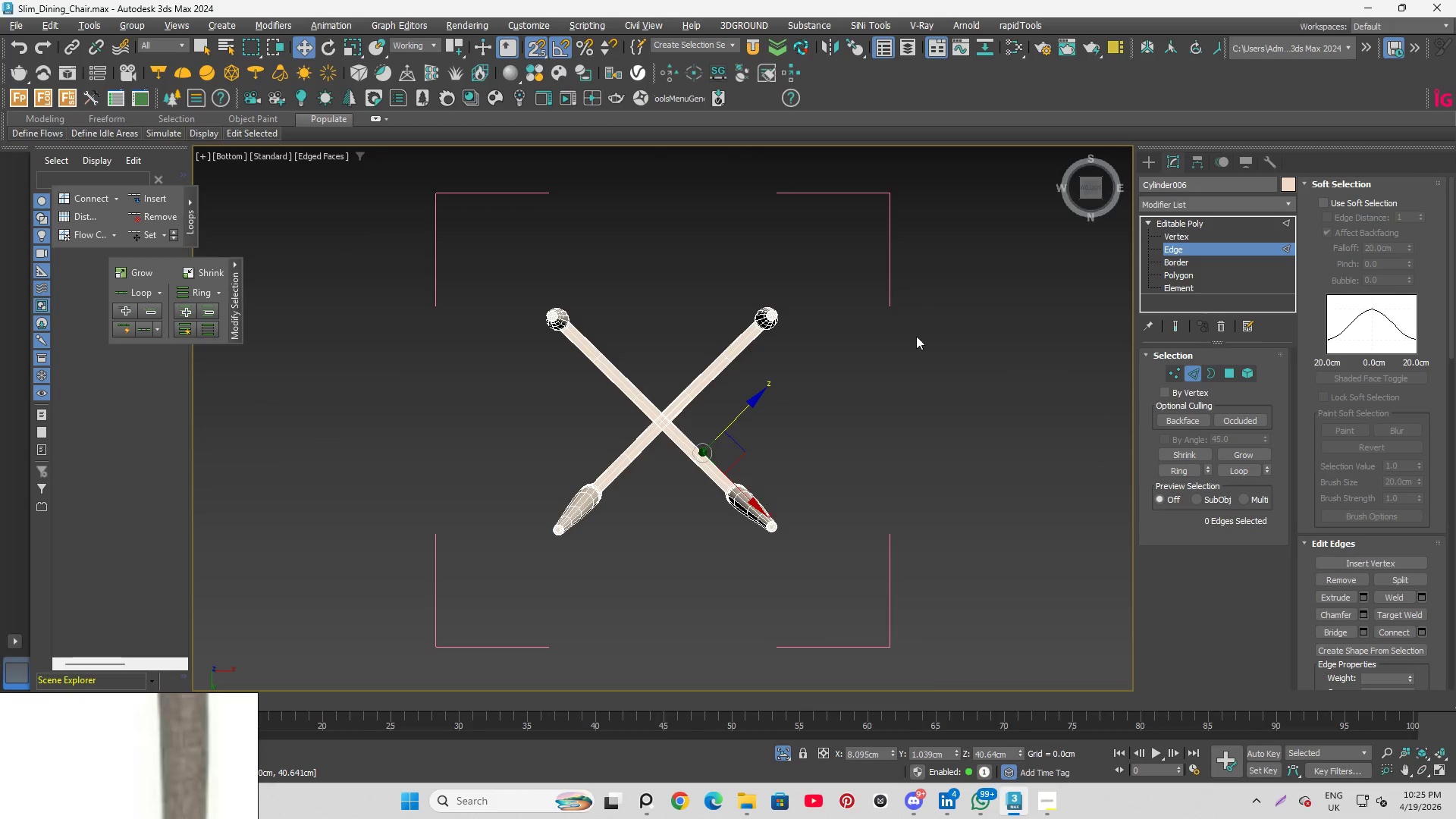 
scroll: coordinate [730, 386], scroll_direction: up, amount: 5.0
 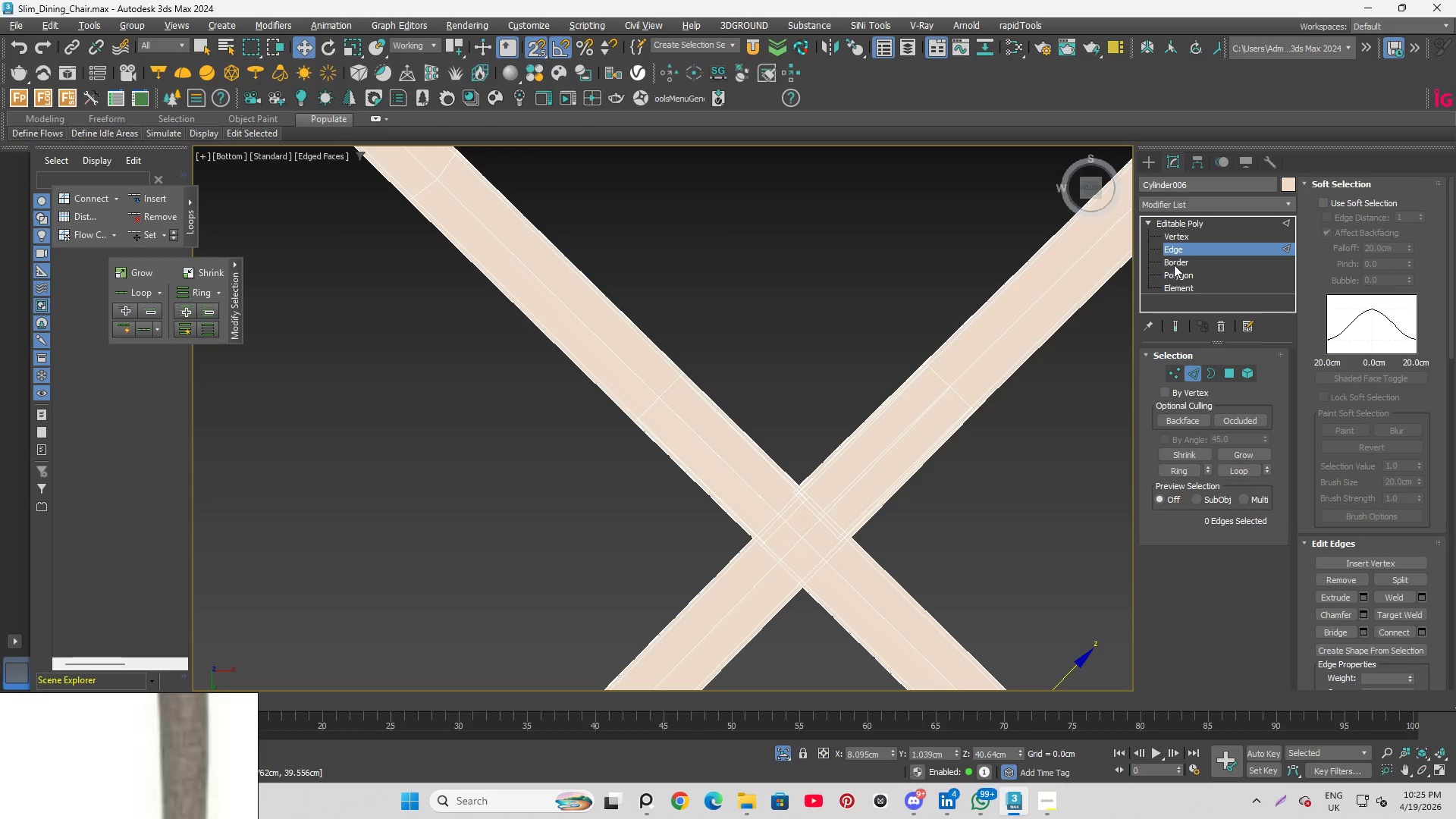 
hold_key(key=AltLeft, duration=1.17)
 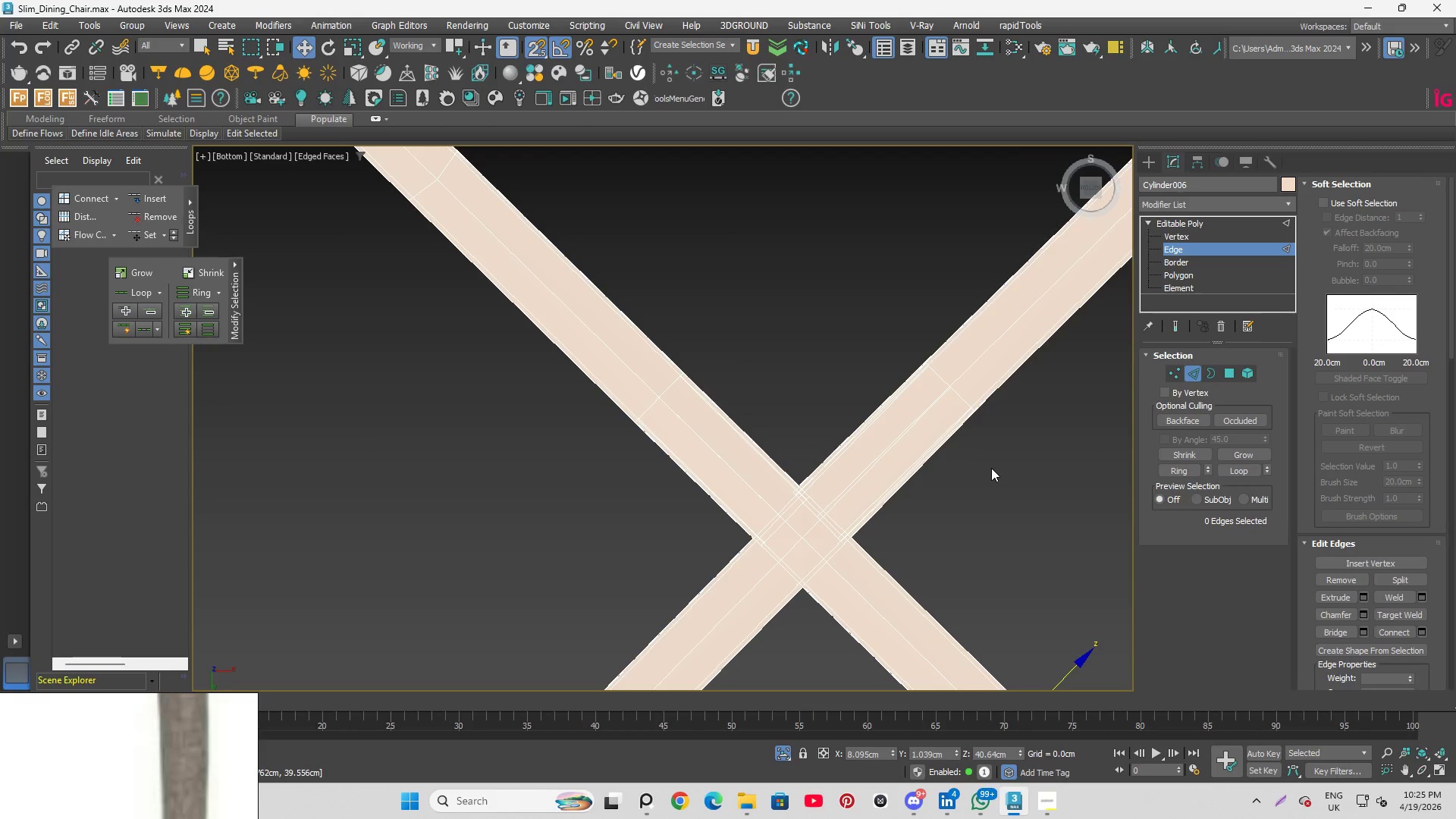 
left_click([1009, 459])
 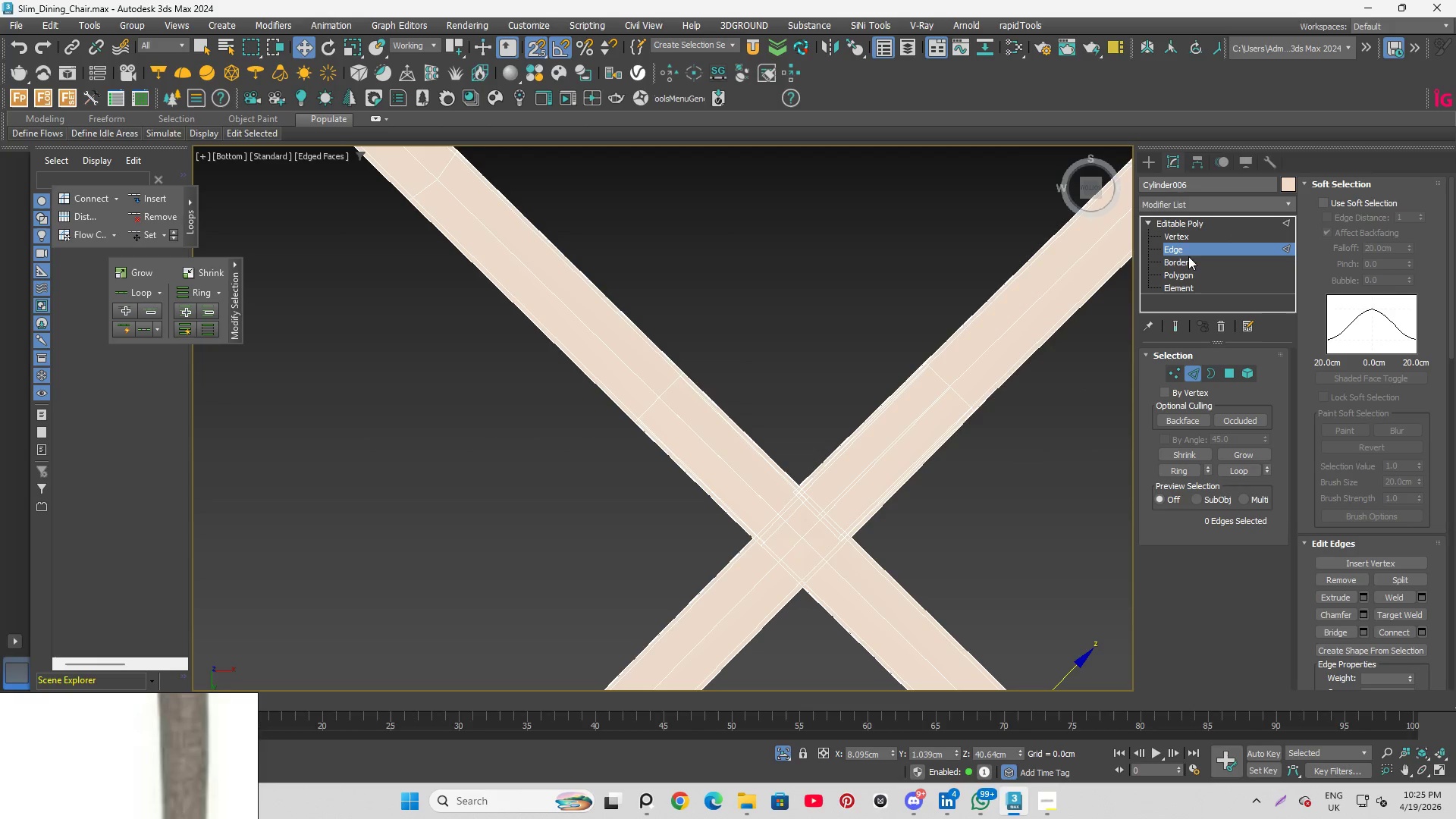 
left_click([1178, 235])
 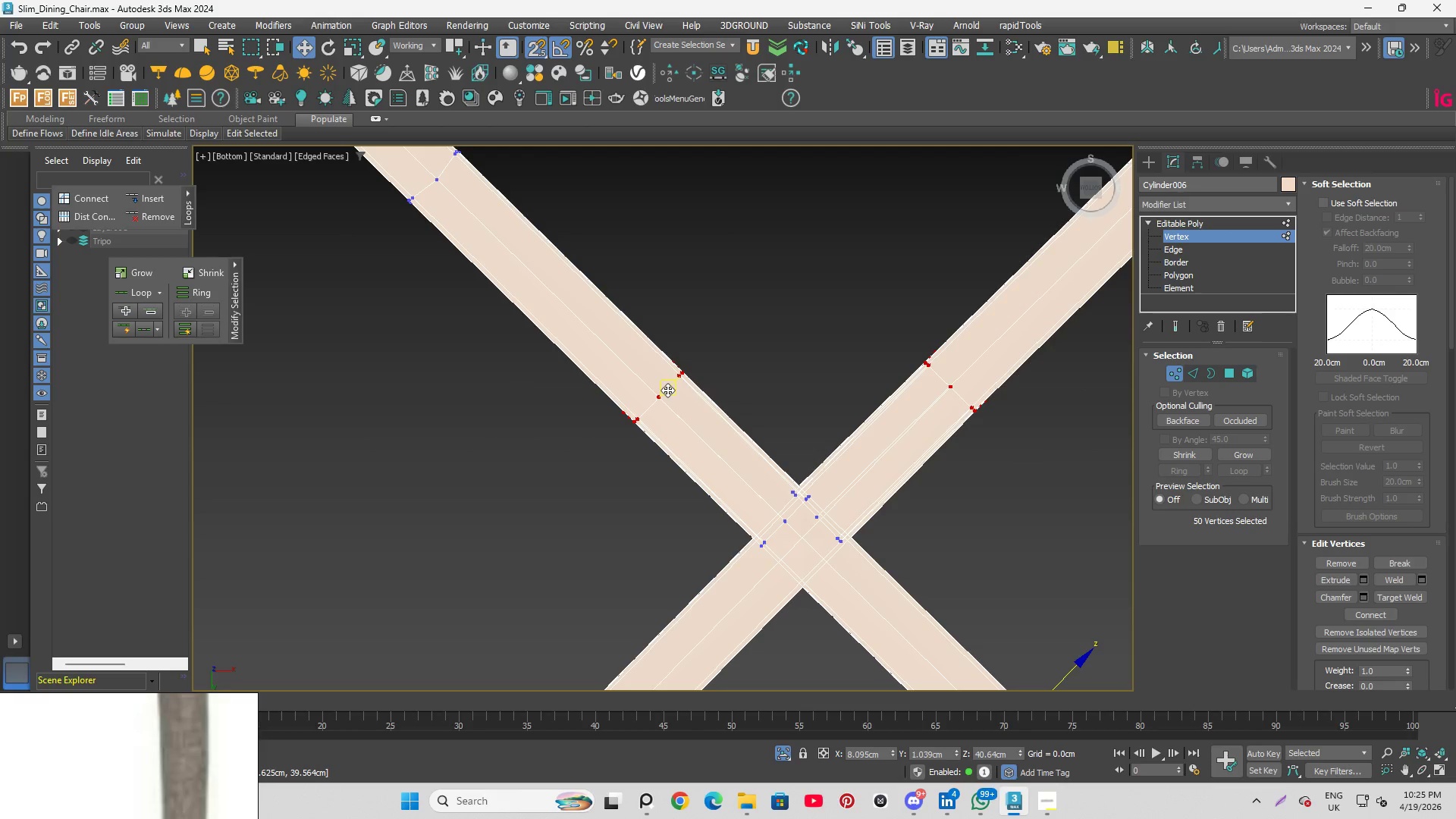 
key(Delete)
 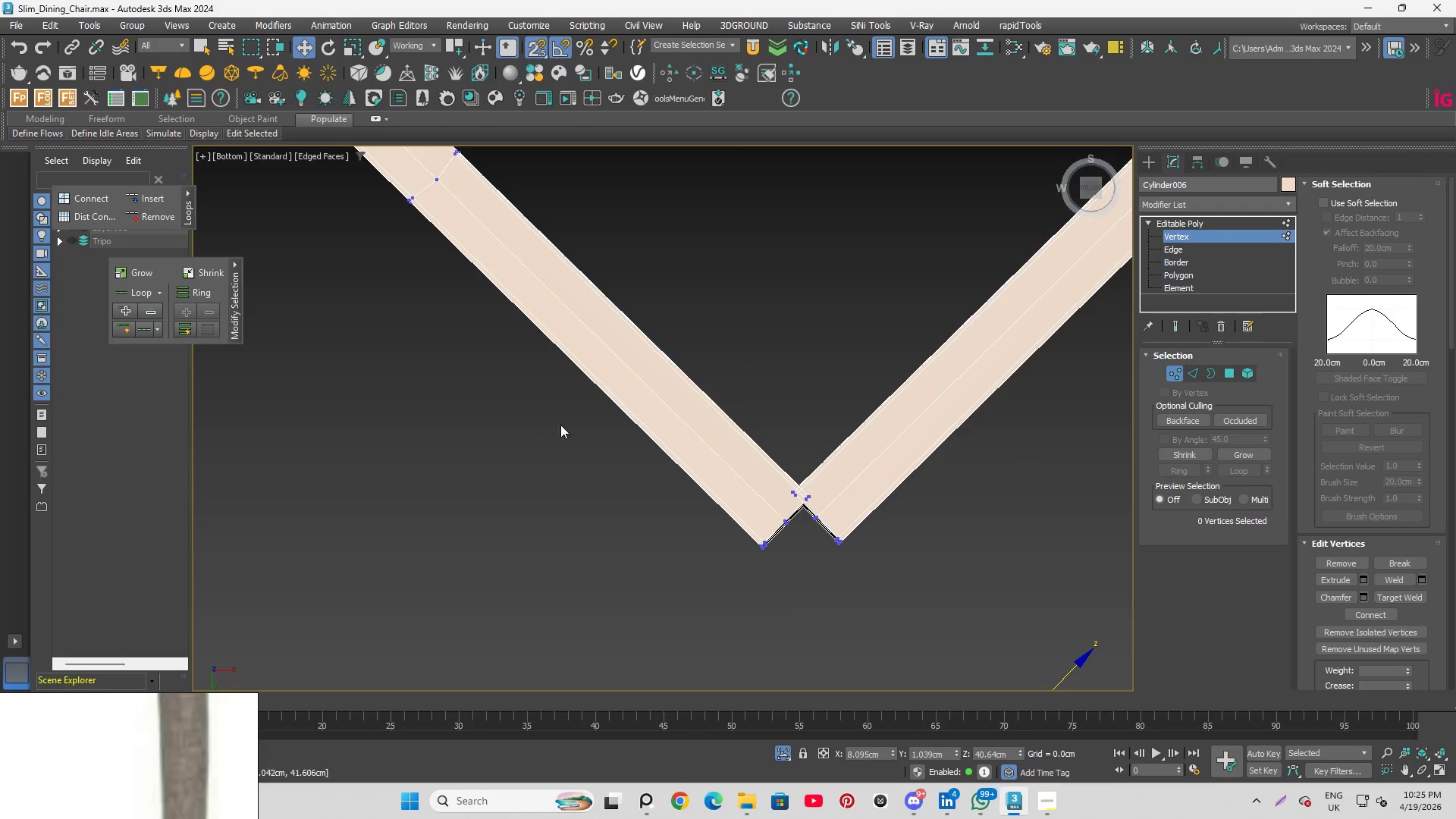 
left_click_drag(start_coordinate=[529, 473], to_coordinate=[913, 648])
 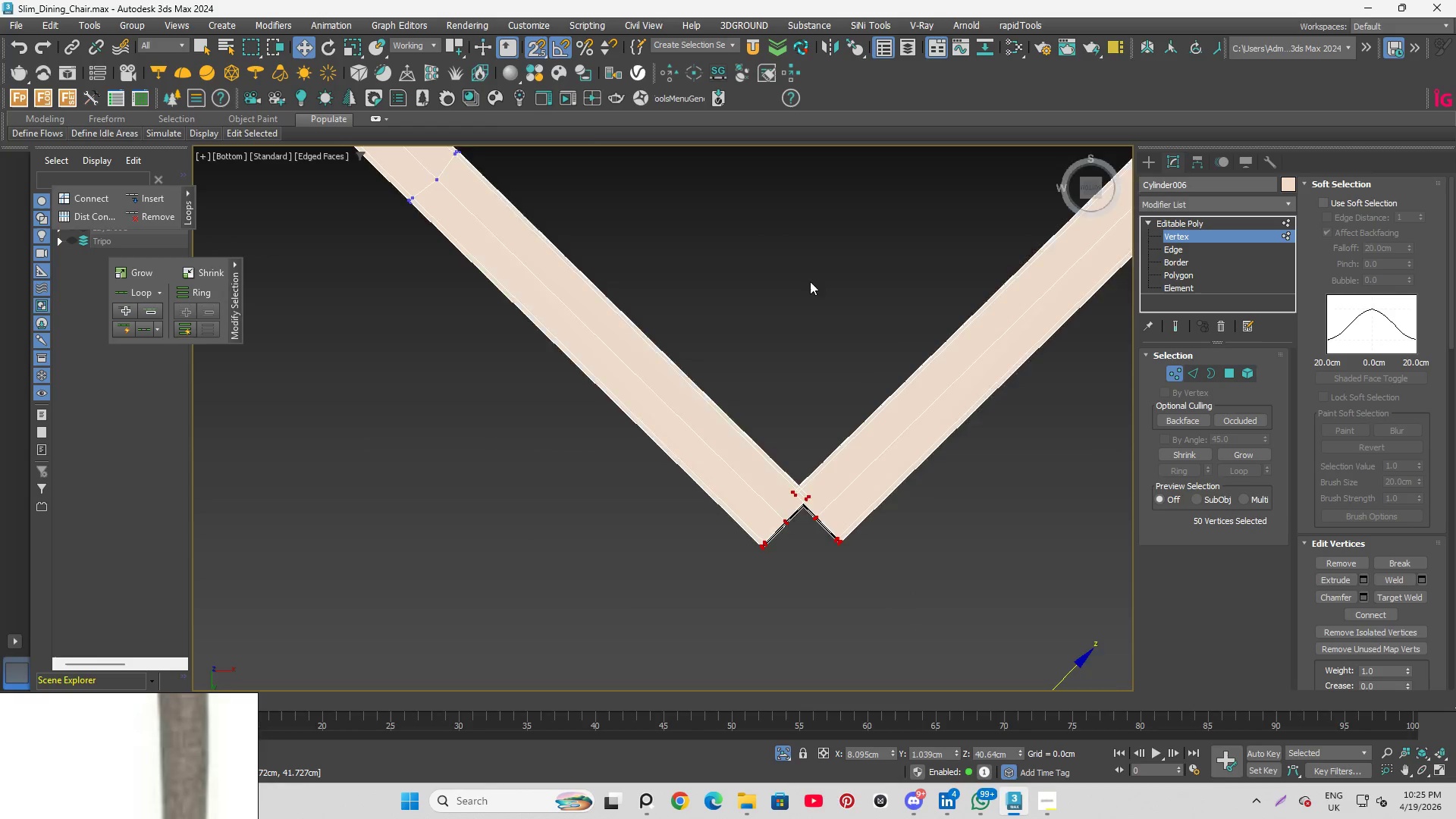 
scroll: coordinate [787, 278], scroll_direction: down, amount: 3.0
 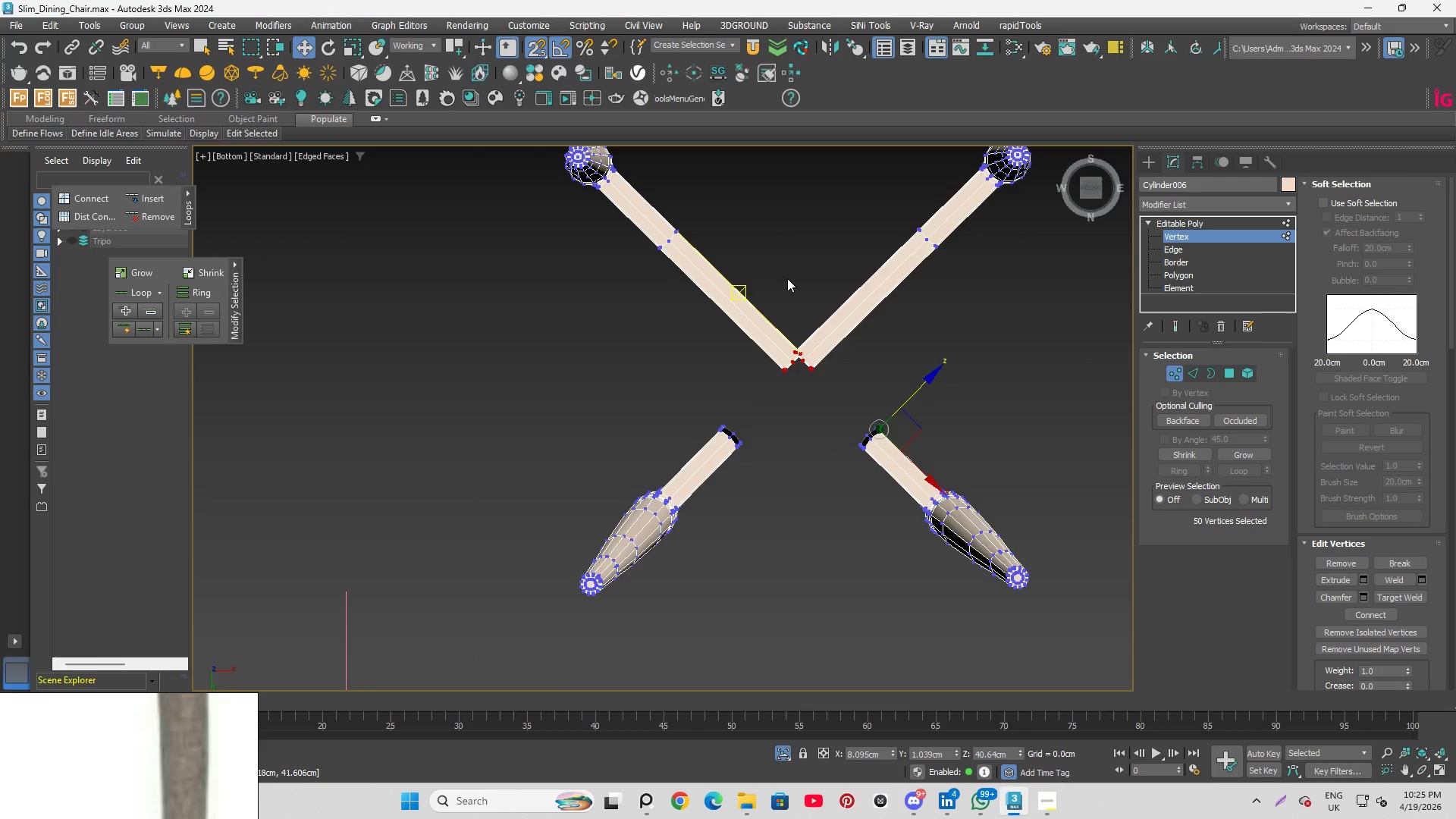 
scroll: coordinate [787, 278], scroll_direction: up, amount: 1.0
 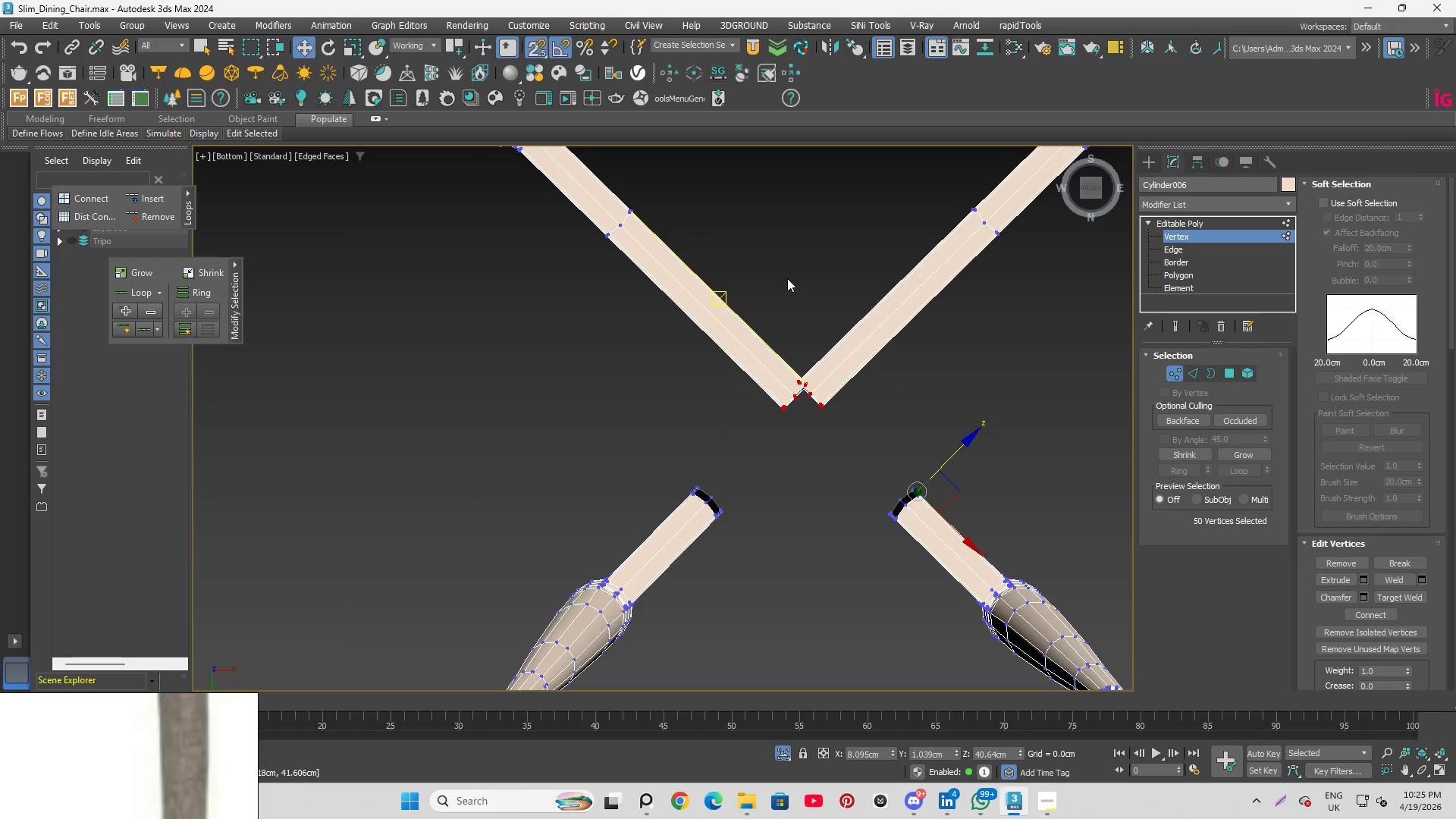 
key(Delete)
 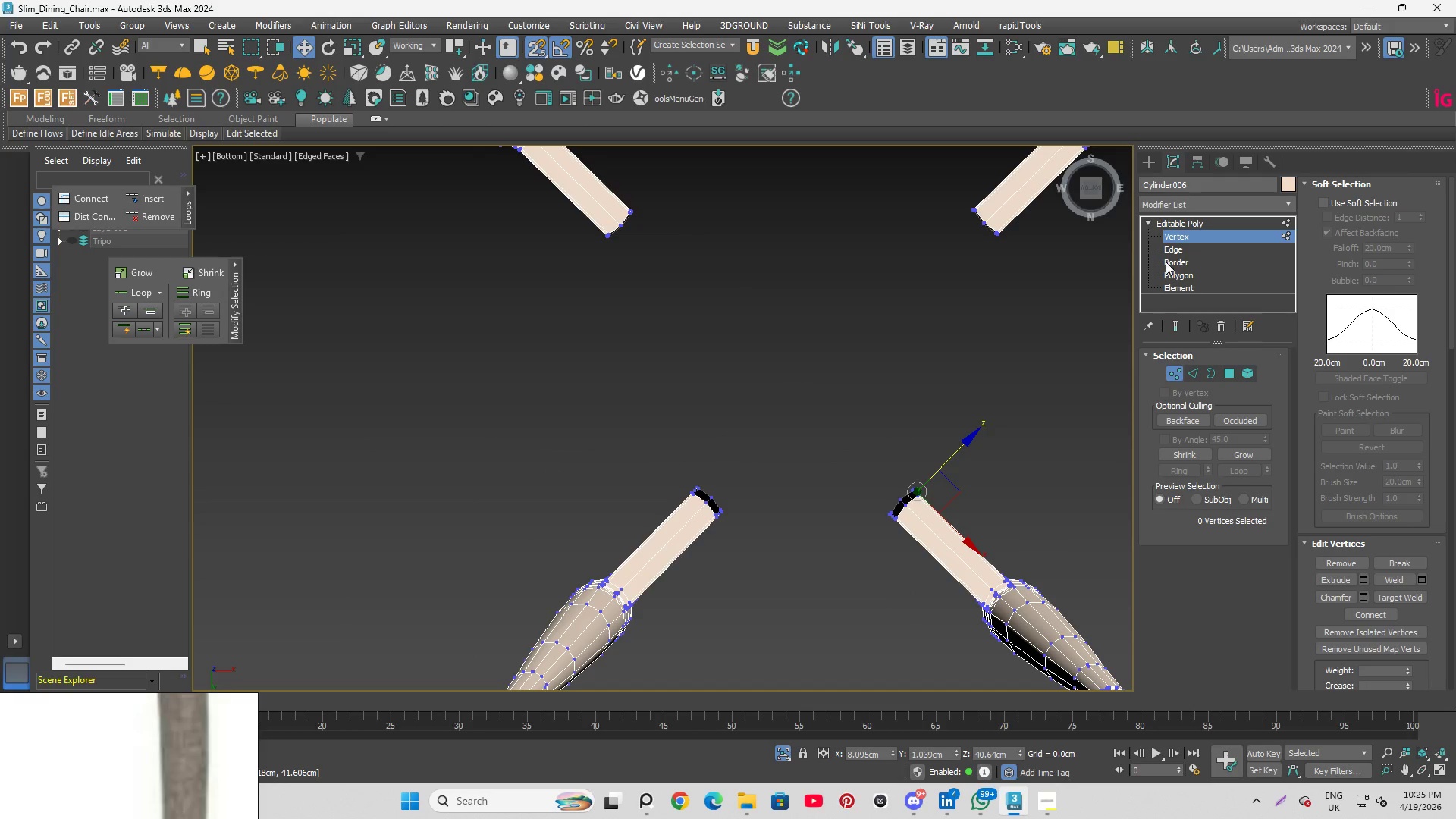 
left_click_drag(start_coordinate=[918, 184], to_coordinate=[1021, 284])
 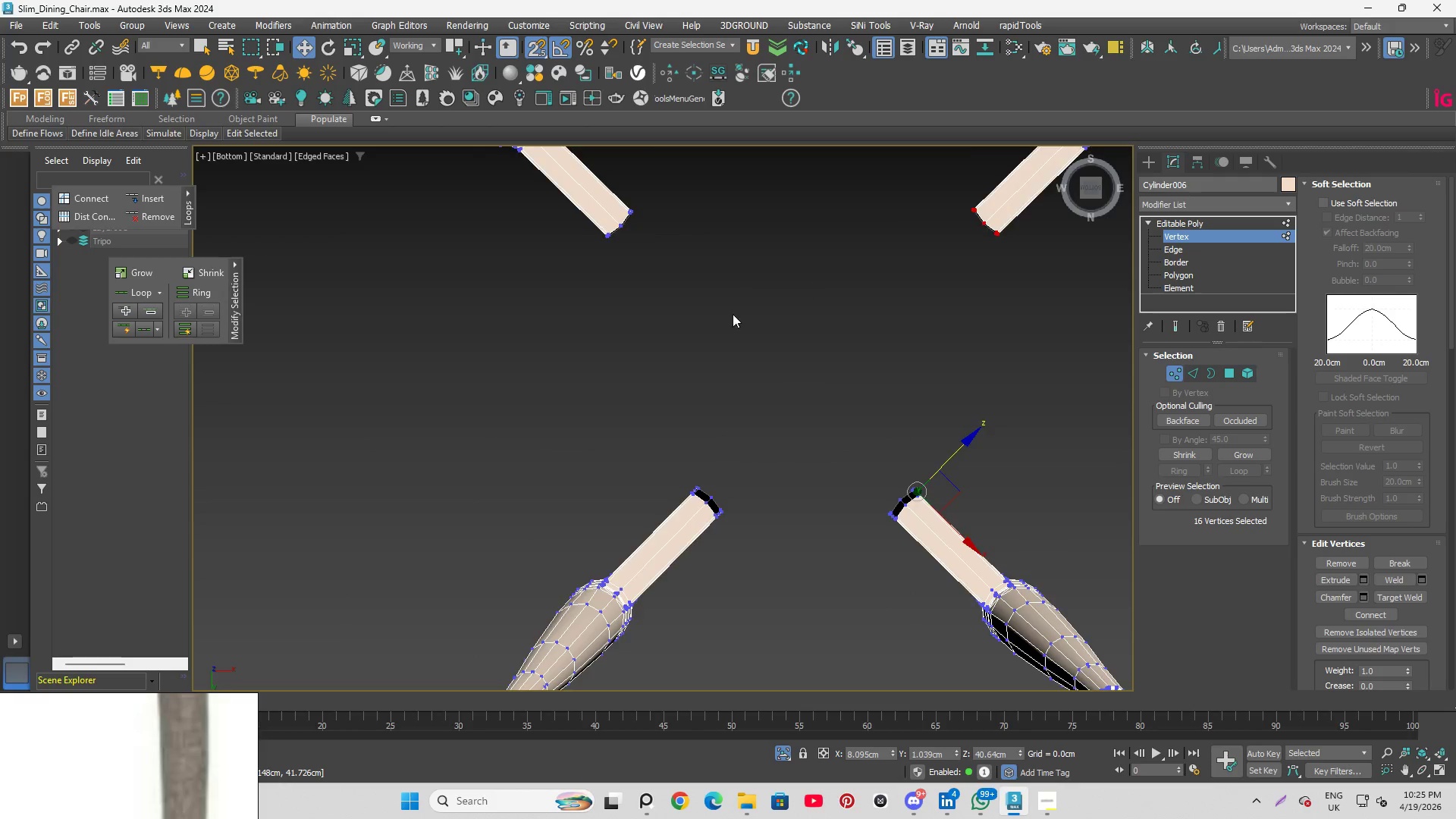 
scroll: coordinate [671, 353], scroll_direction: down, amount: 2.0
 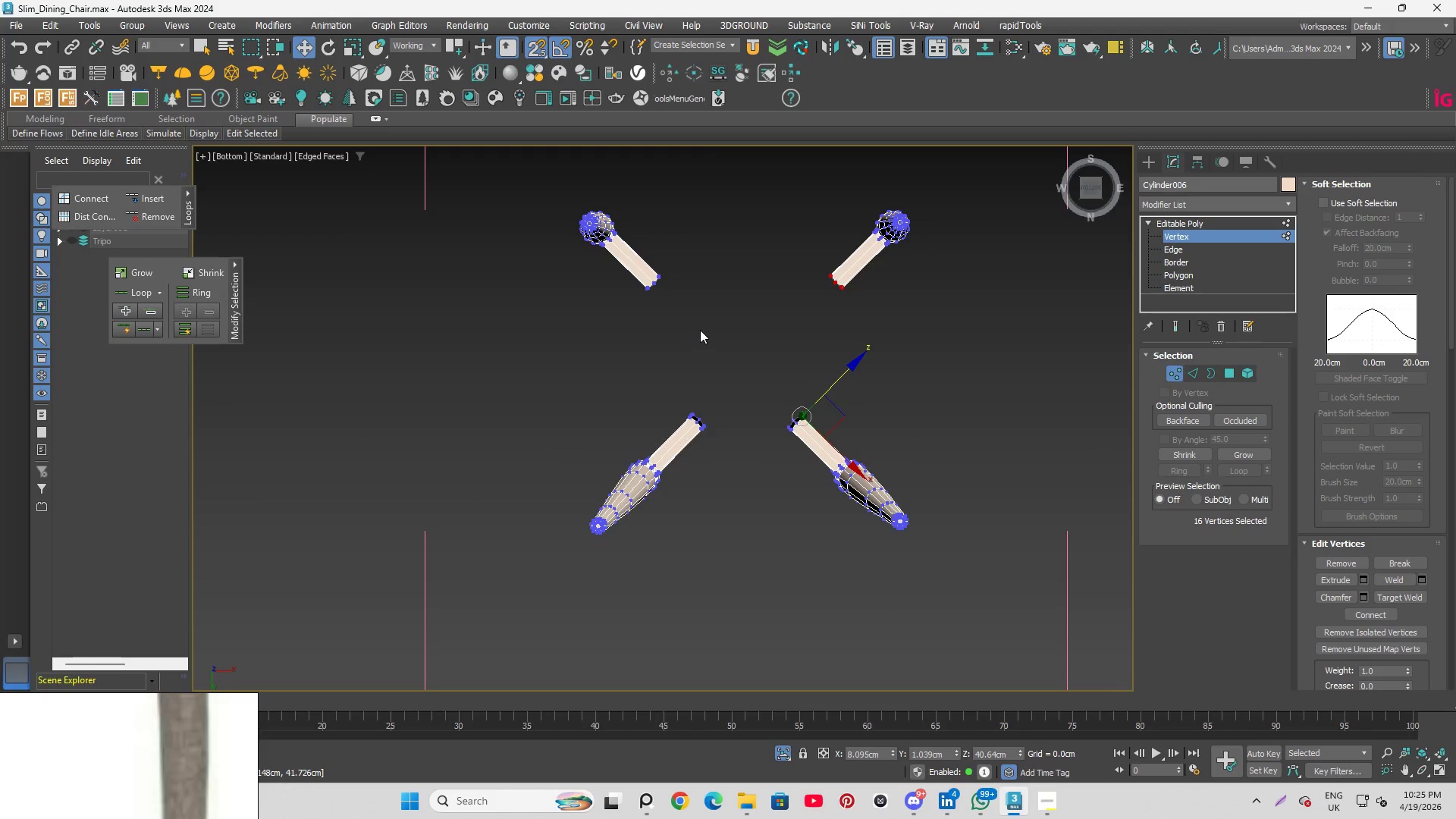 
key(R)
 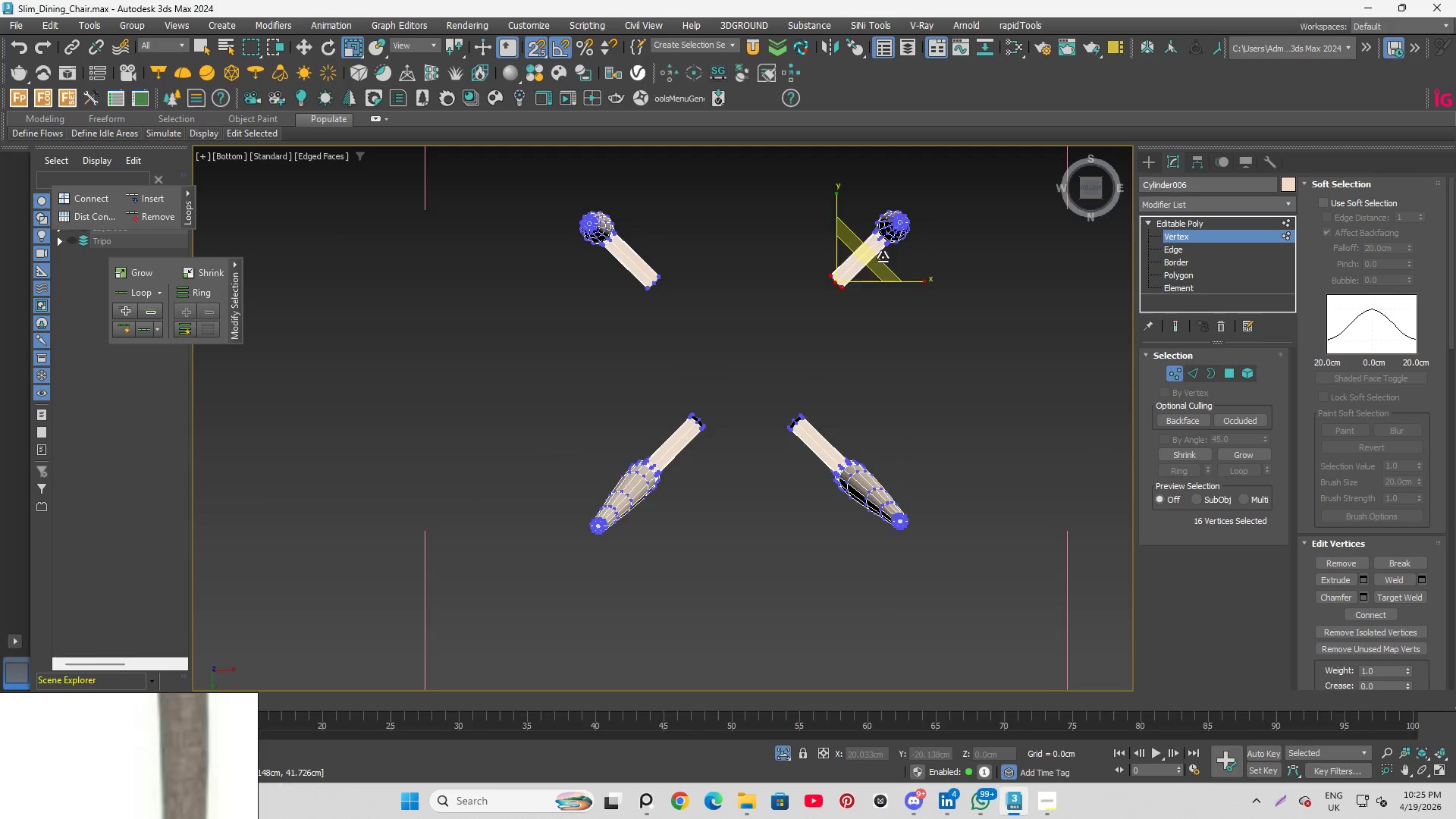 
scroll: coordinate [860, 237], scroll_direction: up, amount: 2.0
 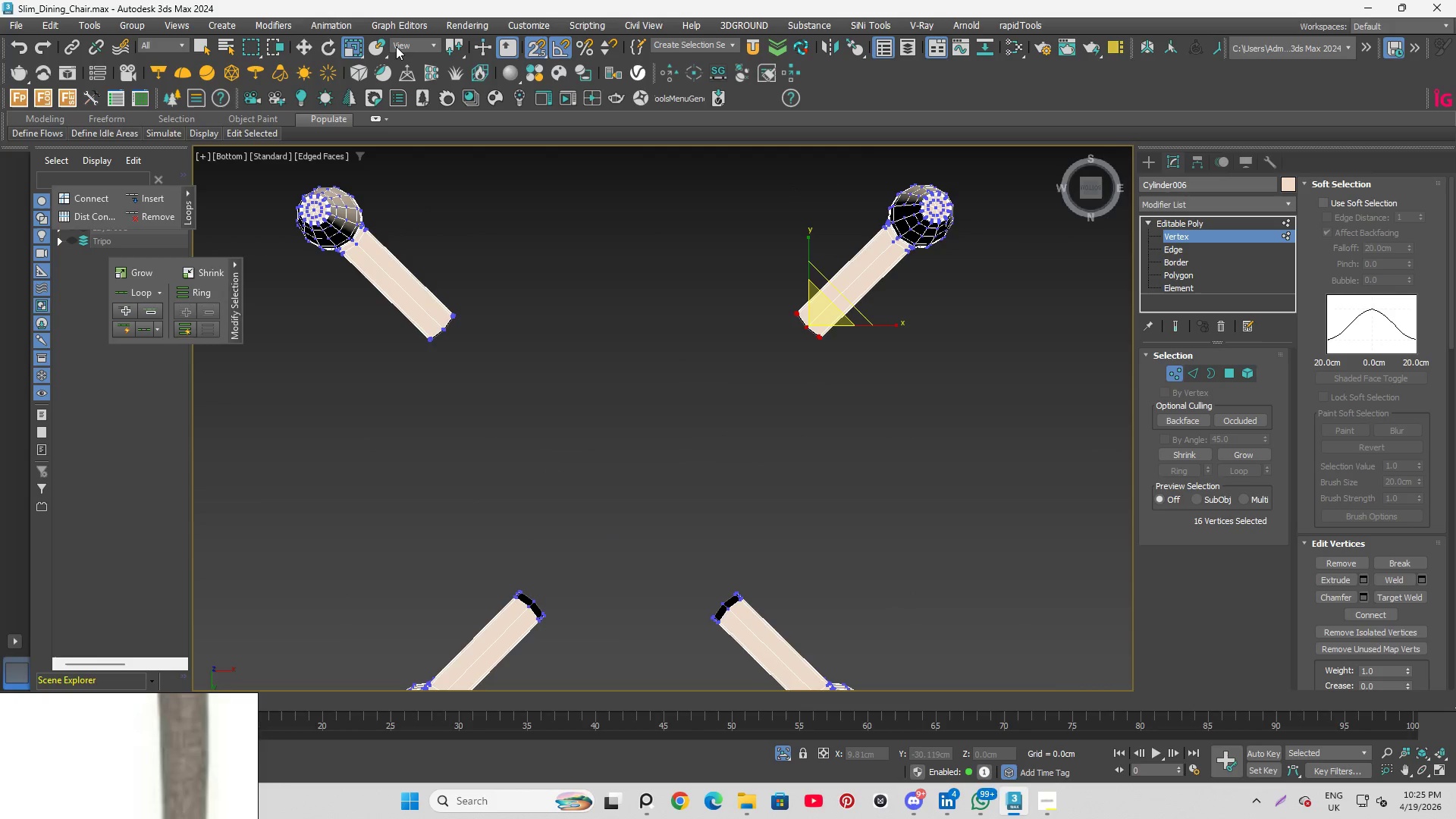 
left_click([393, 43])
 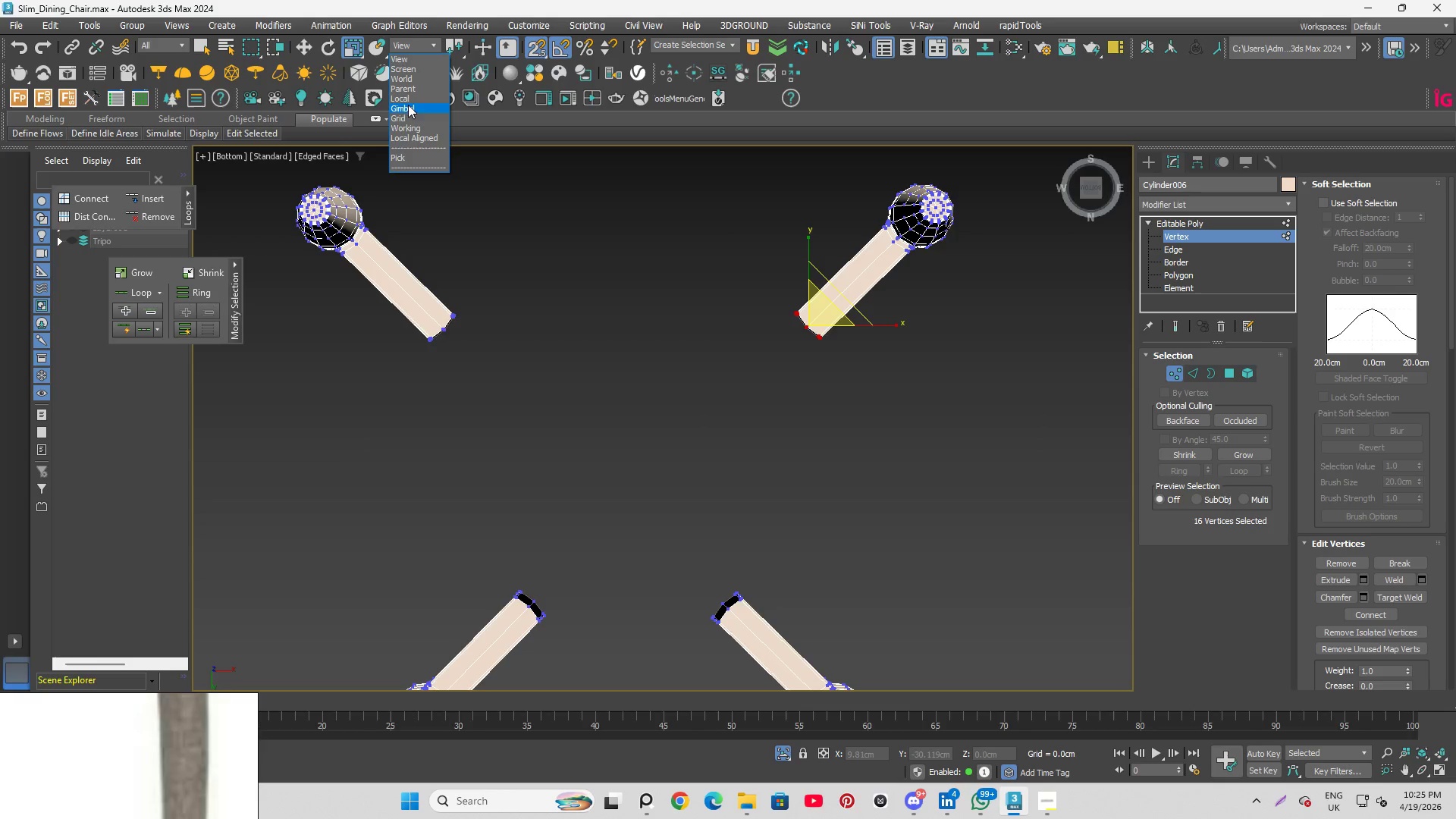 
left_click([407, 99])
 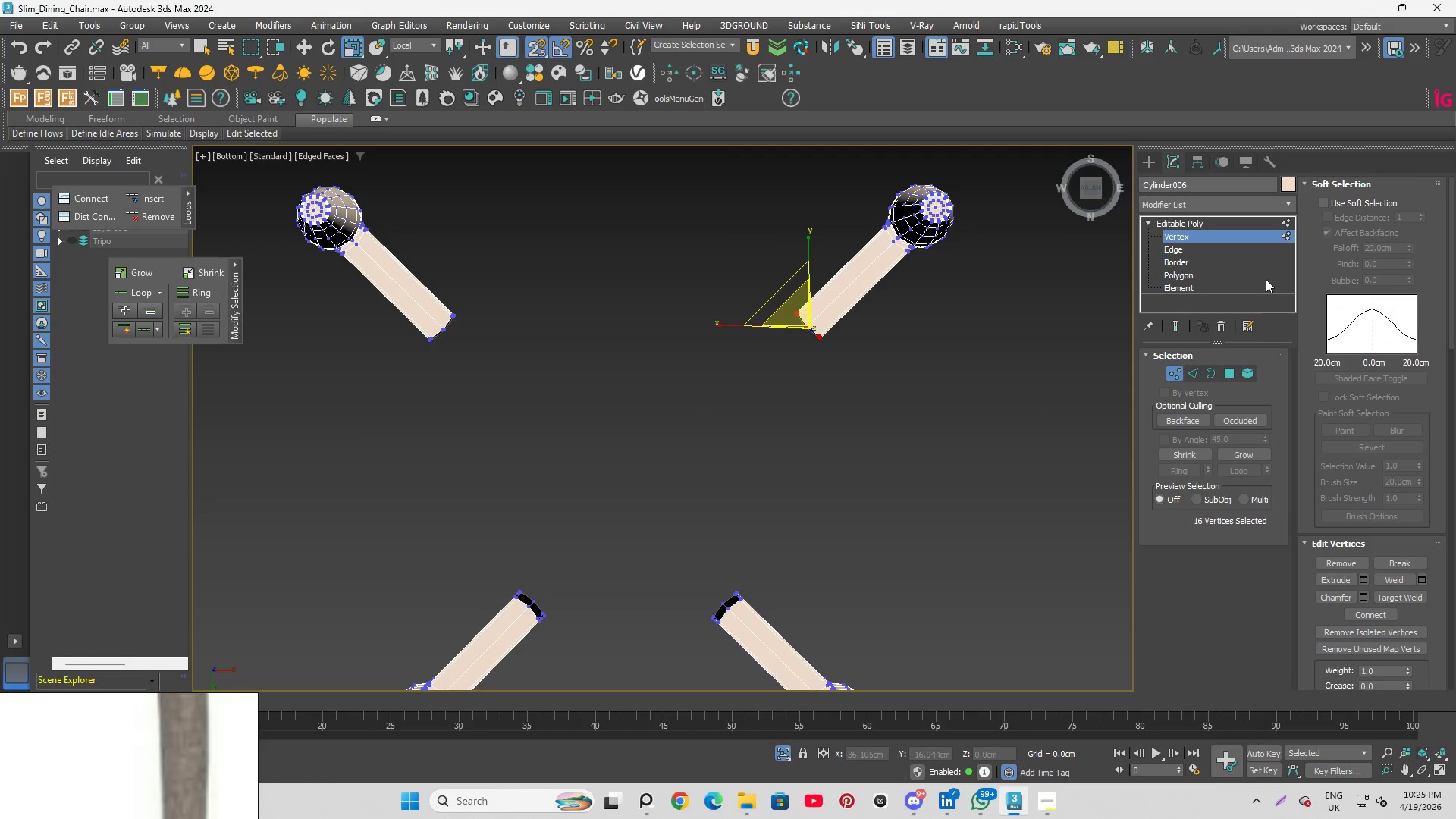 
left_click([1188, 256])
 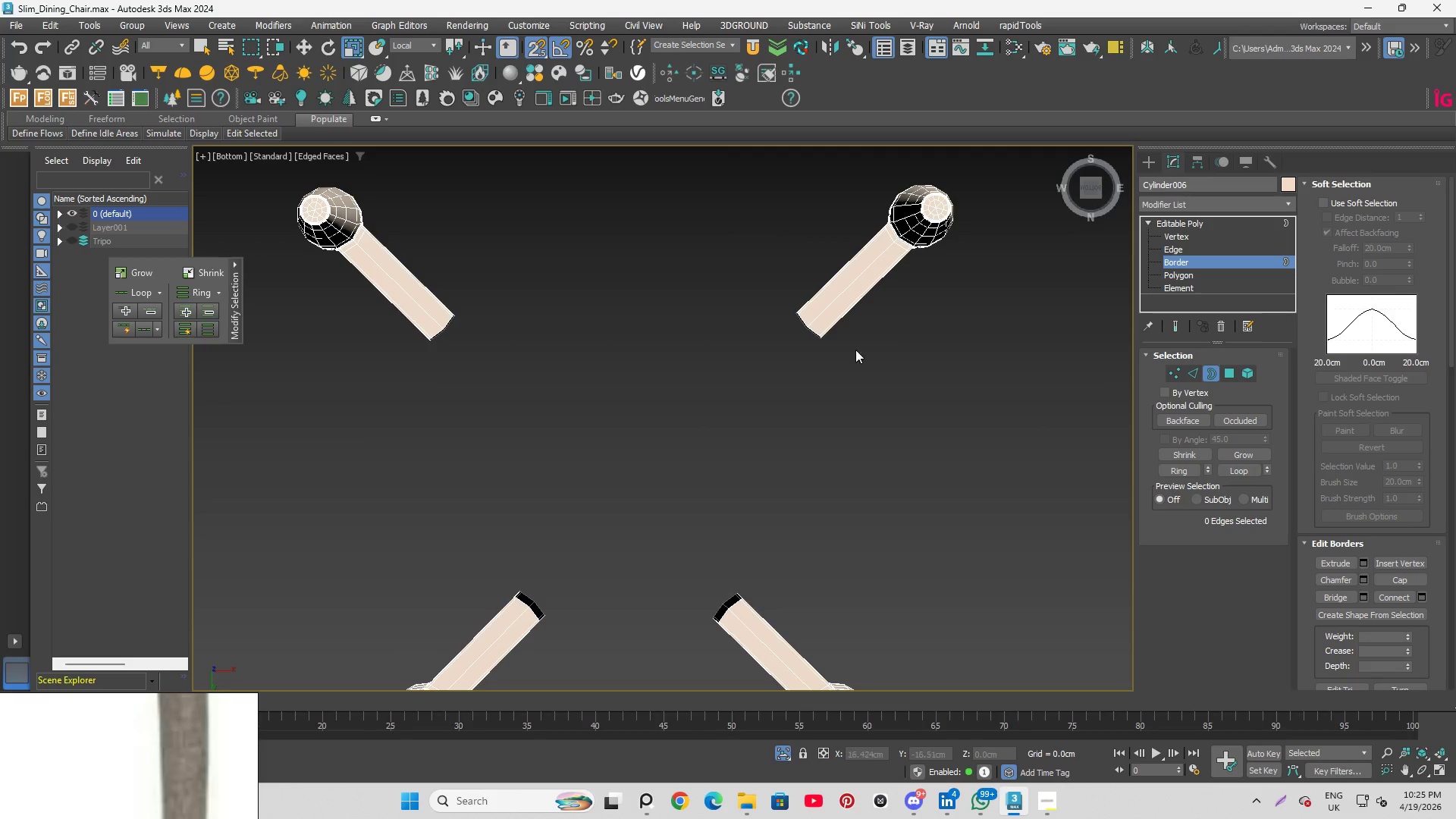 
scroll: coordinate [788, 317], scroll_direction: up, amount: 3.0
 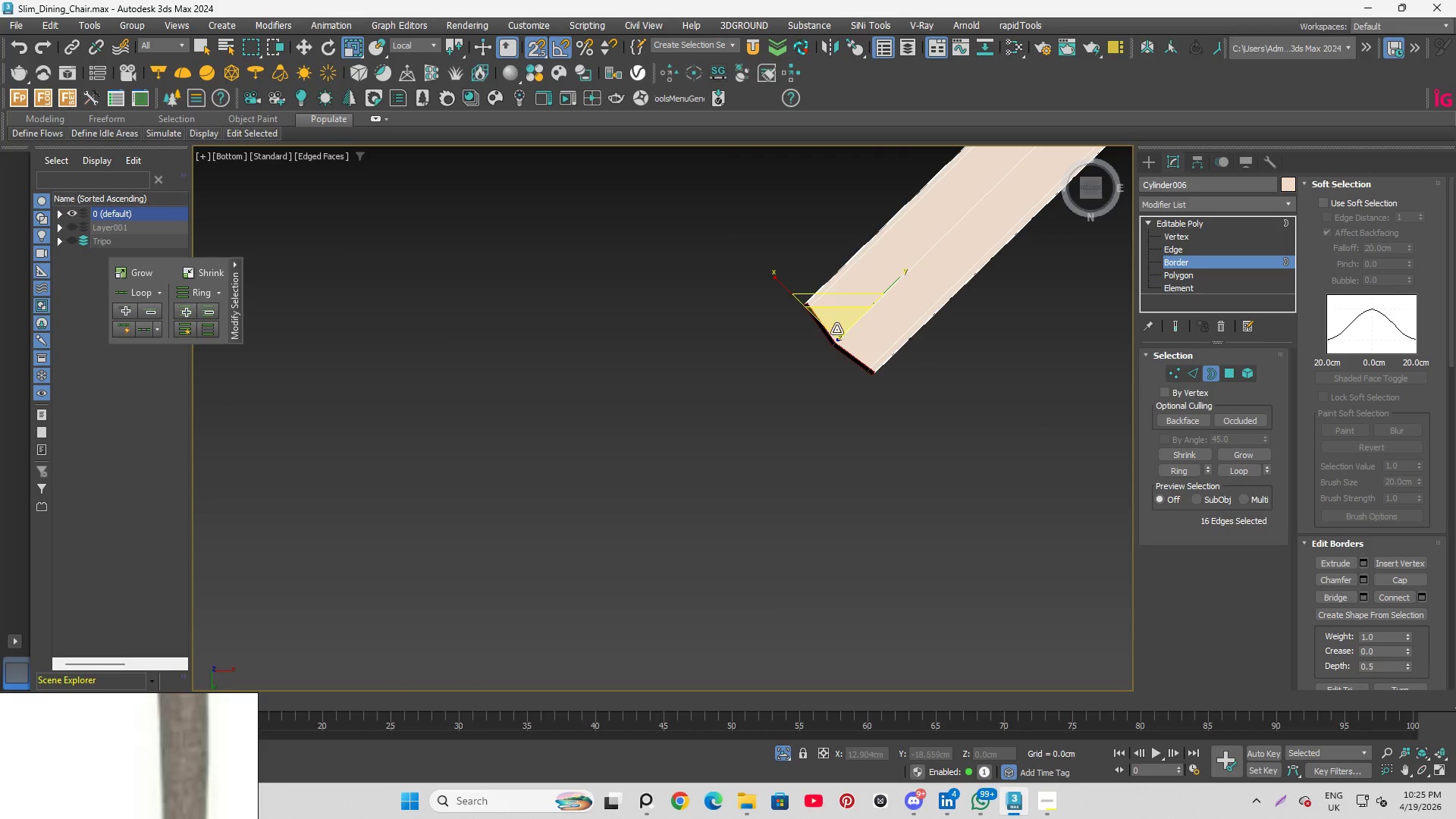 
scroll: coordinate [849, 360], scroll_direction: down, amount: 2.0
 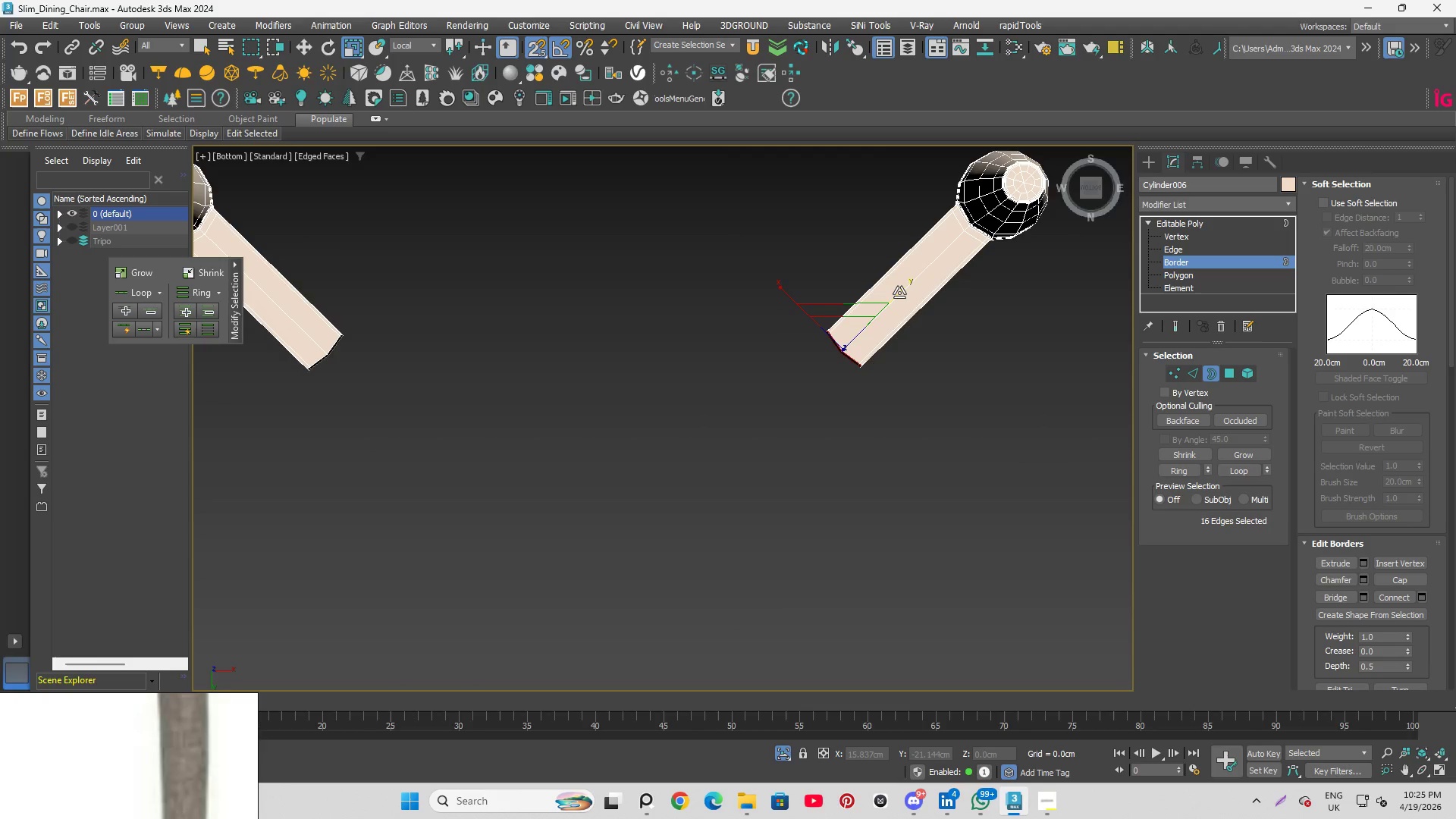 
left_click_drag(start_coordinate=[899, 293], to_coordinate=[692, 485])
 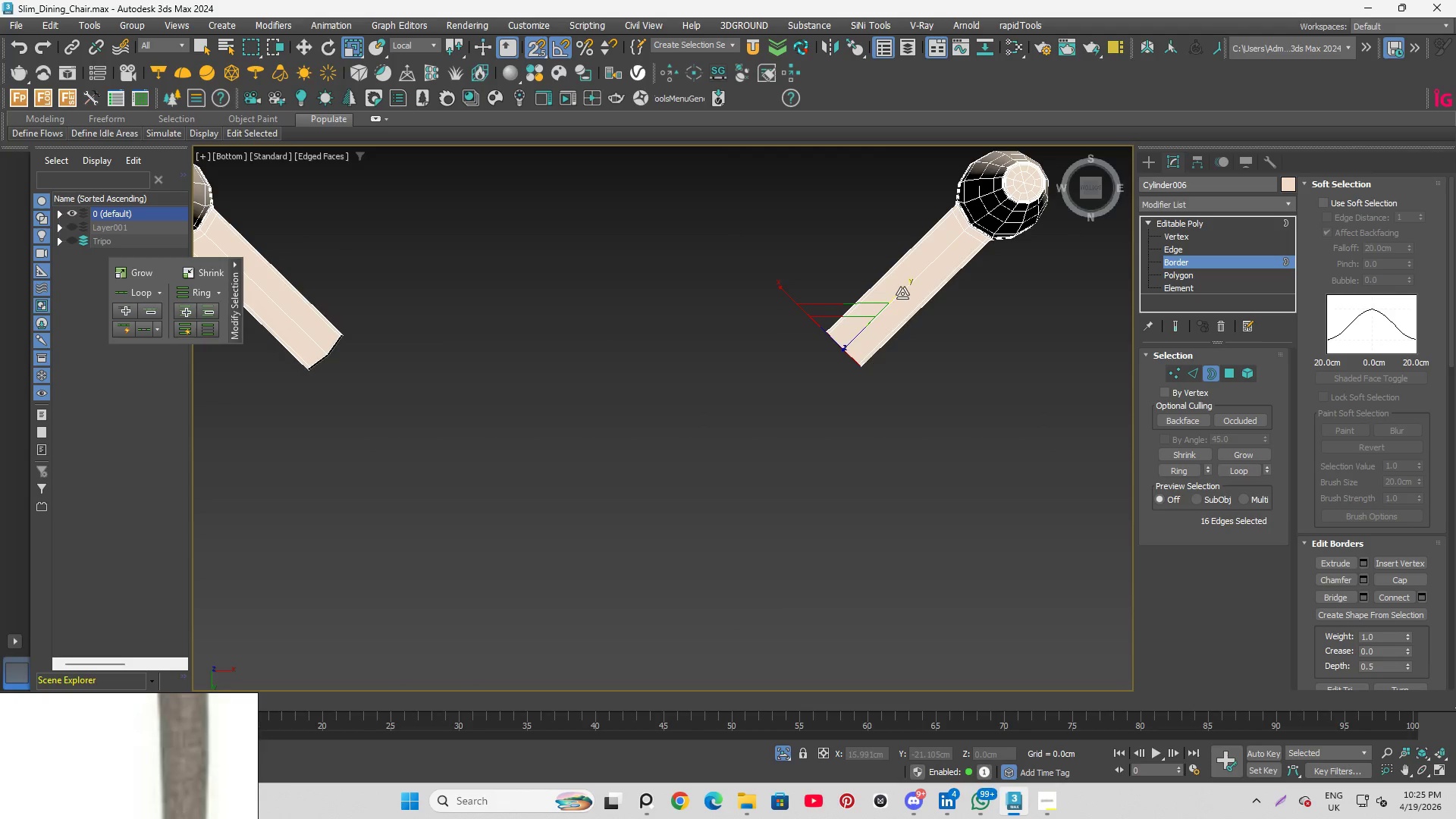 
left_click_drag(start_coordinate=[900, 293], to_coordinate=[428, 617])
 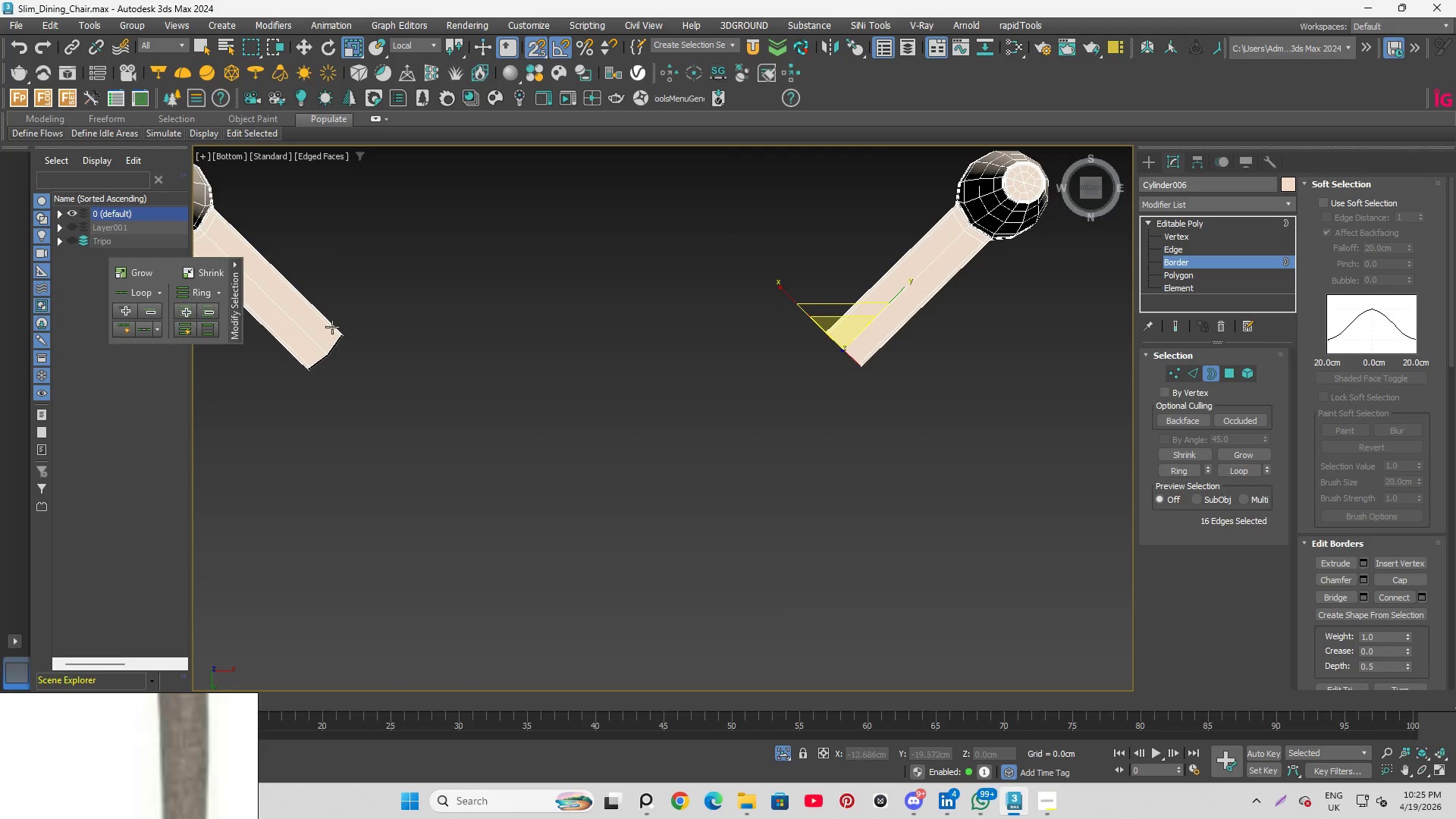 
scroll: coordinate [324, 348], scroll_direction: up, amount: 2.0
 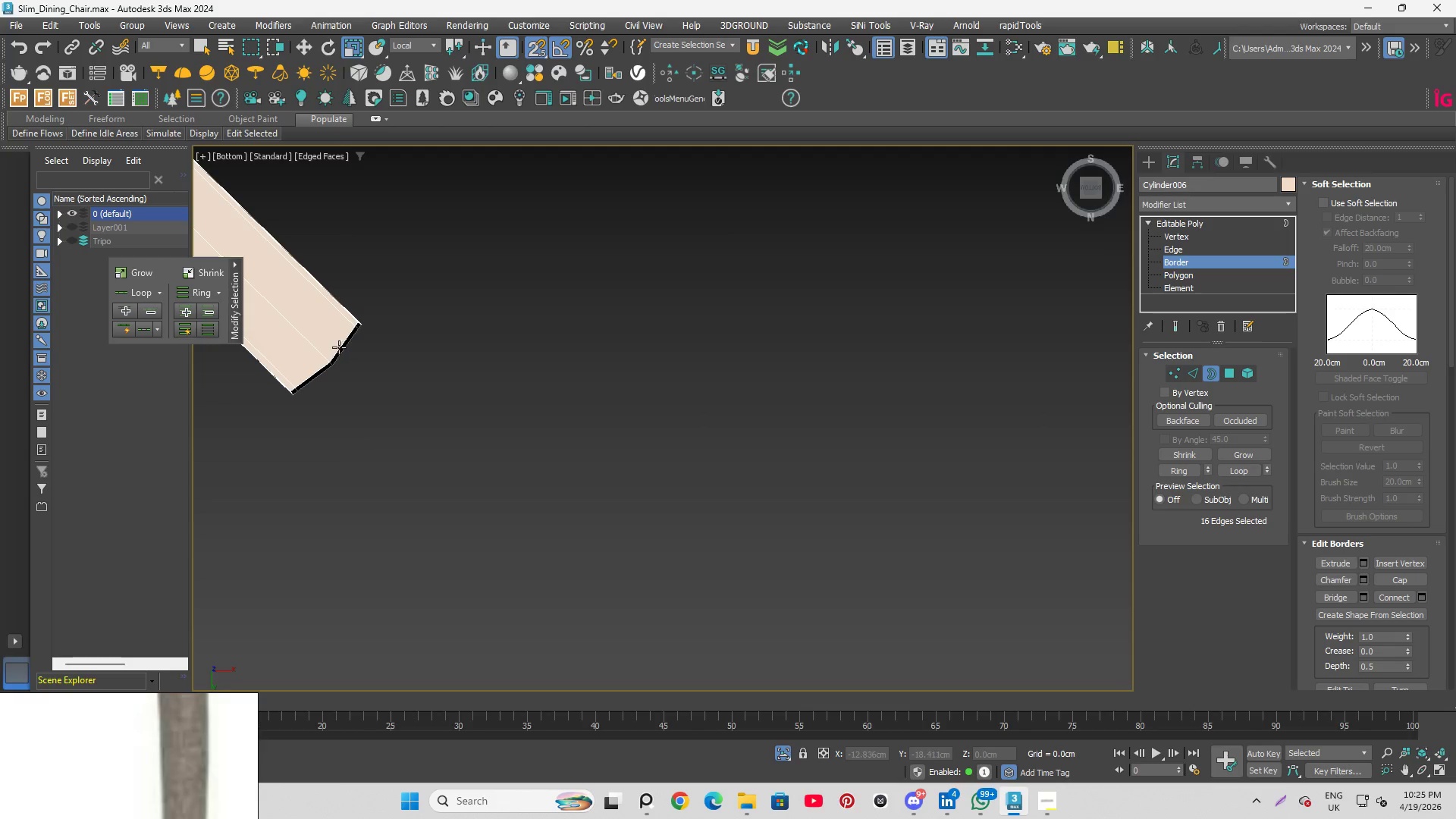 
left_click([338, 347])
 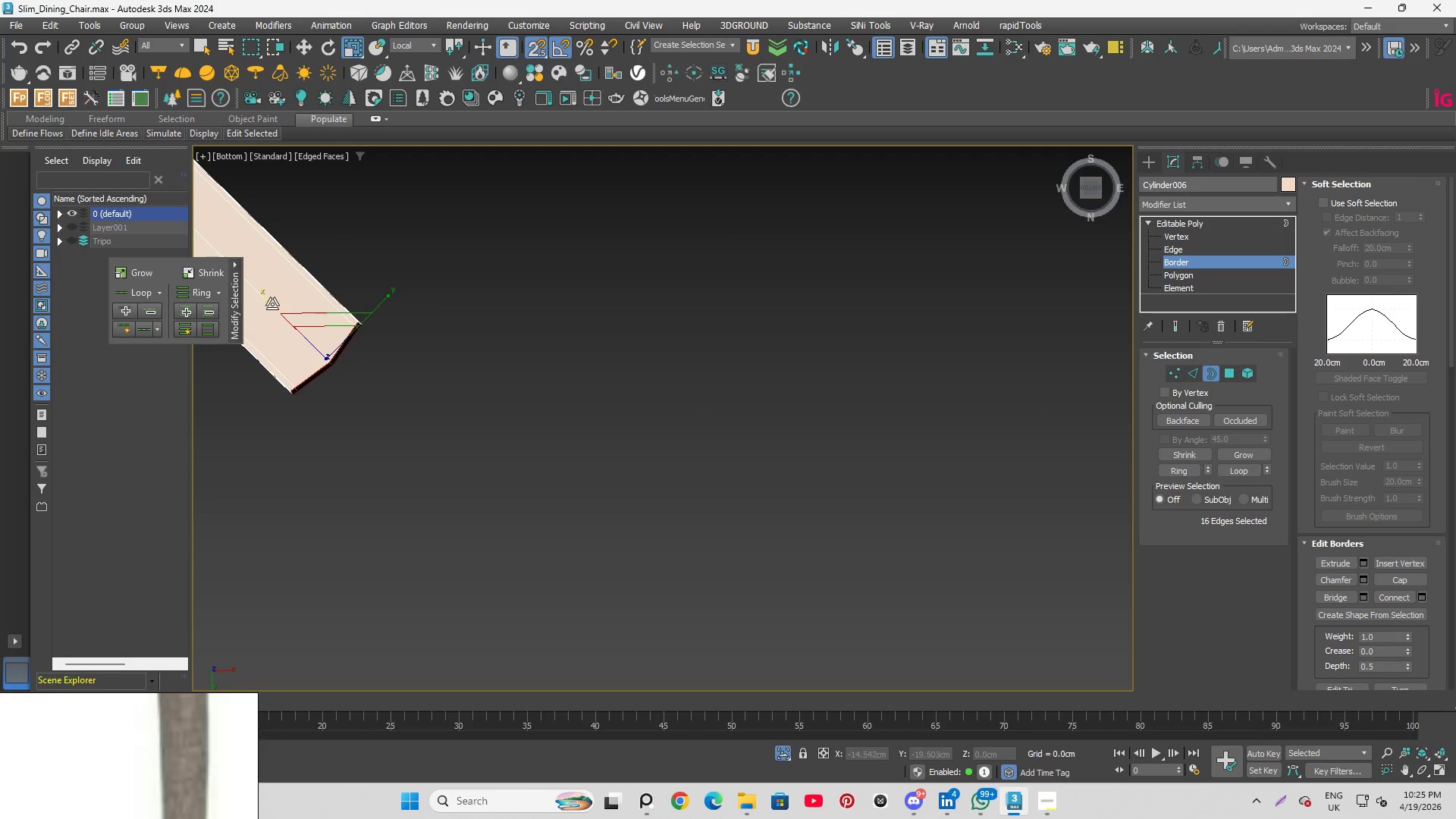 
left_click_drag(start_coordinate=[259, 296], to_coordinate=[557, 555])
 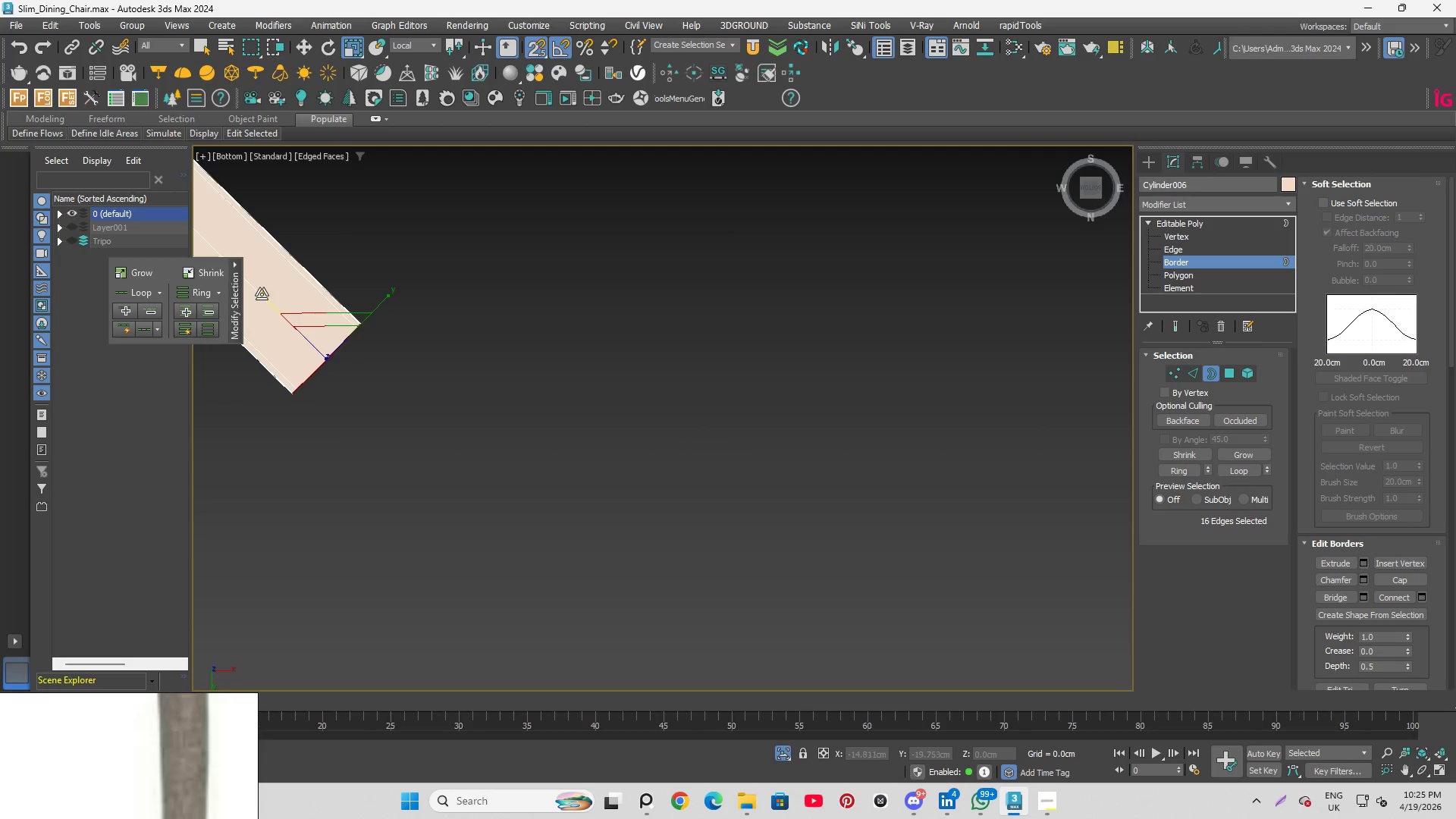 
left_click_drag(start_coordinate=[262, 294], to_coordinate=[542, 582])
 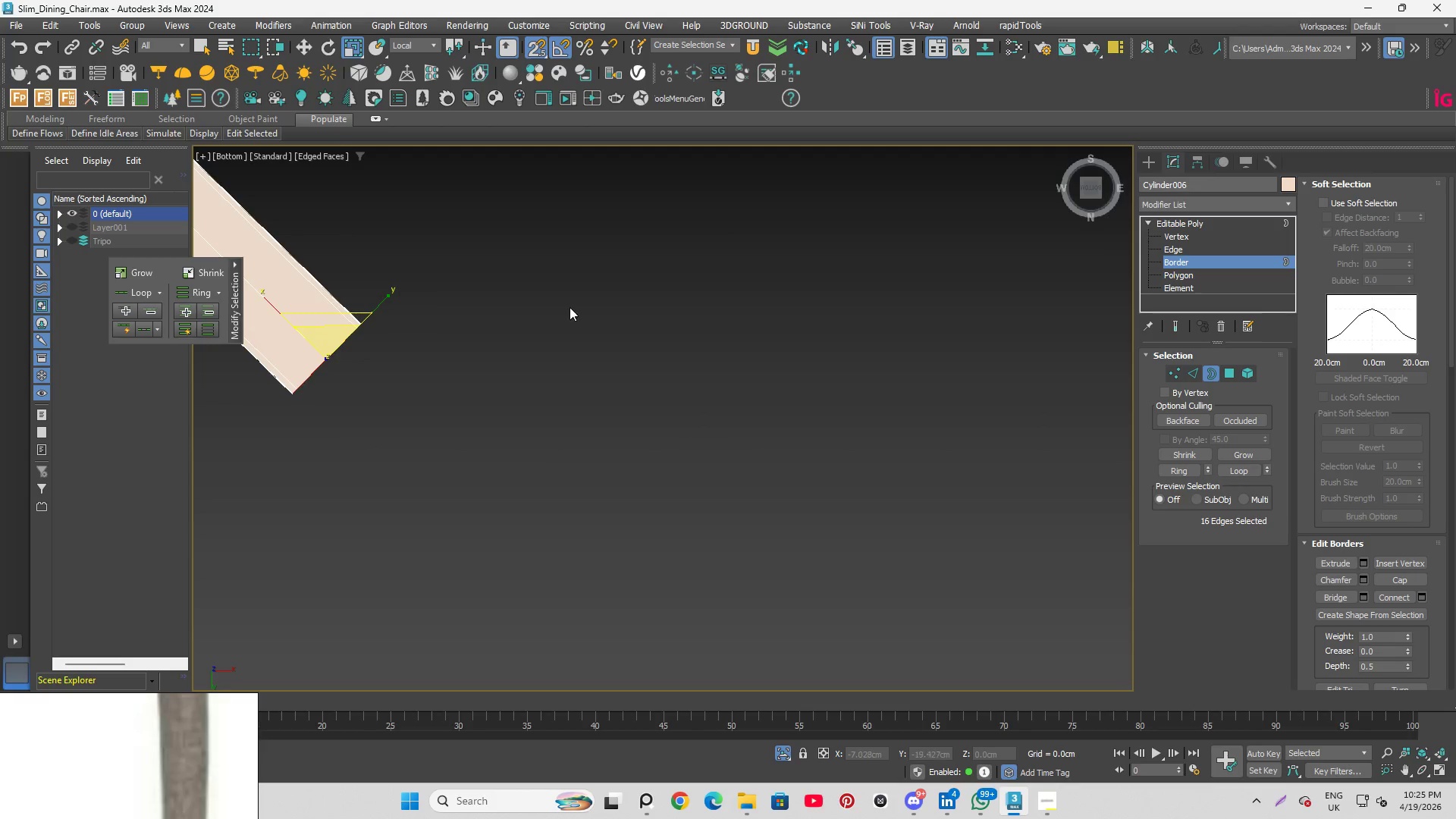 
scroll: coordinate [484, 469], scroll_direction: down, amount: 4.0
 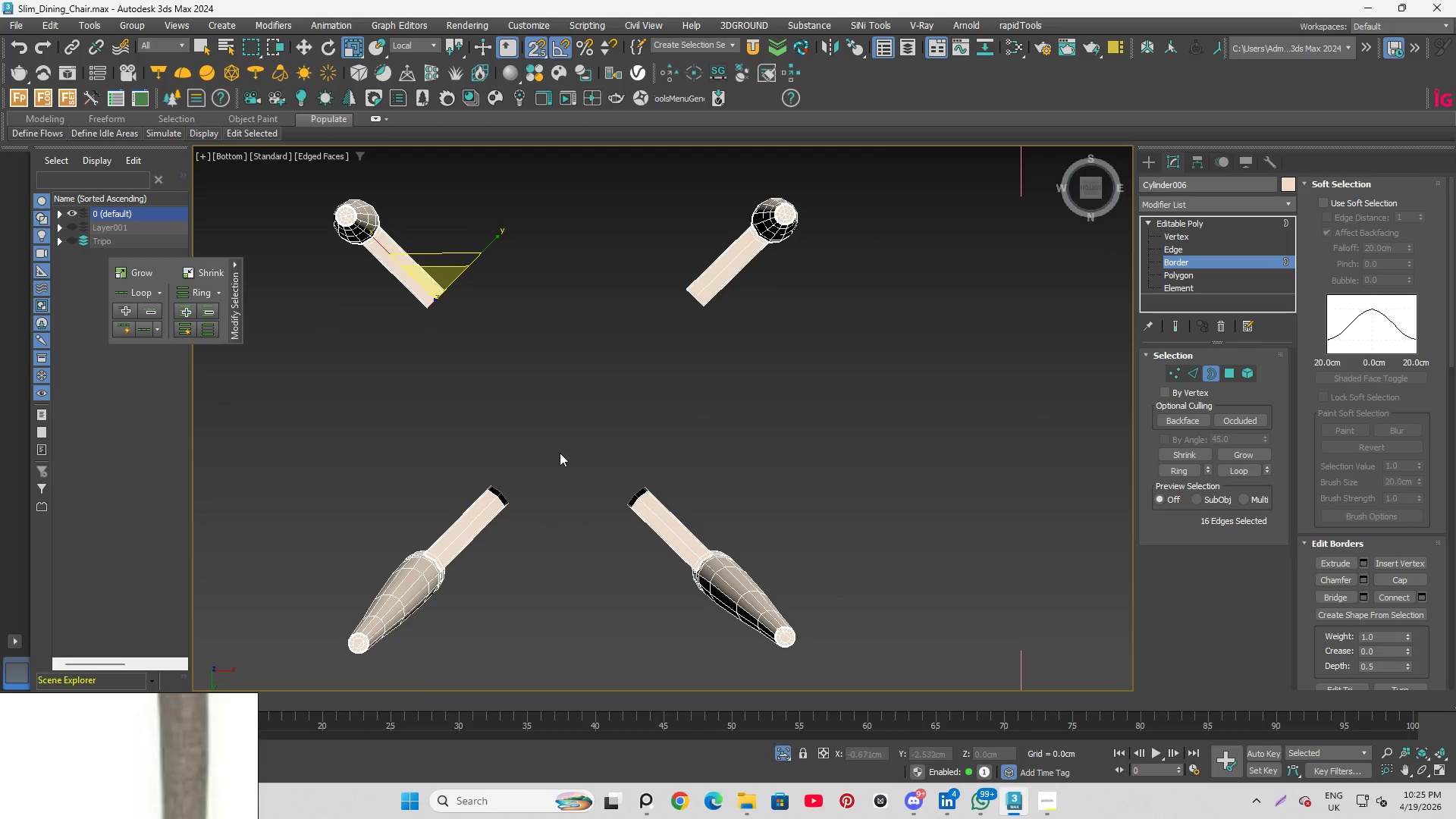 
left_click_drag(start_coordinate=[560, 449], to_coordinate=[675, 530])
 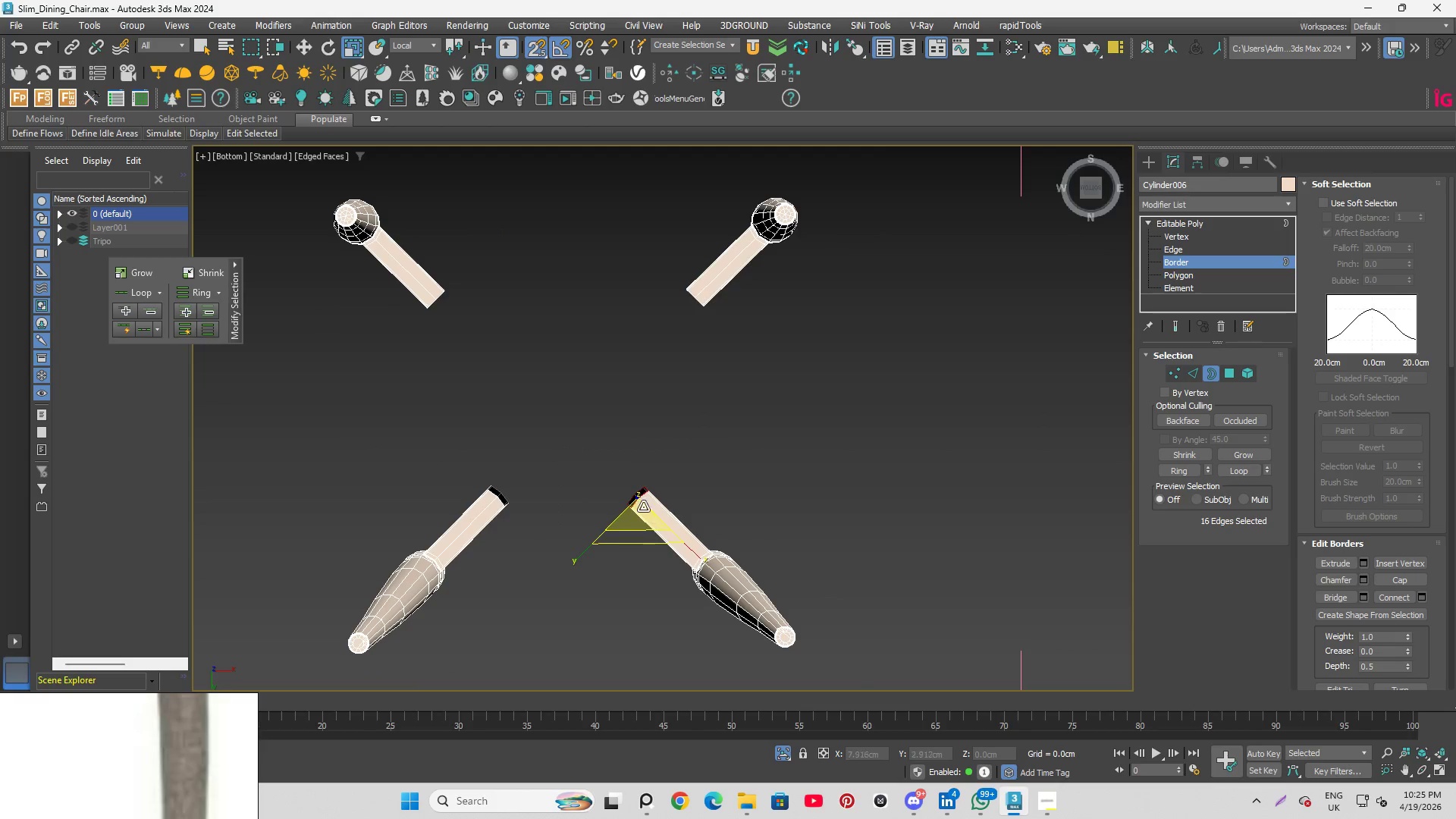 
scroll: coordinate [639, 505], scroll_direction: up, amount: 2.0
 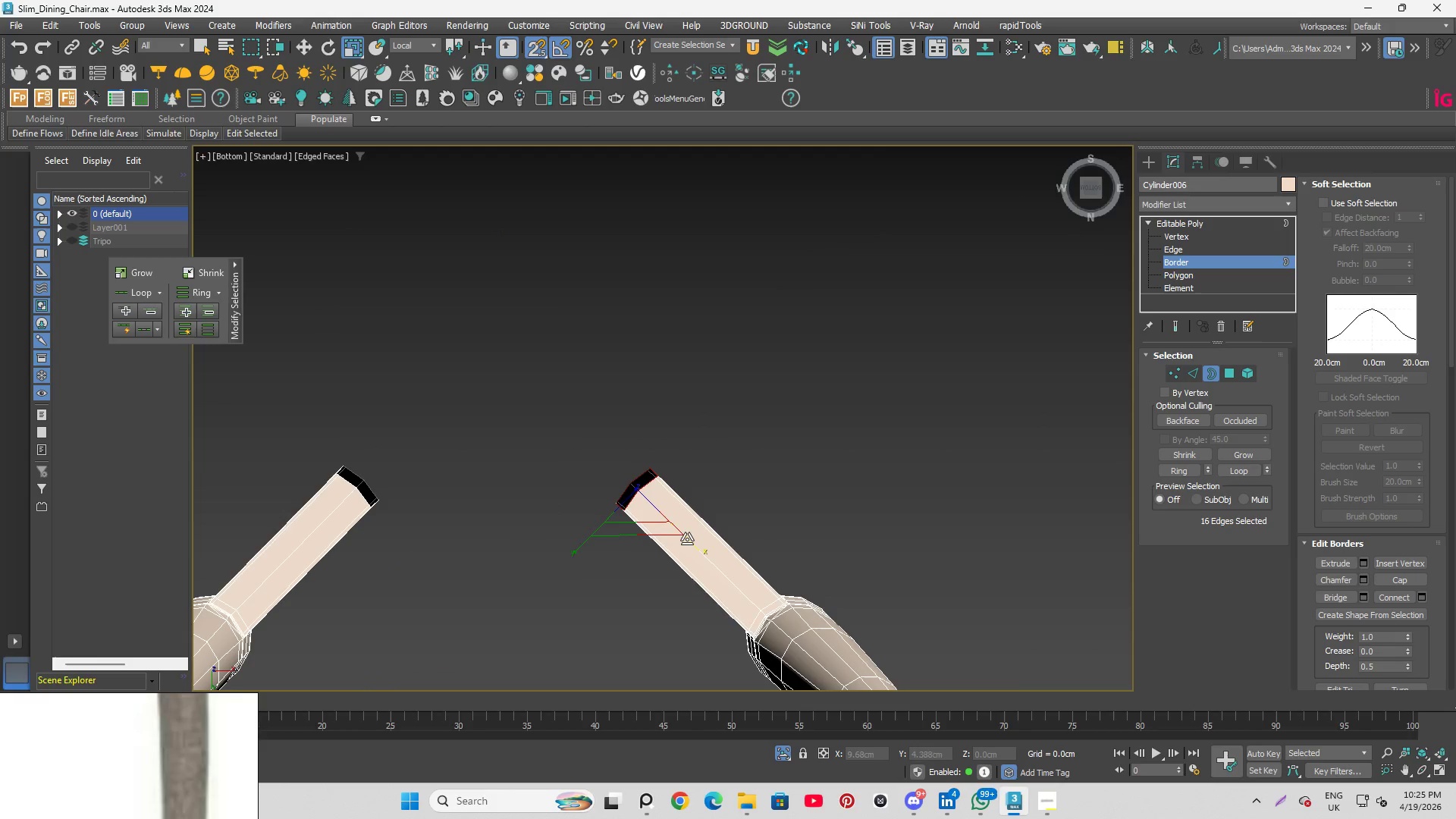 
left_click_drag(start_coordinate=[690, 541], to_coordinate=[435, 224])
 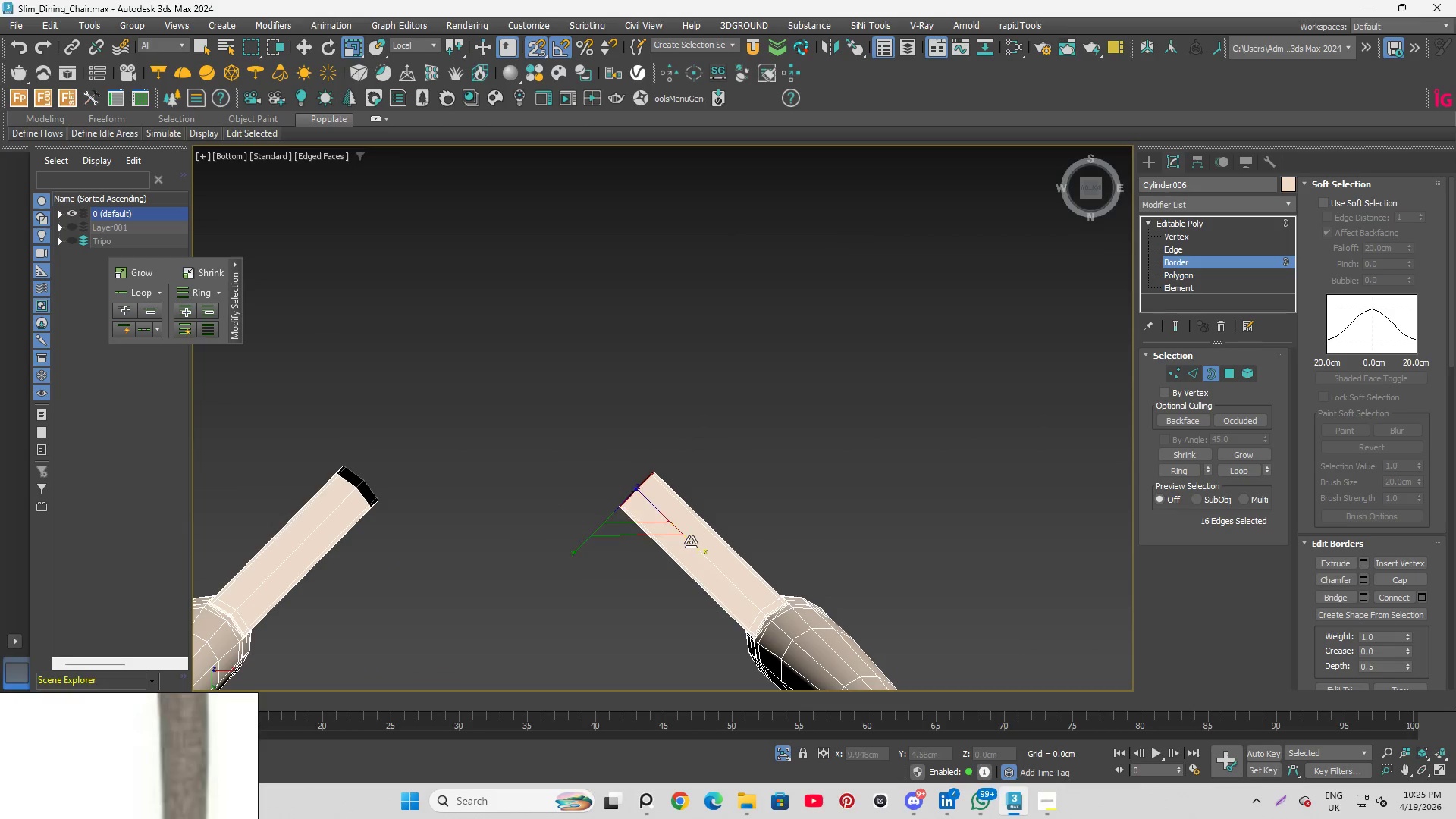 
left_click_drag(start_coordinate=[691, 542], to_coordinate=[255, 150])
 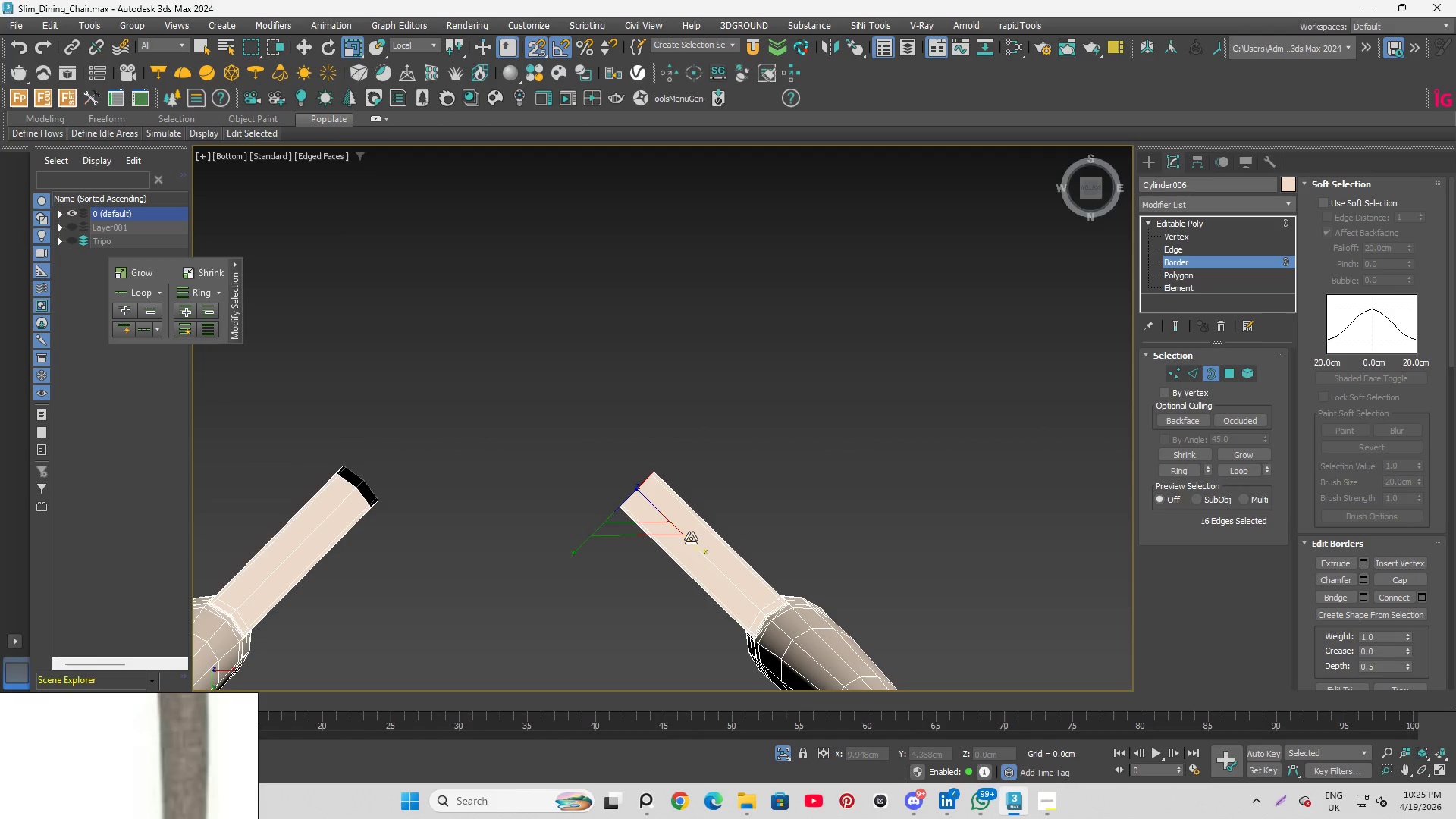 
left_click_drag(start_coordinate=[691, 538], to_coordinate=[318, 221])
 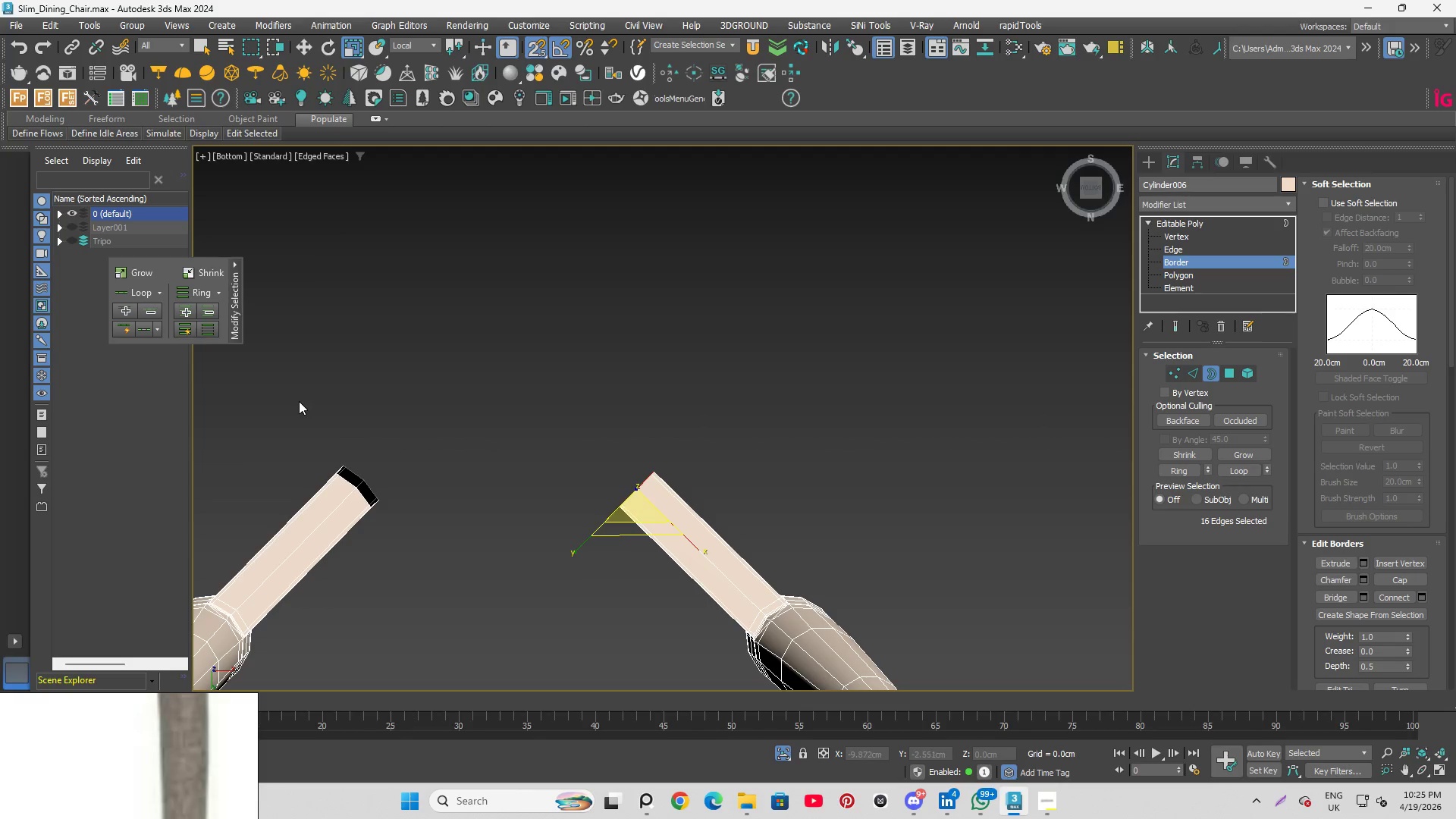 
left_click_drag(start_coordinate=[298, 401], to_coordinate=[441, 544])
 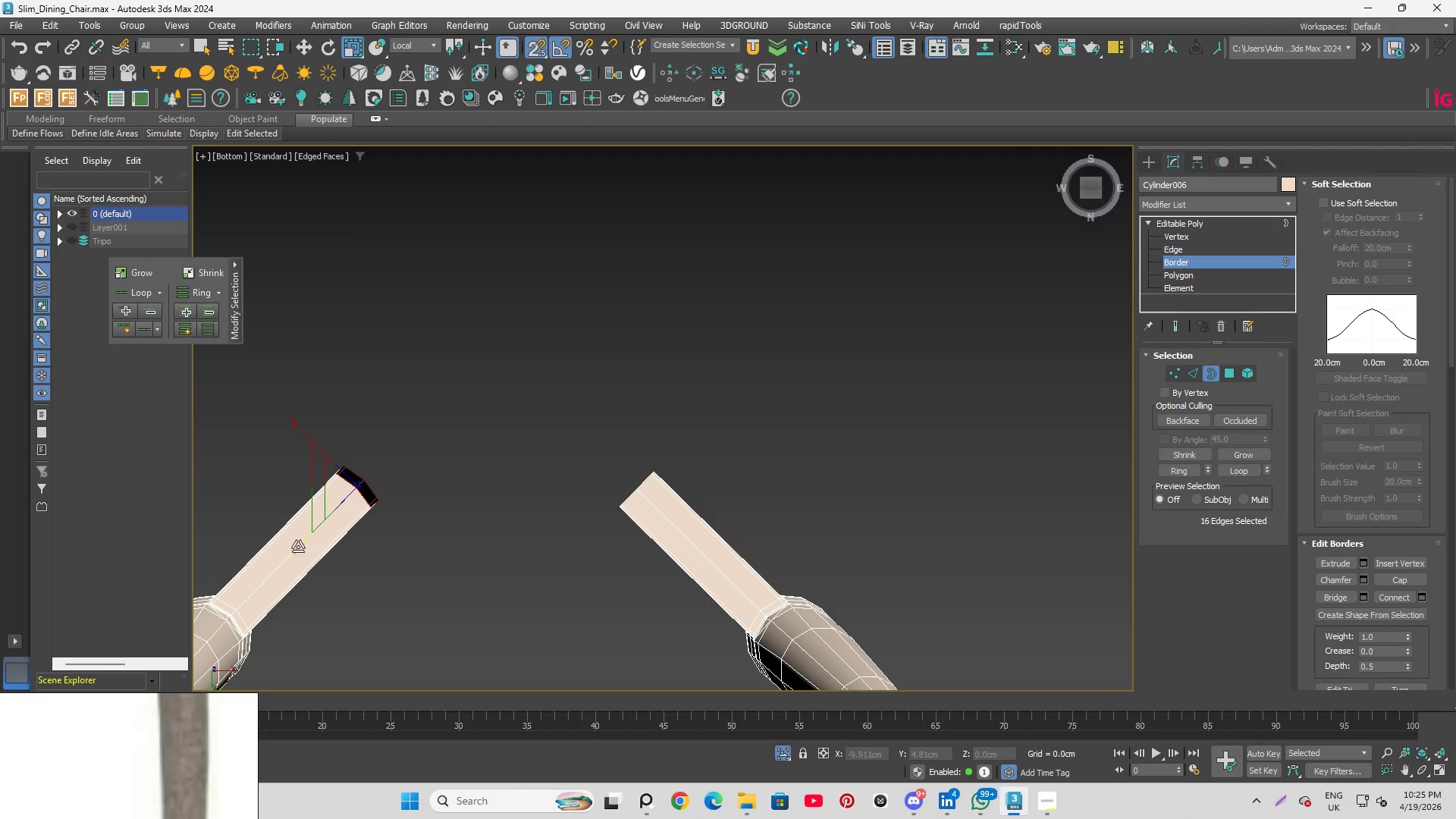 
left_click_drag(start_coordinate=[298, 547], to_coordinate=[536, 340])
 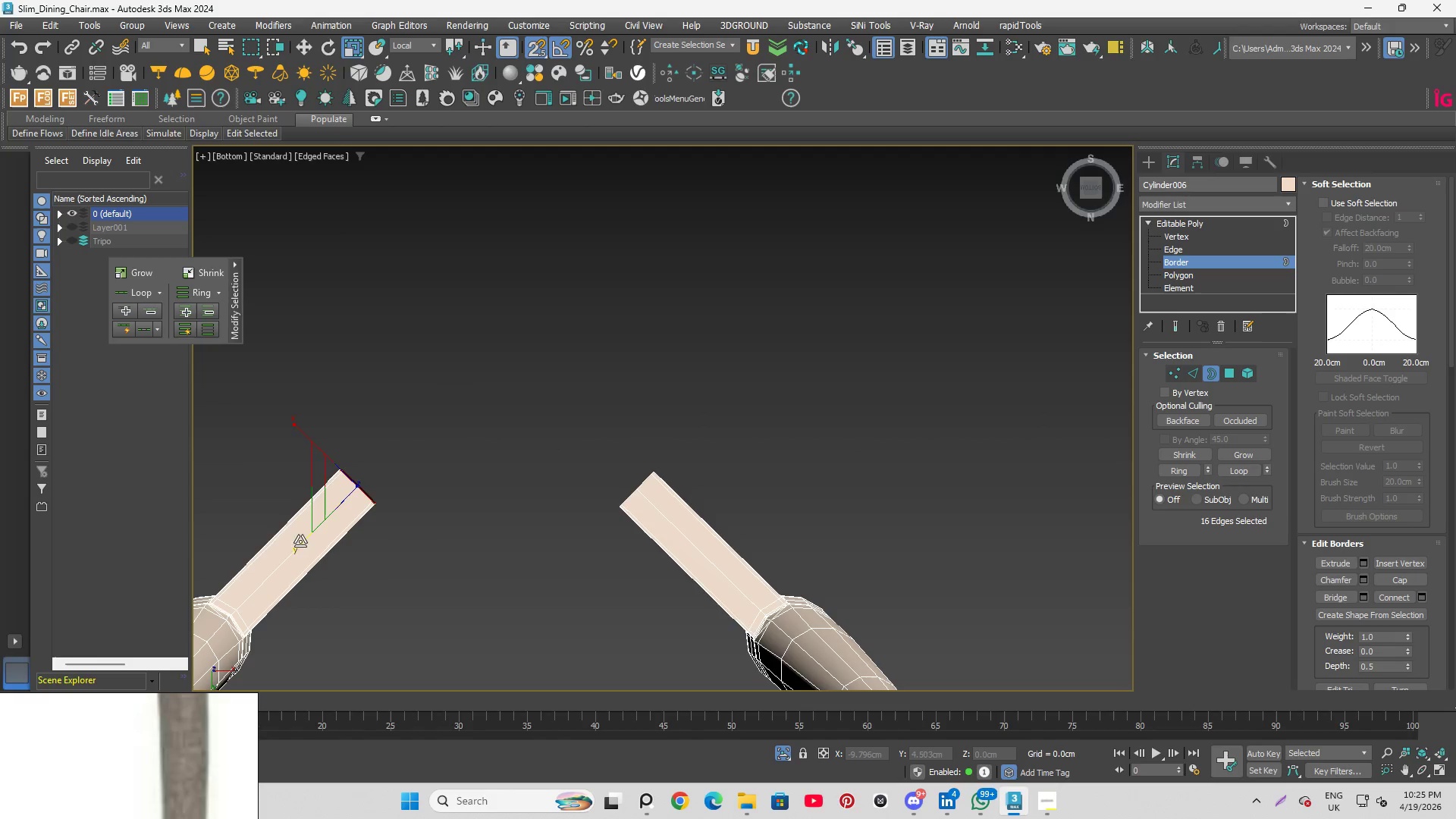 
left_click_drag(start_coordinate=[300, 544], to_coordinate=[695, 254])
 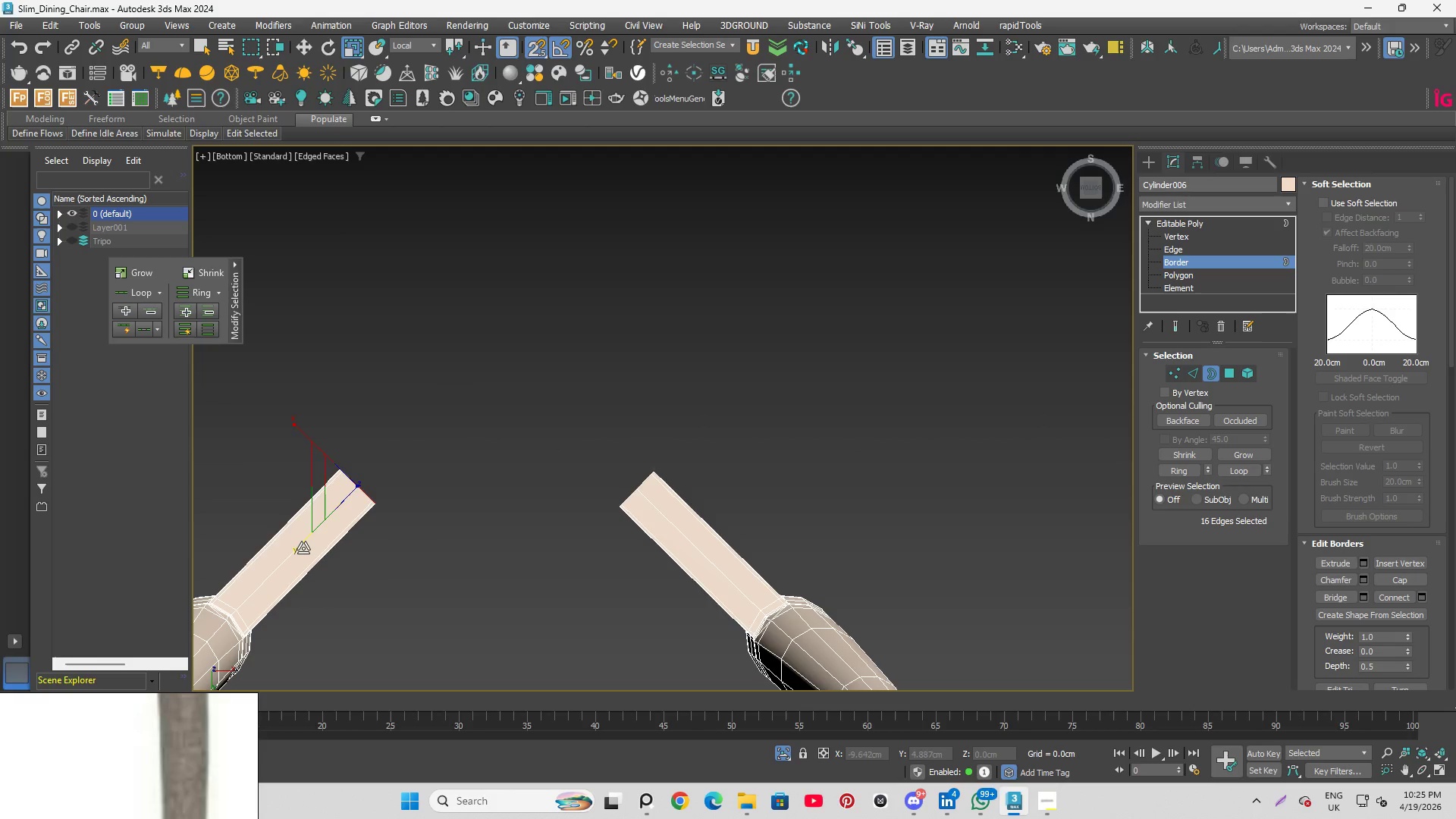 
left_click_drag(start_coordinate=[303, 548], to_coordinate=[879, 169])
 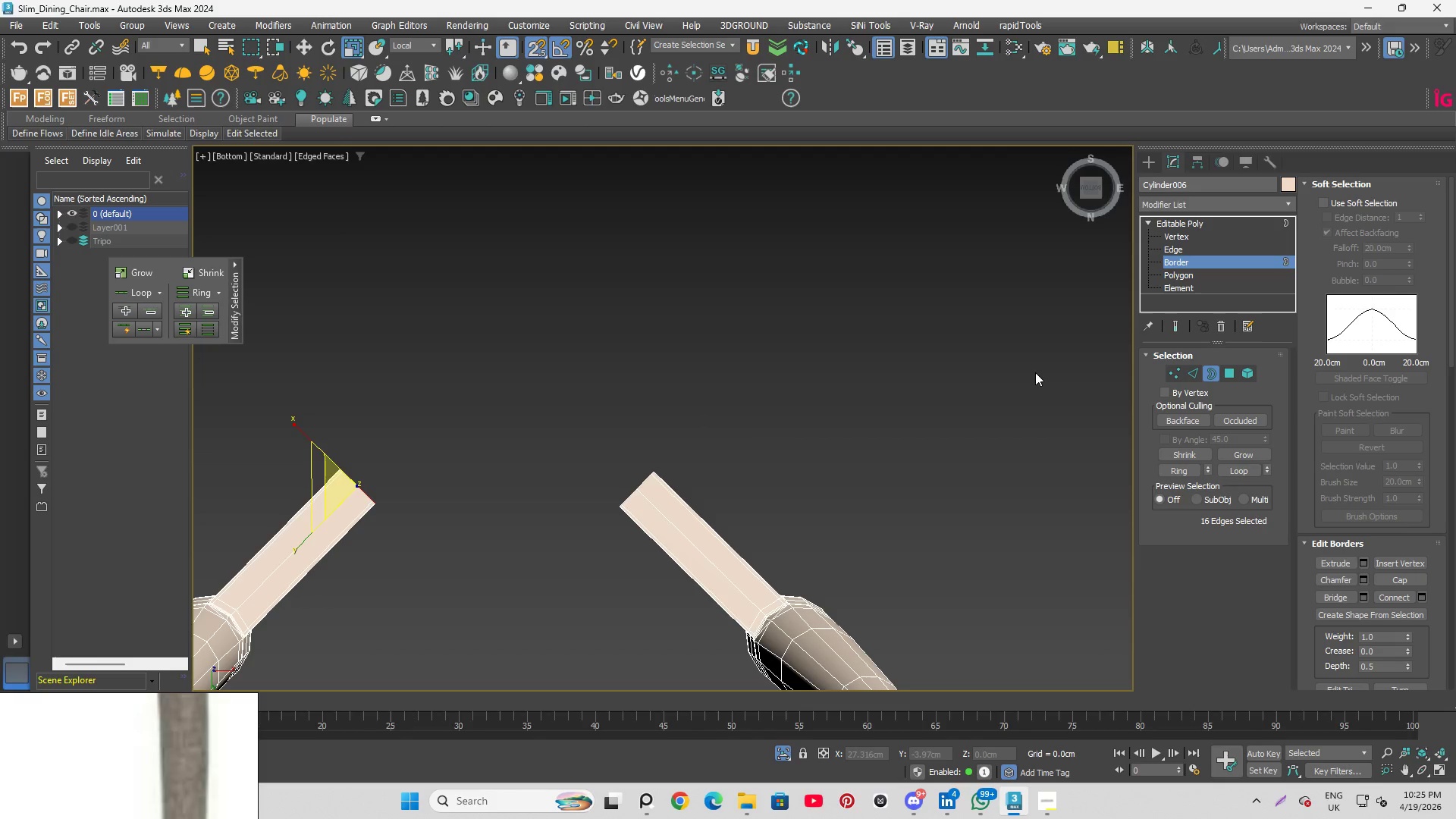 
key(Q)
 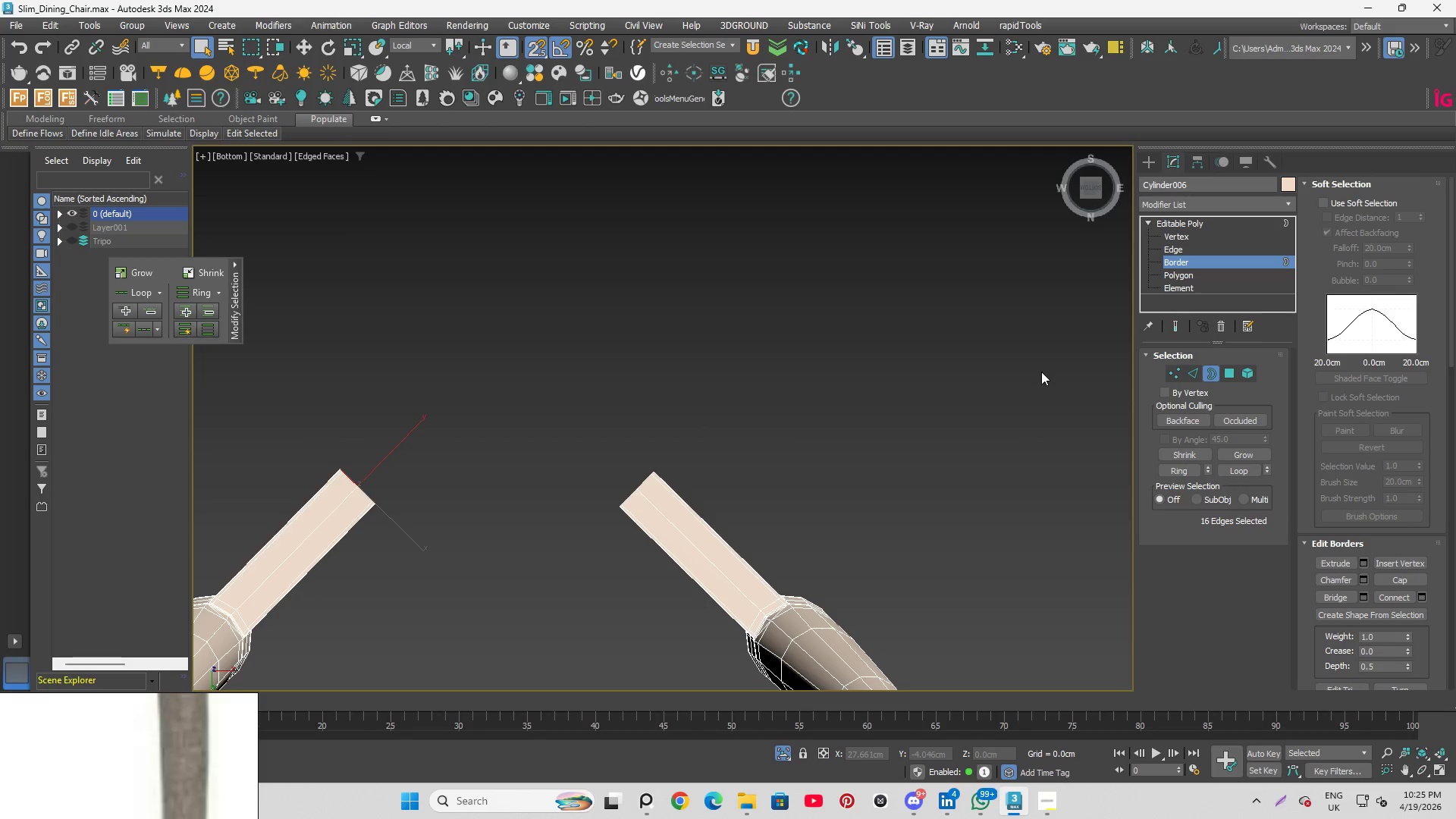 
key(Control+A)
 